 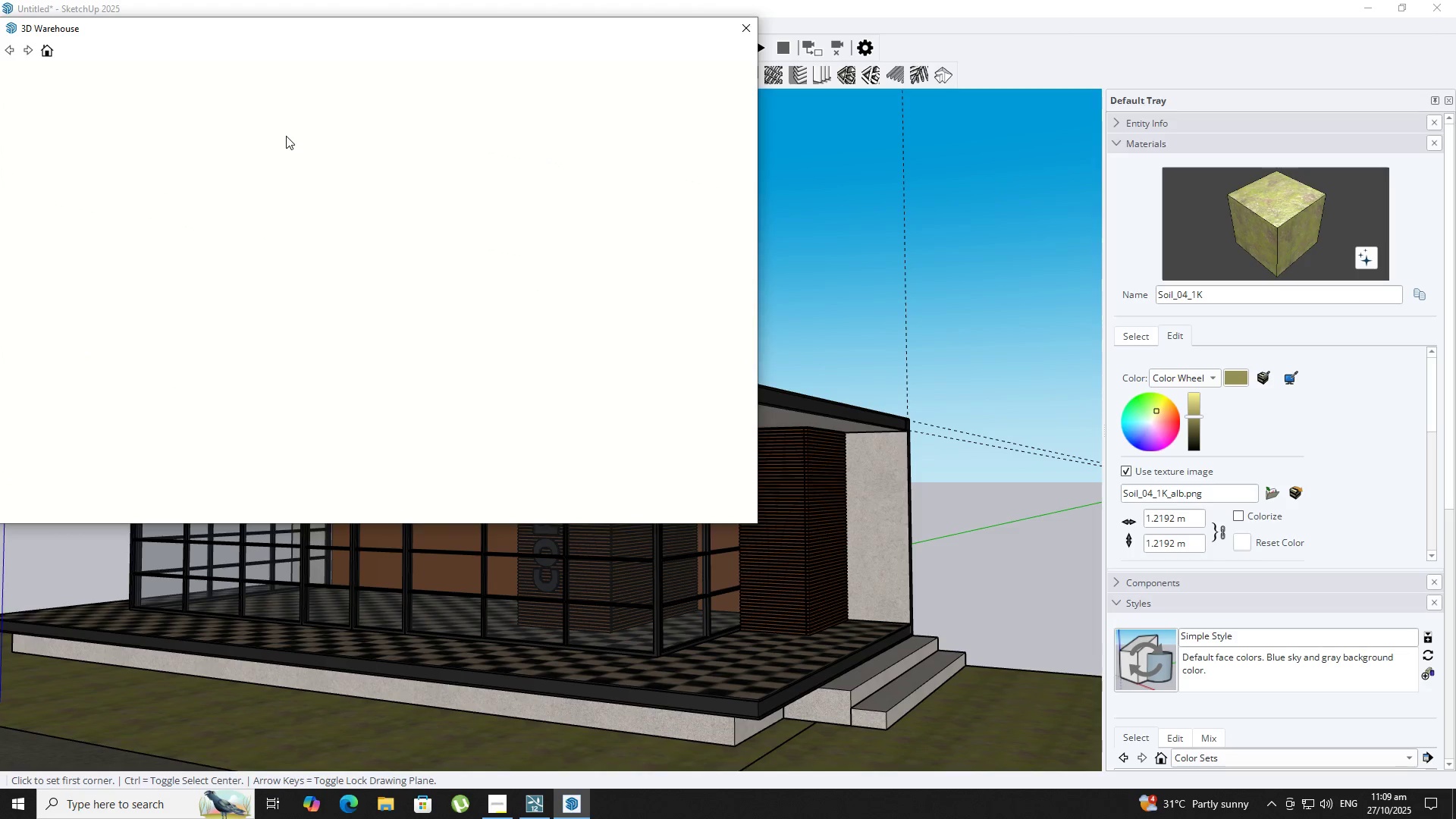 
left_click([365, 316])
 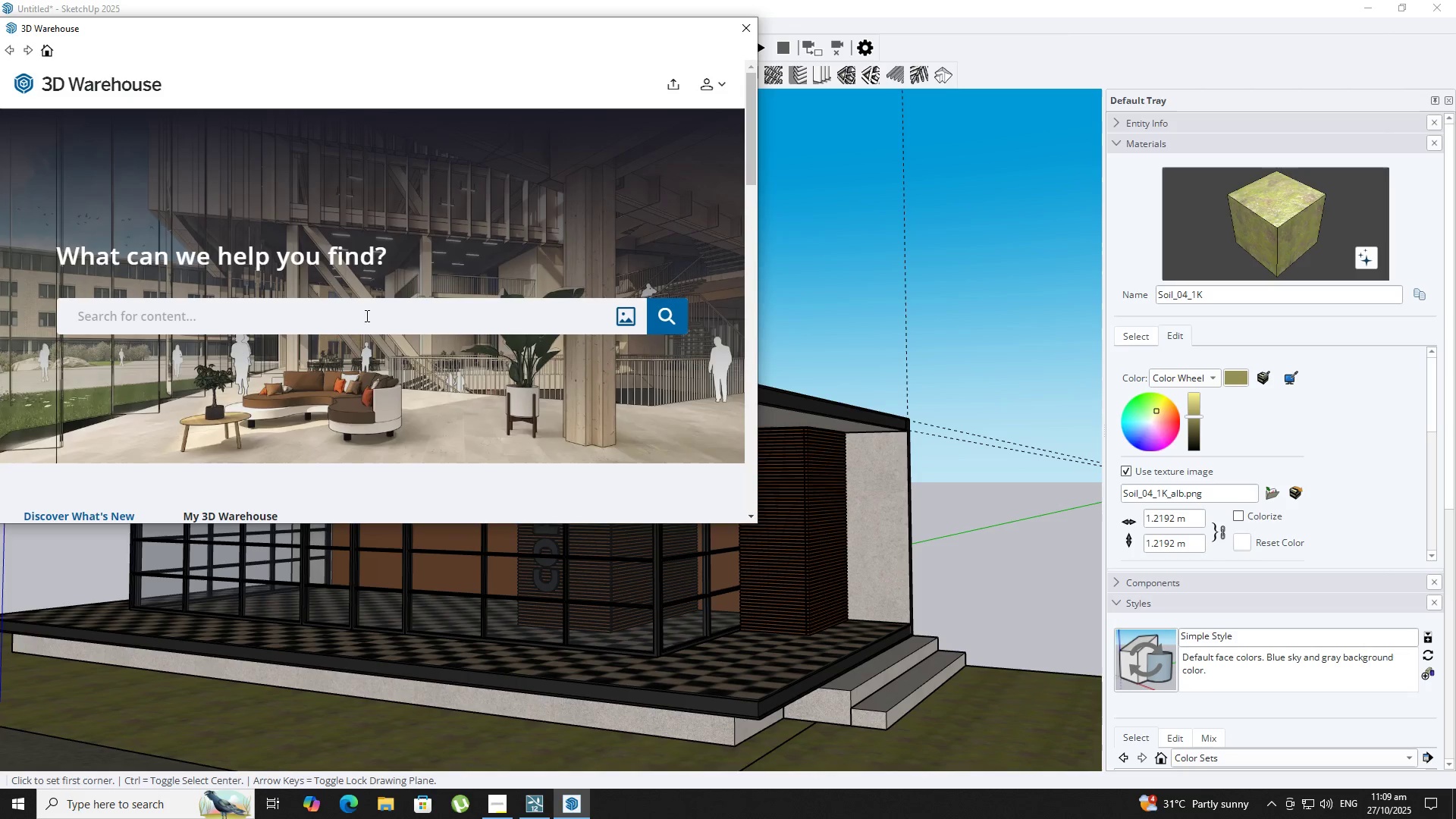 
type(COFFEE L;OGO)
 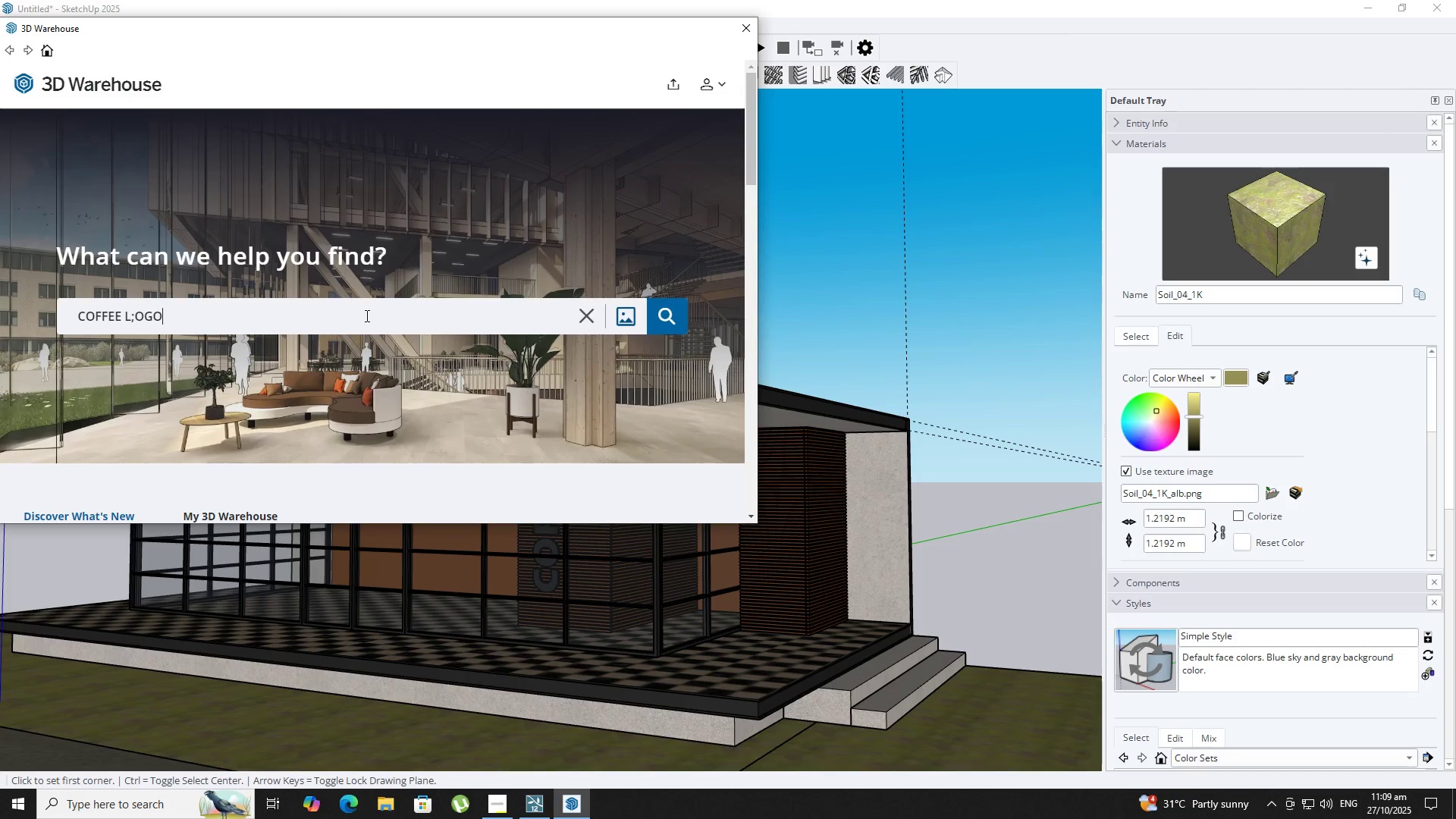 
key(Enter)
 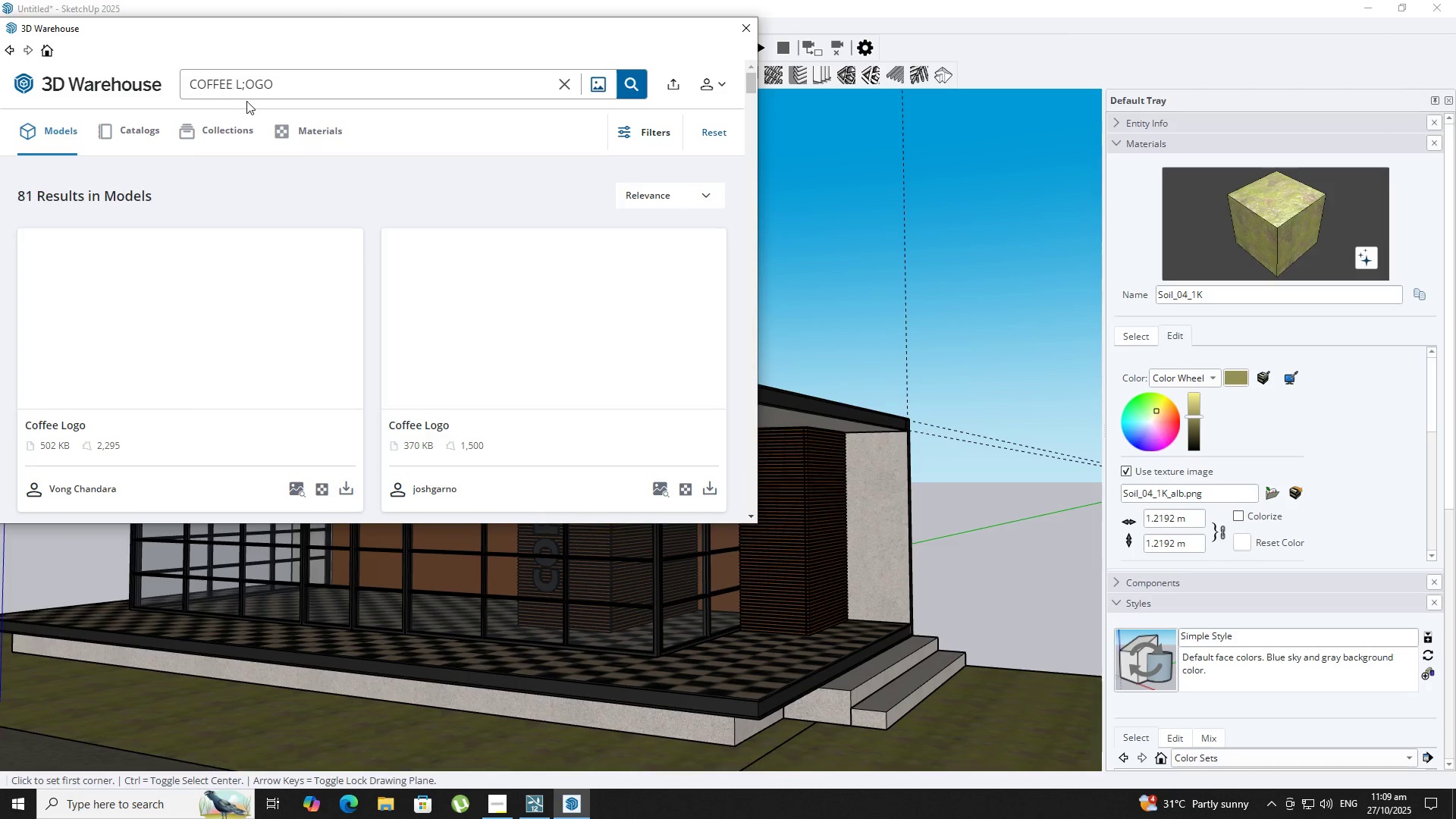 
left_click([244, 93])
 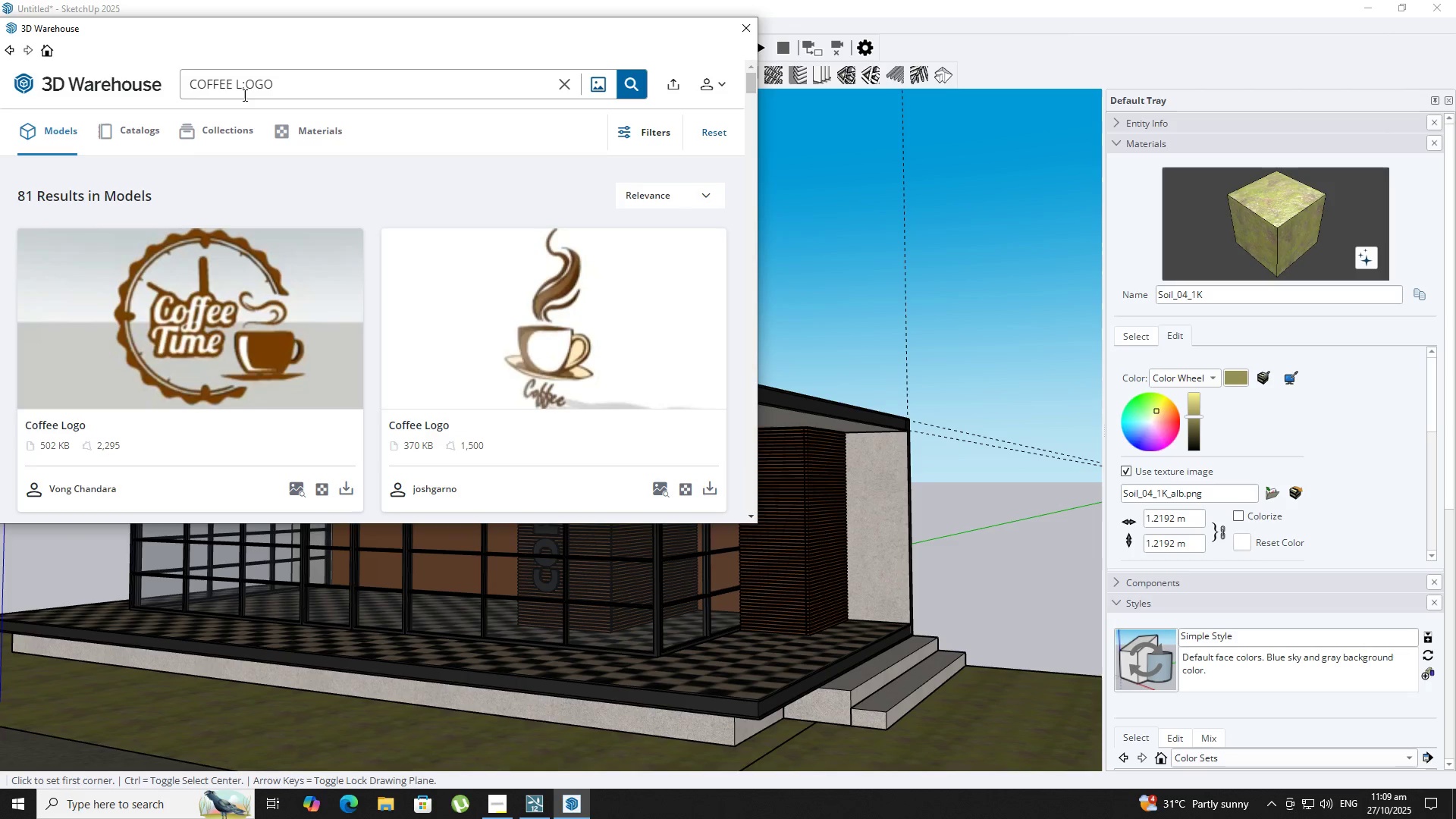 
key(Backspace)
 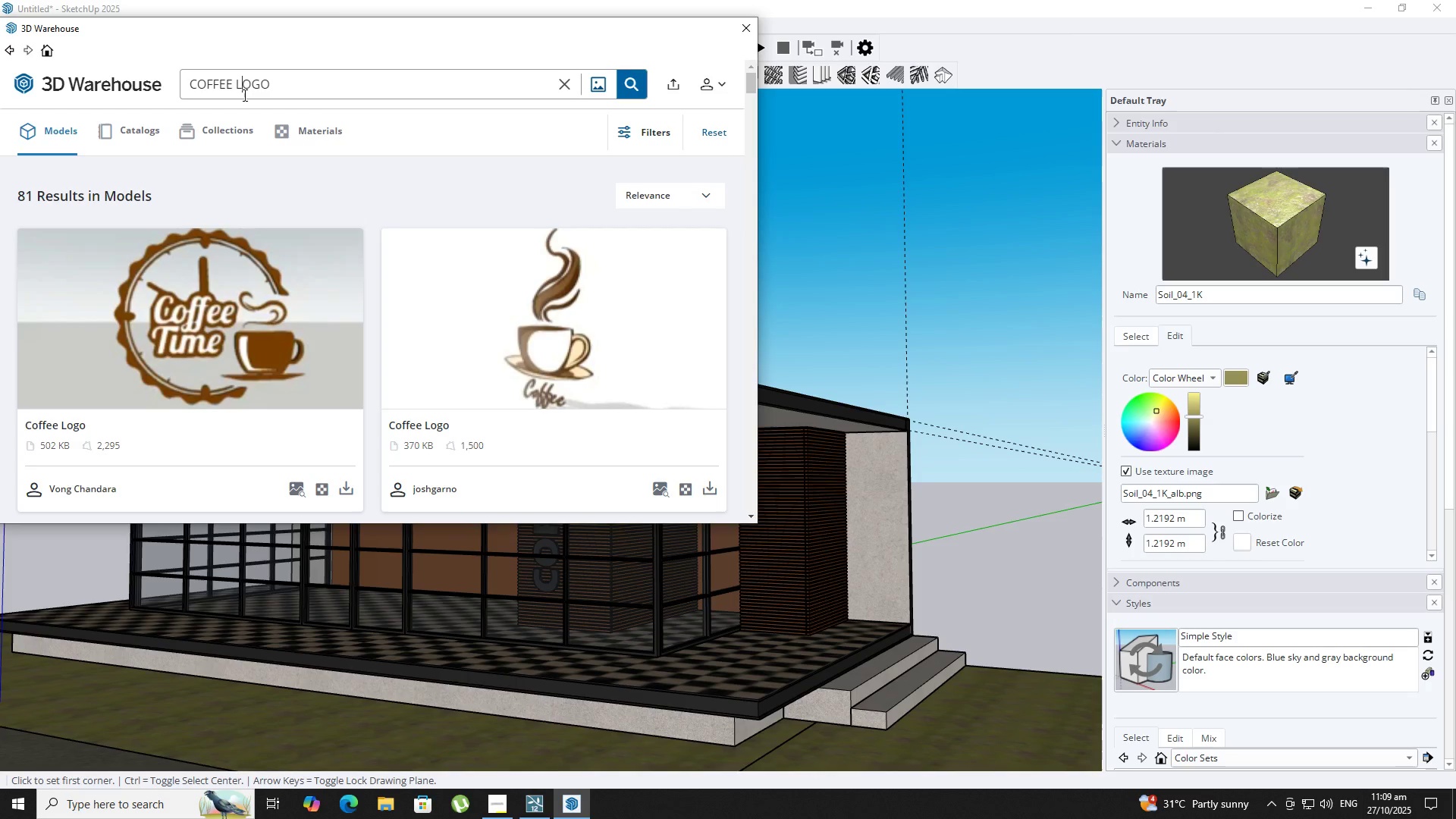 
key(O)
 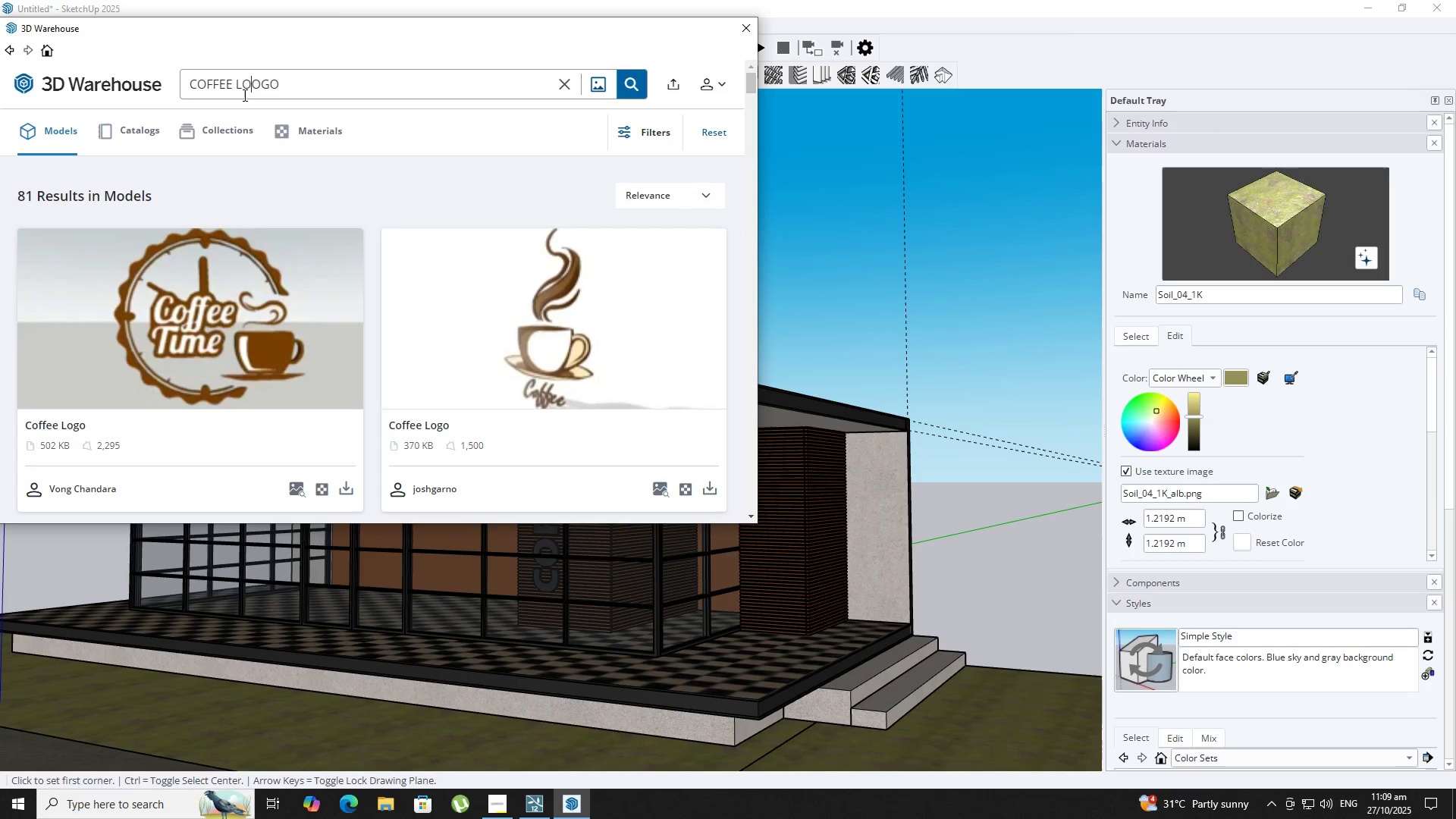 
key(Enter)
 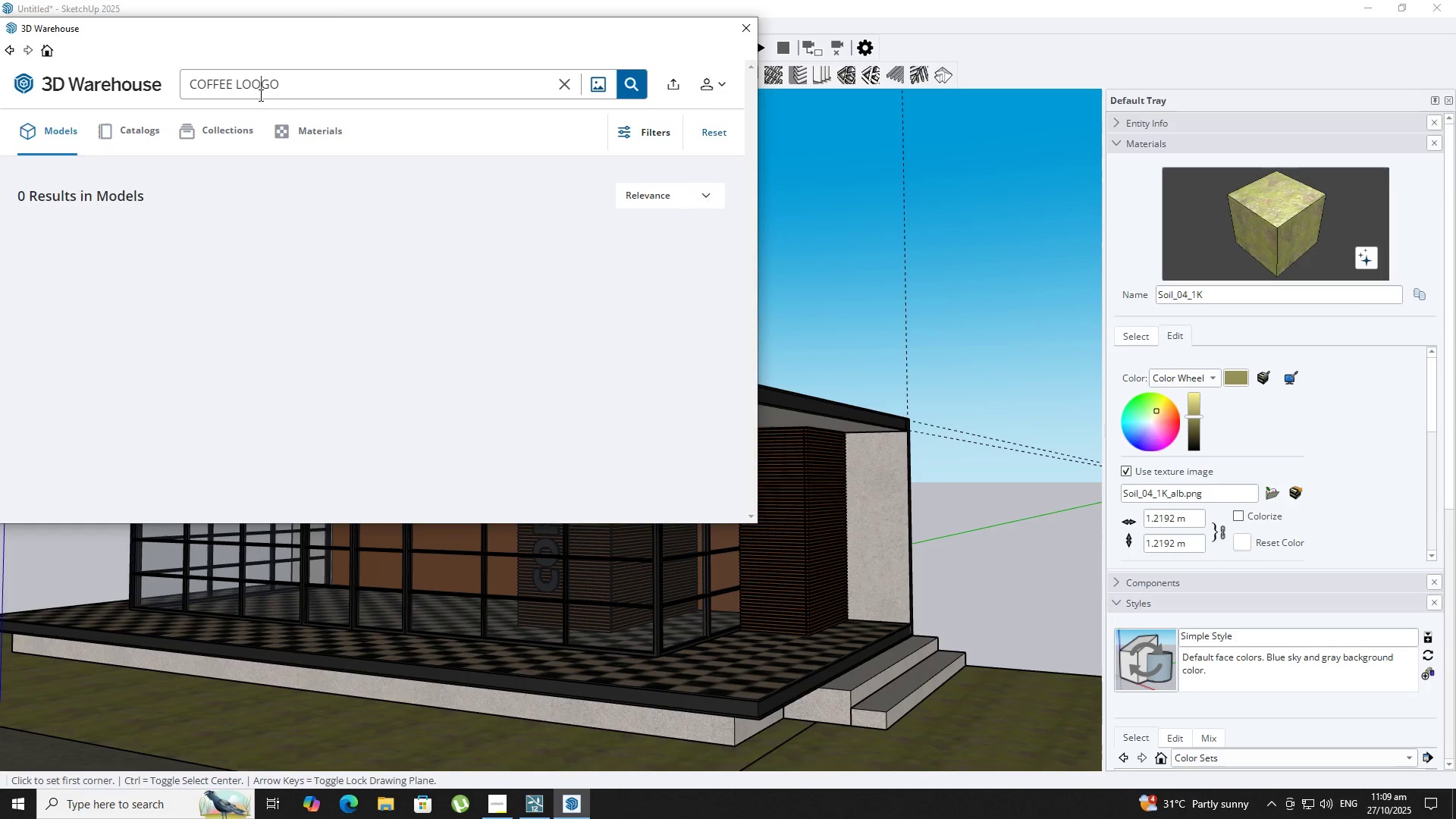 
key(Backspace)
 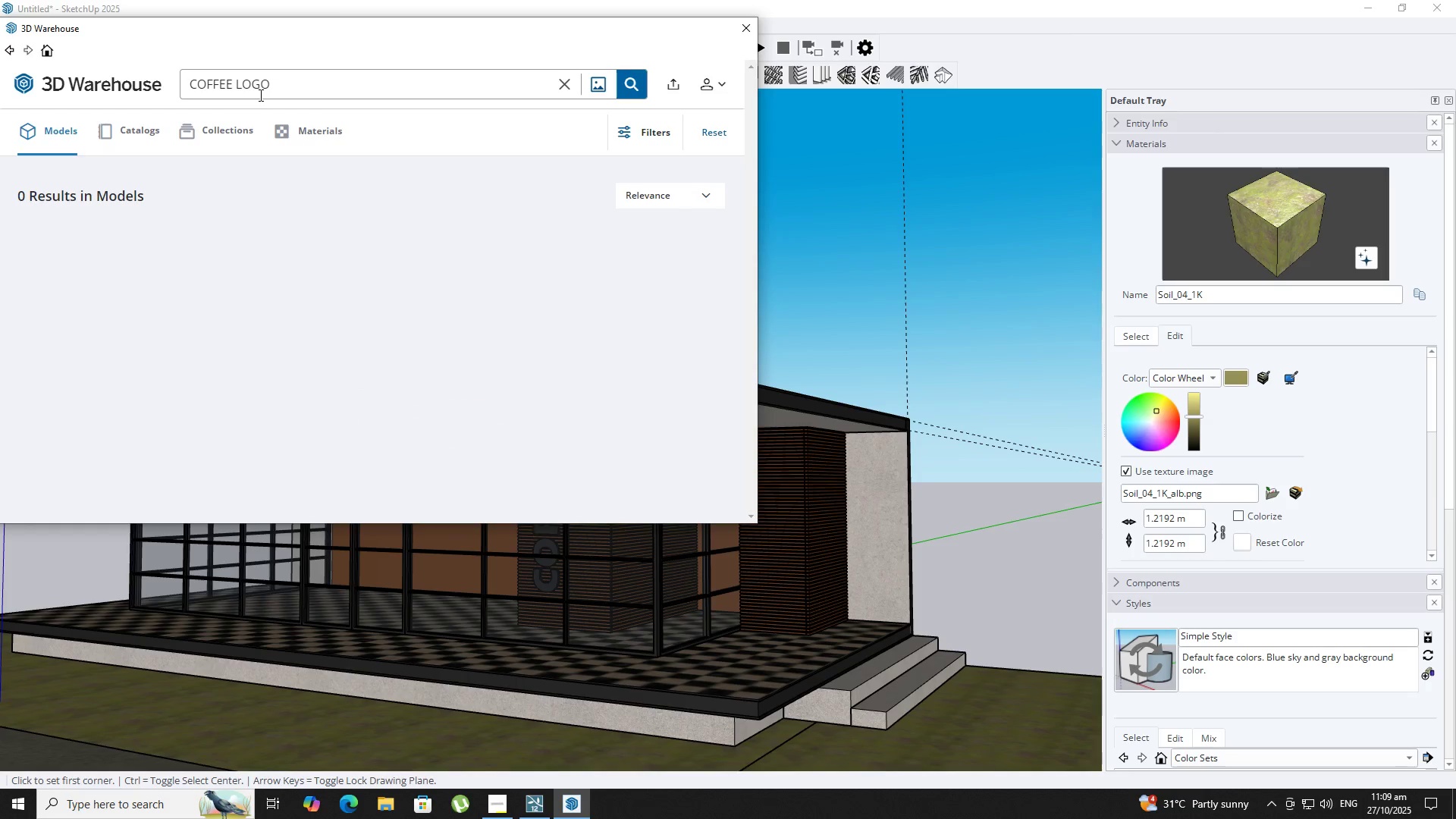 
key(Enter)
 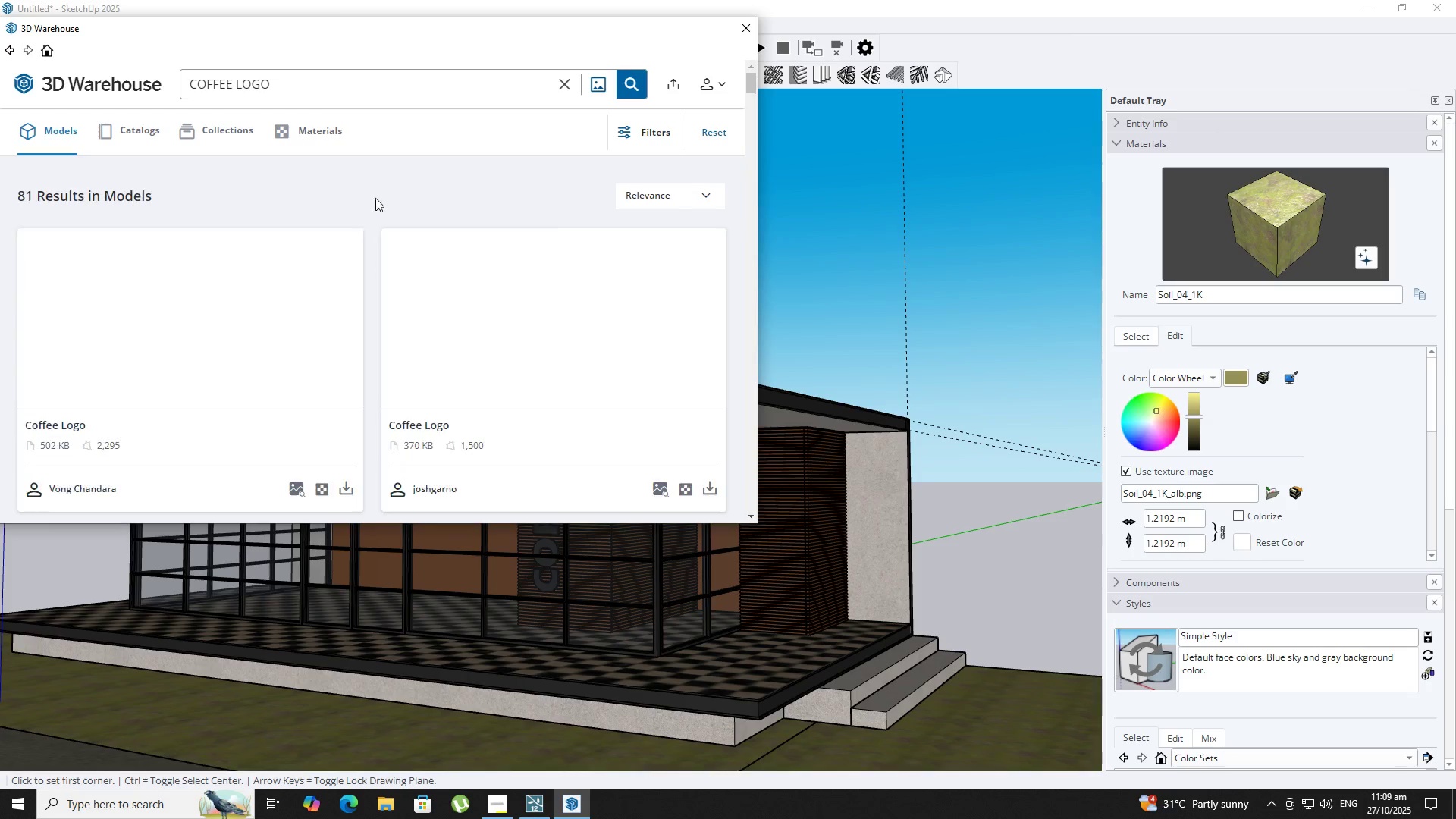 
scroll: coordinate [499, 323], scroll_direction: down, amount: 19.0
 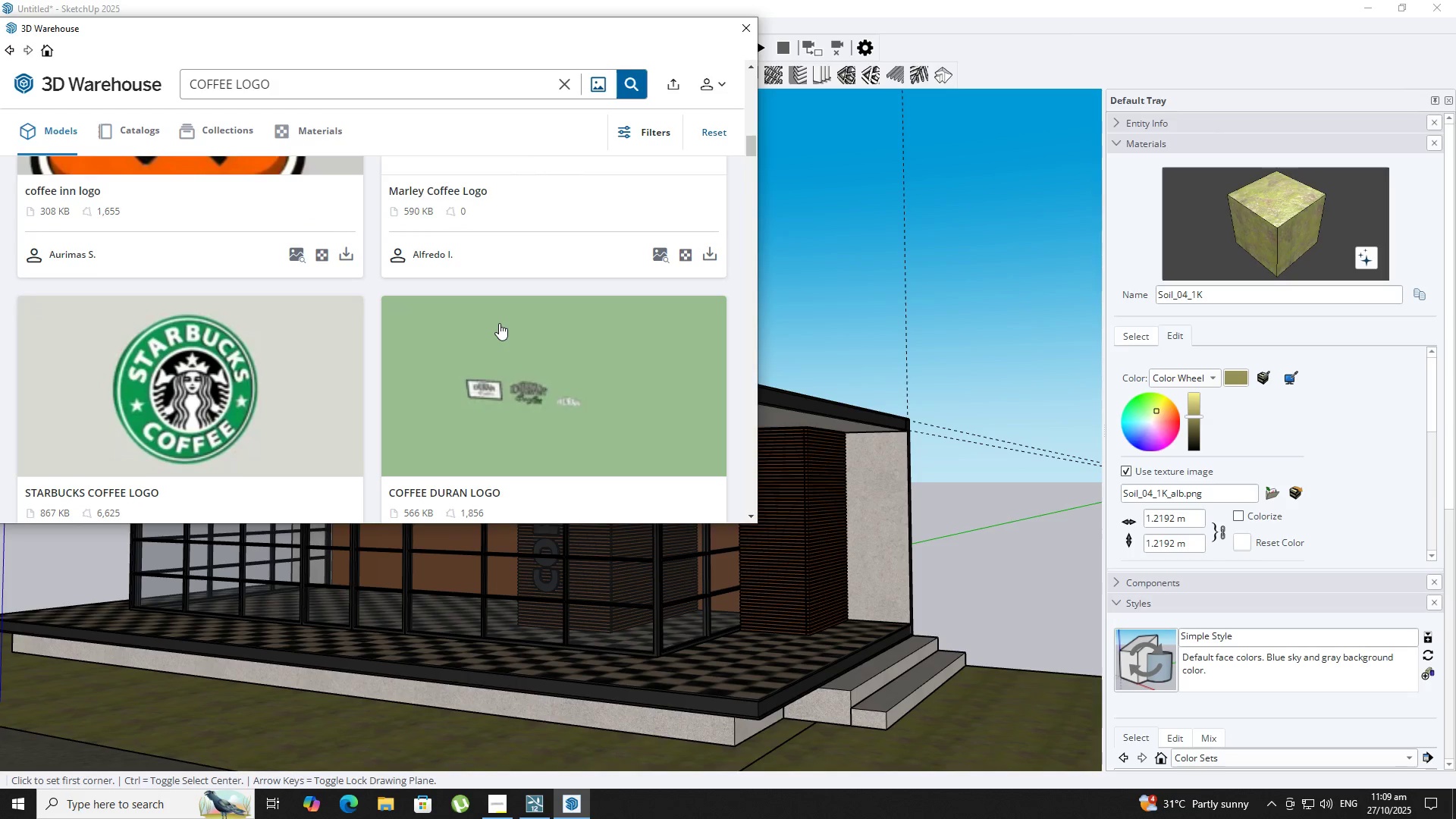 
scroll: coordinate [485, 353], scroll_direction: down, amount: 21.0
 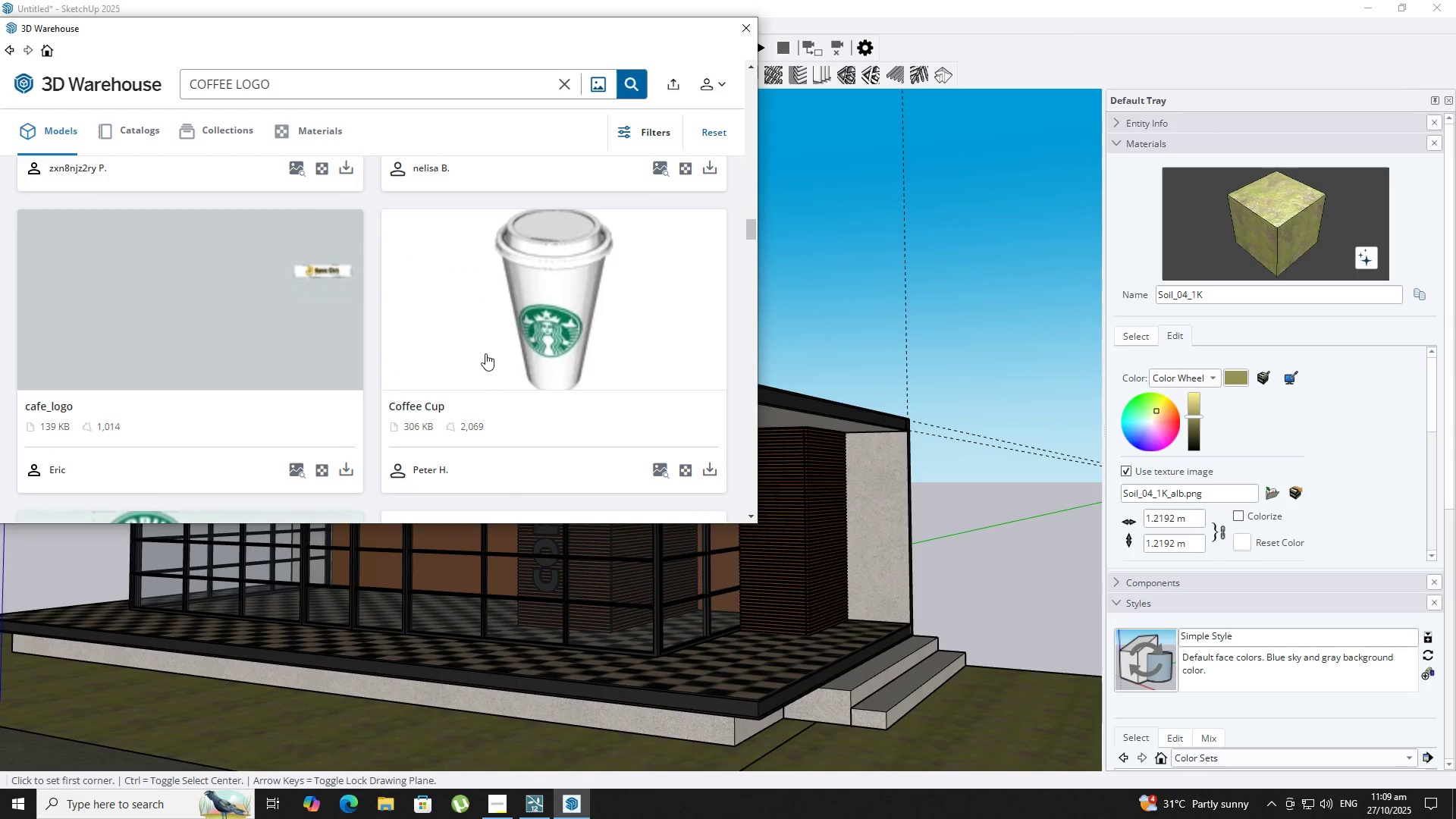 
scroll: coordinate [544, 436], scroll_direction: up, amount: 21.0
 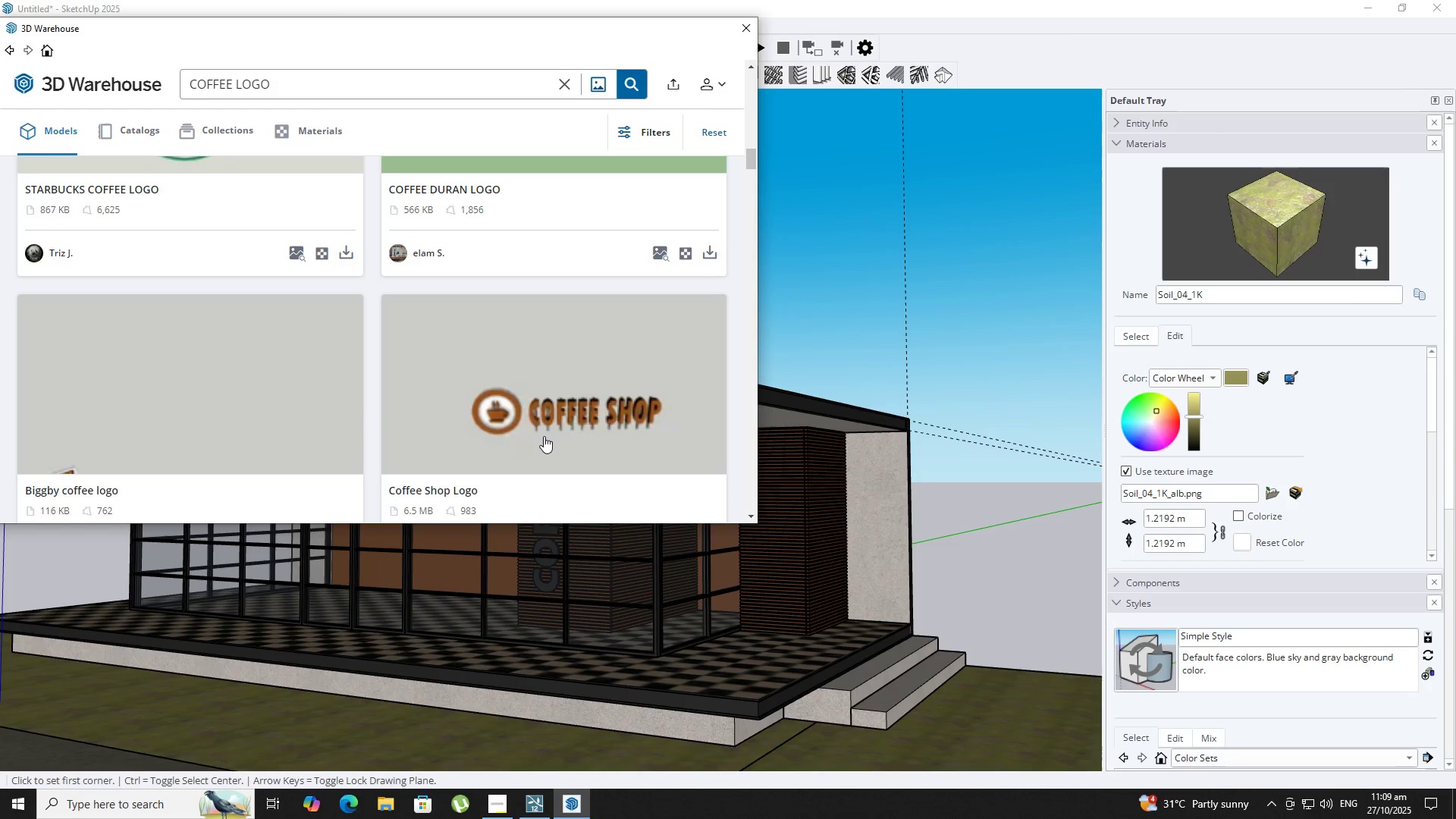 
scroll: coordinate [544, 435], scroll_direction: down, amount: 9.0
 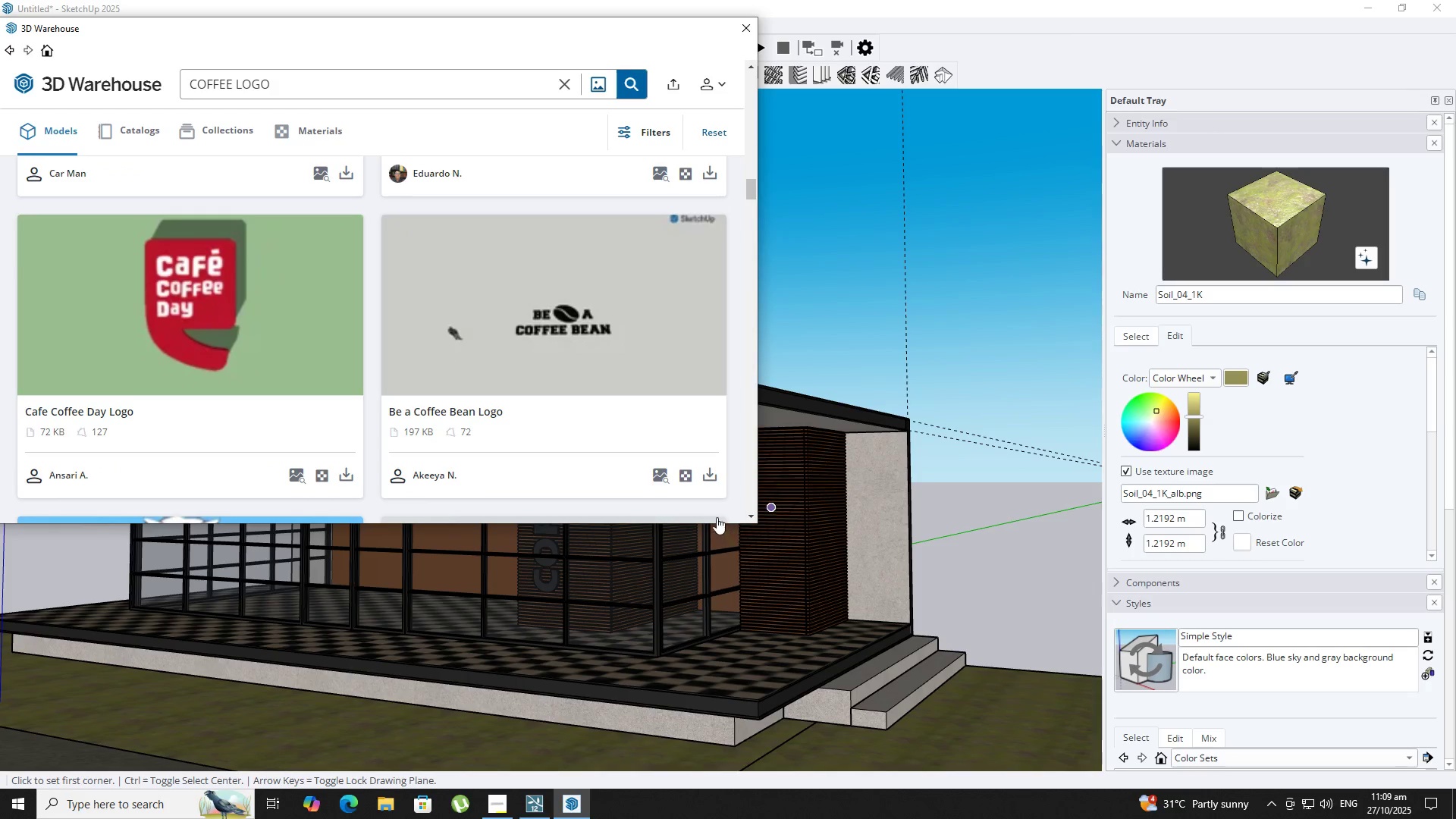 
left_click([717, 478])
 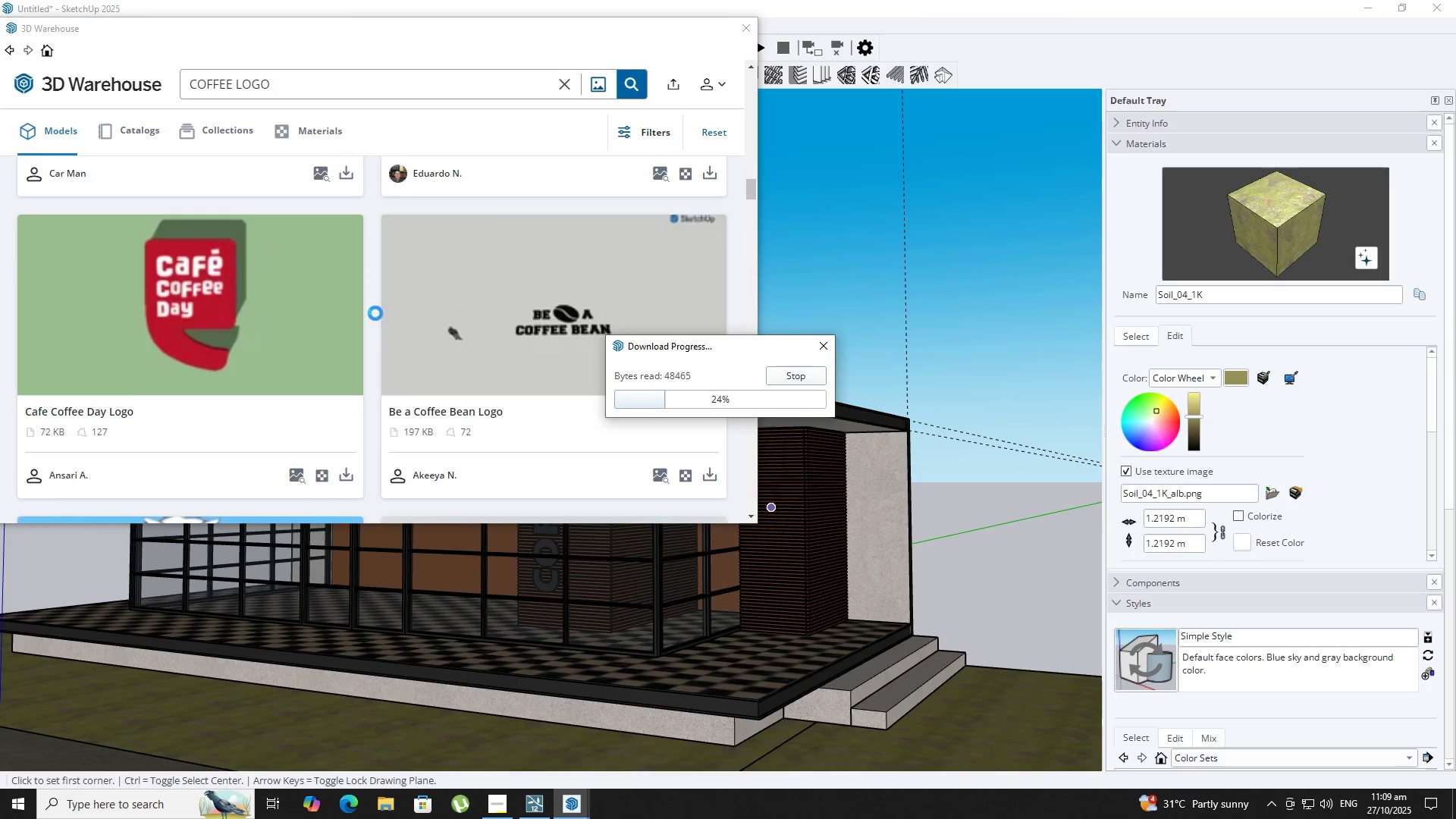 
scroll: coordinate [408, 575], scroll_direction: down, amount: 3.0
 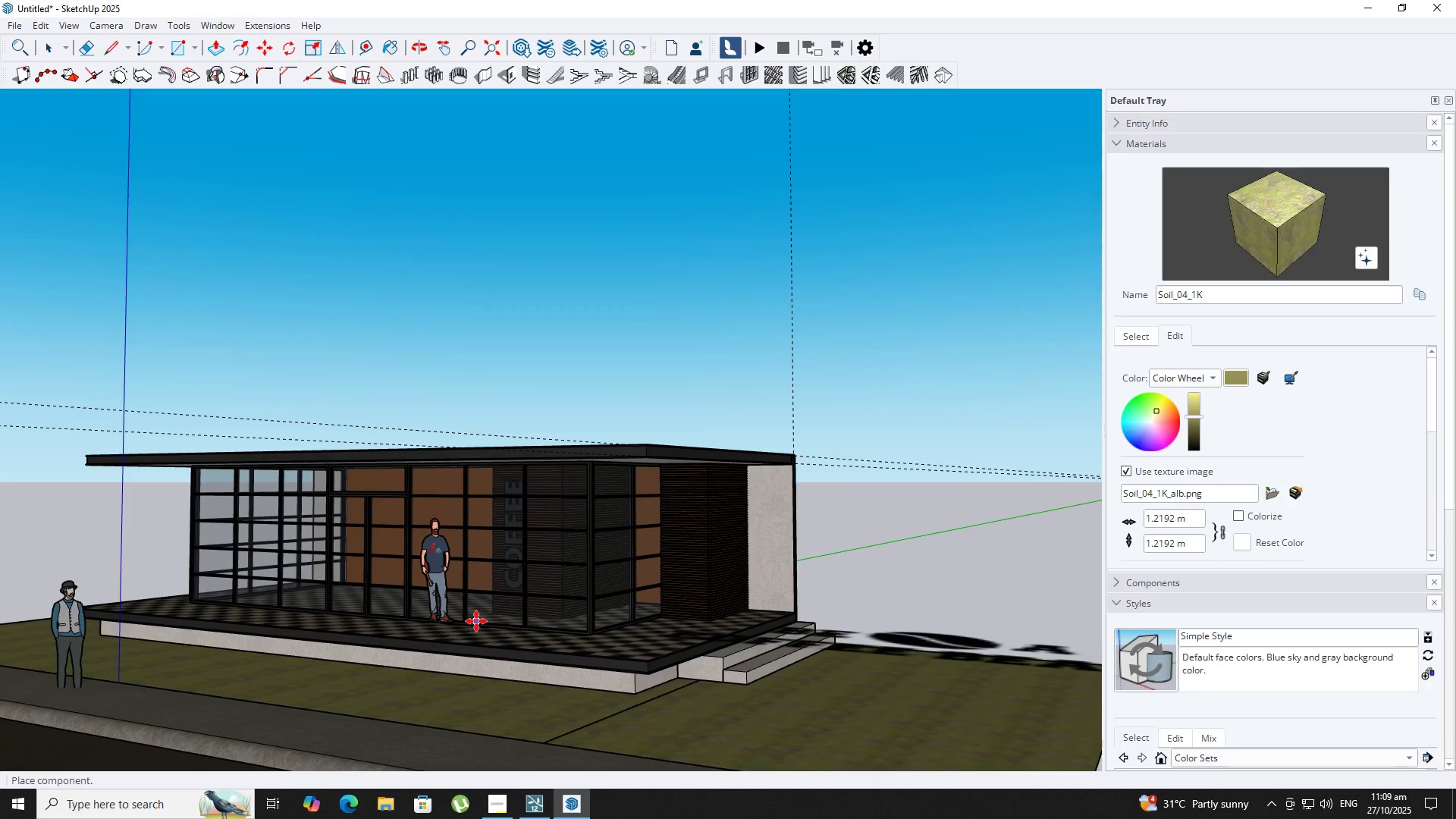 
key(Space)
 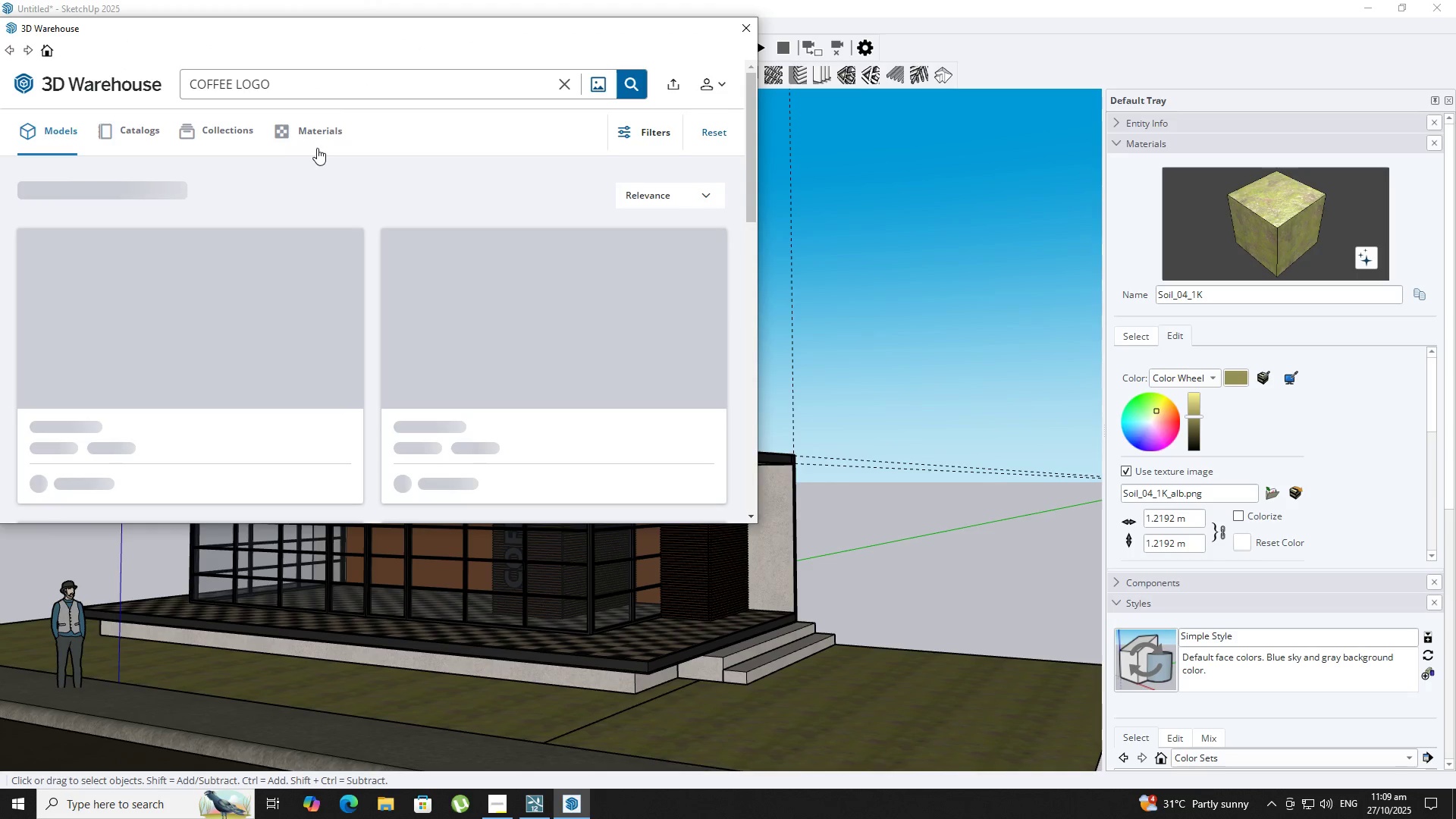 
wait(6.16)
 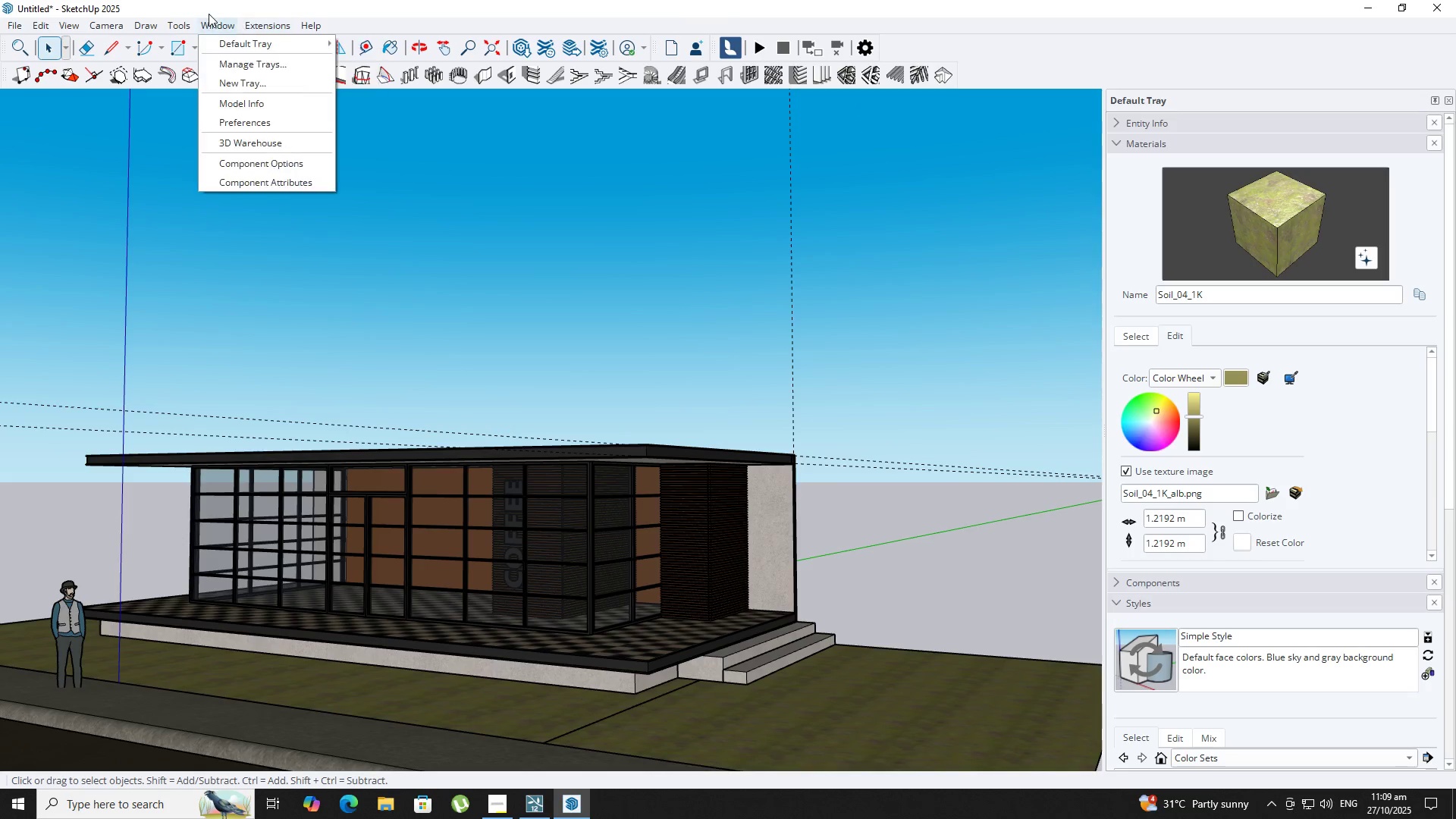 
scroll: coordinate [347, 332], scroll_direction: down, amount: 15.0
 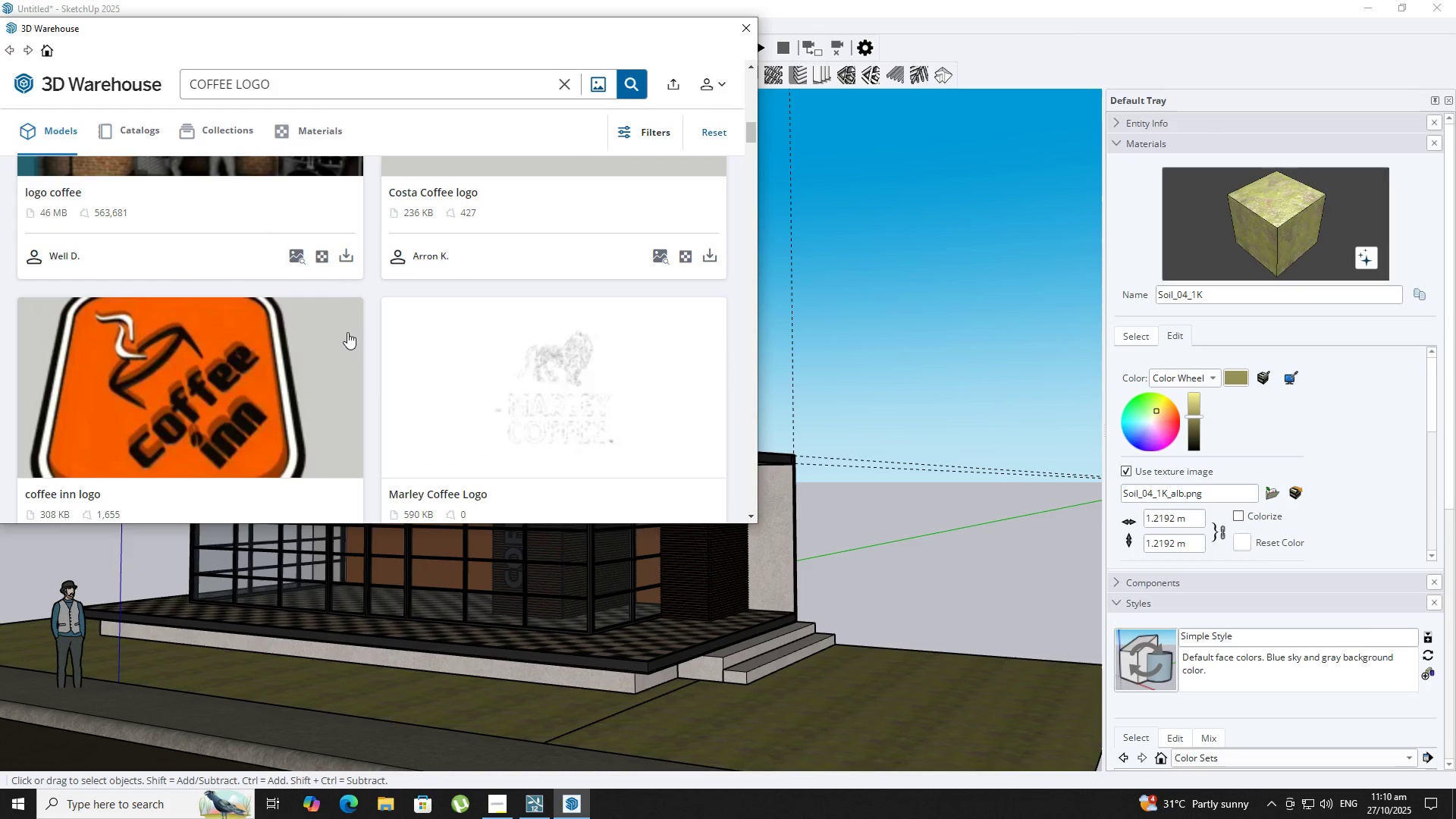 
scroll: coordinate [347, 332], scroll_direction: down, amount: 8.0
 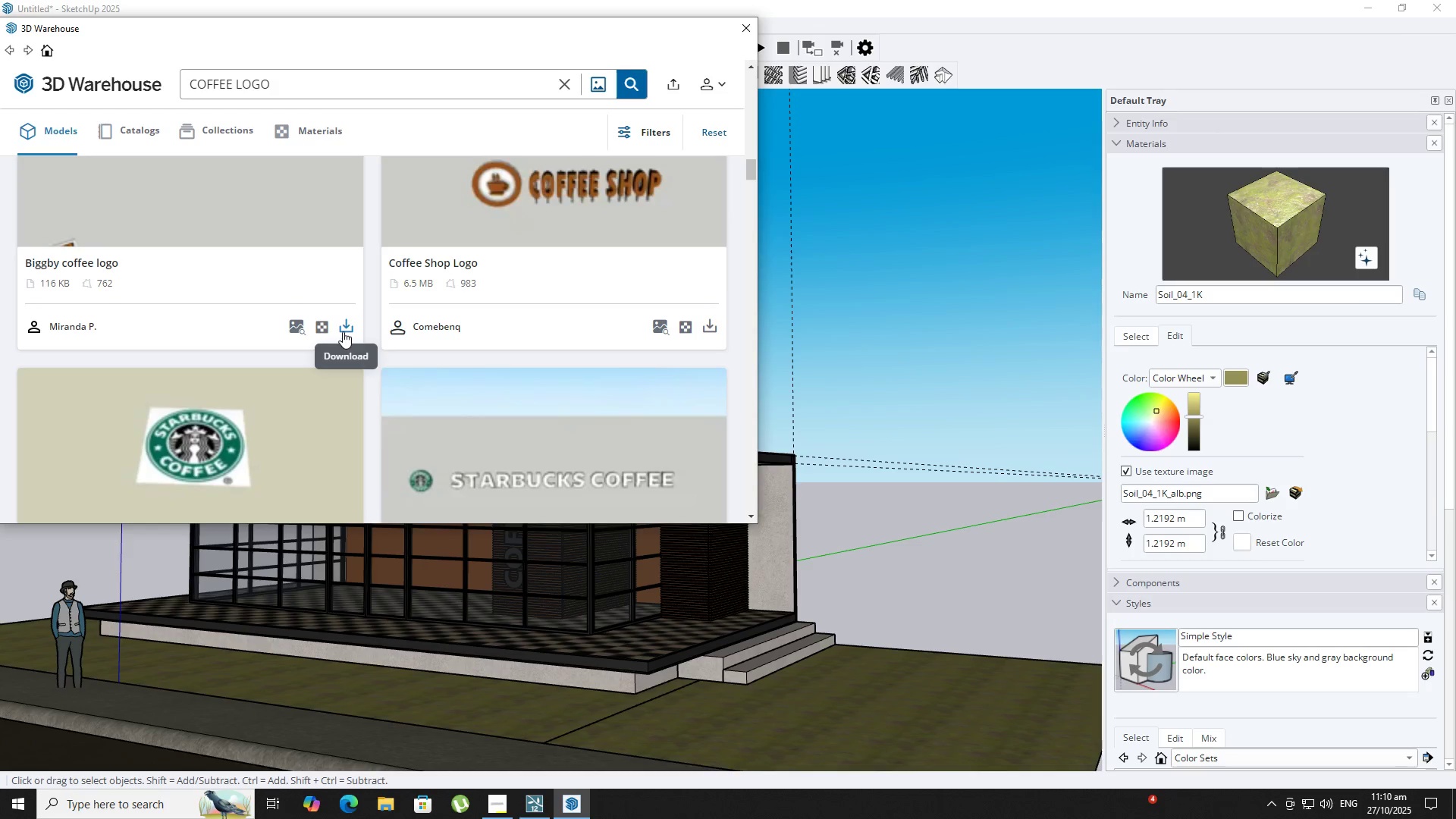 
scroll: coordinate [340, 329], scroll_direction: up, amount: 25.0
 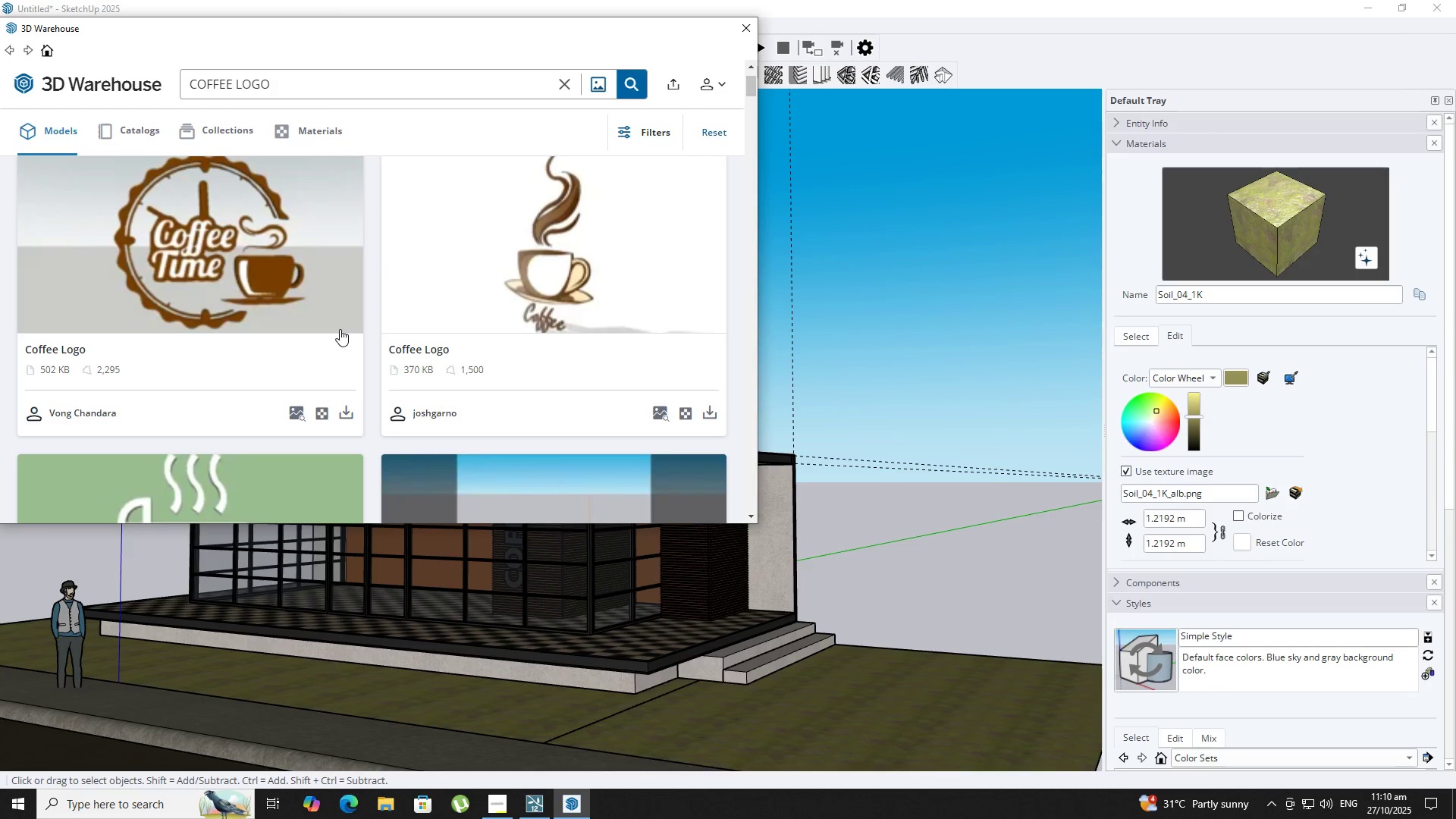 
scroll: coordinate [340, 329], scroll_direction: down, amount: 3.0
 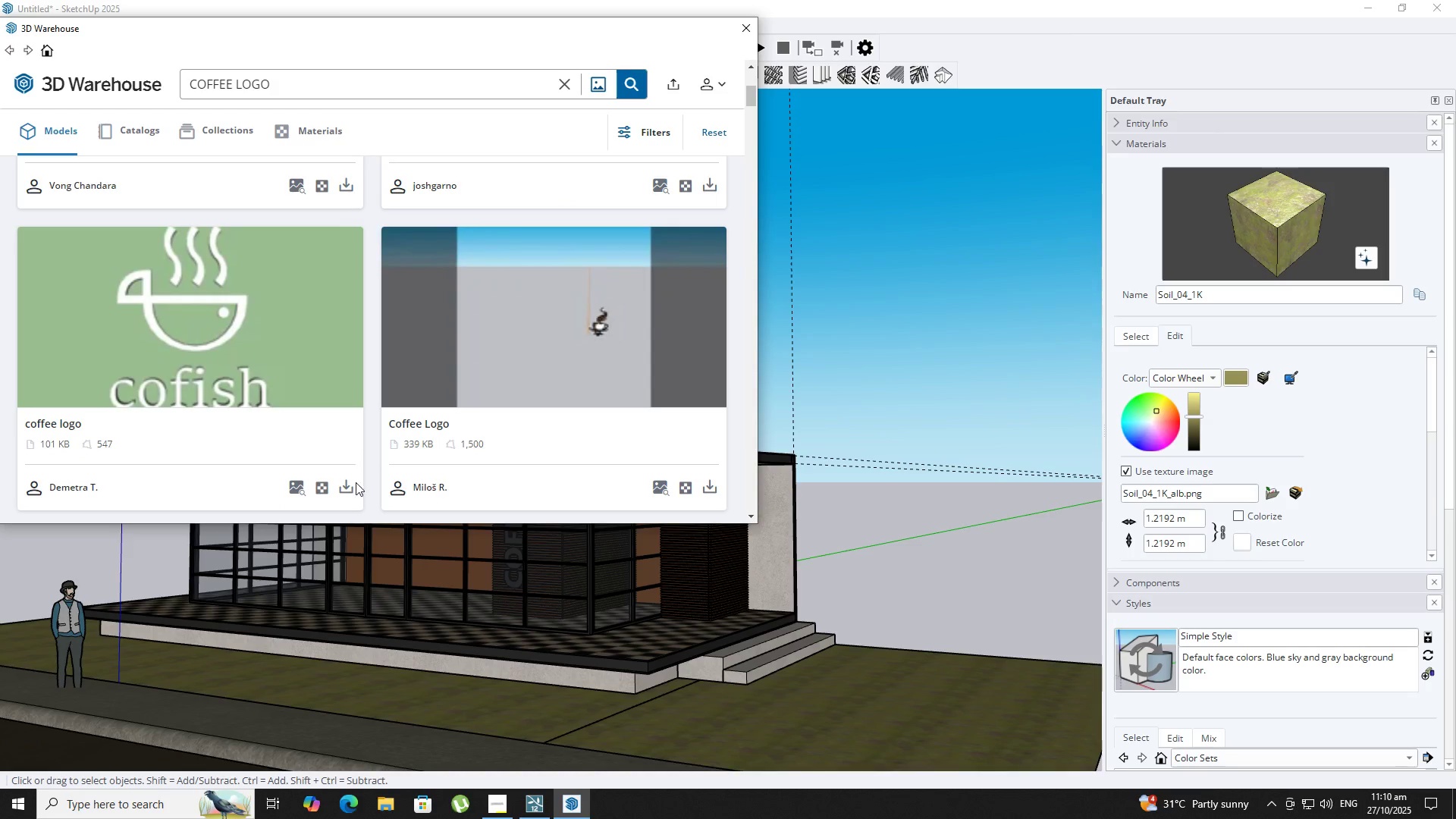 
left_click([352, 485])
 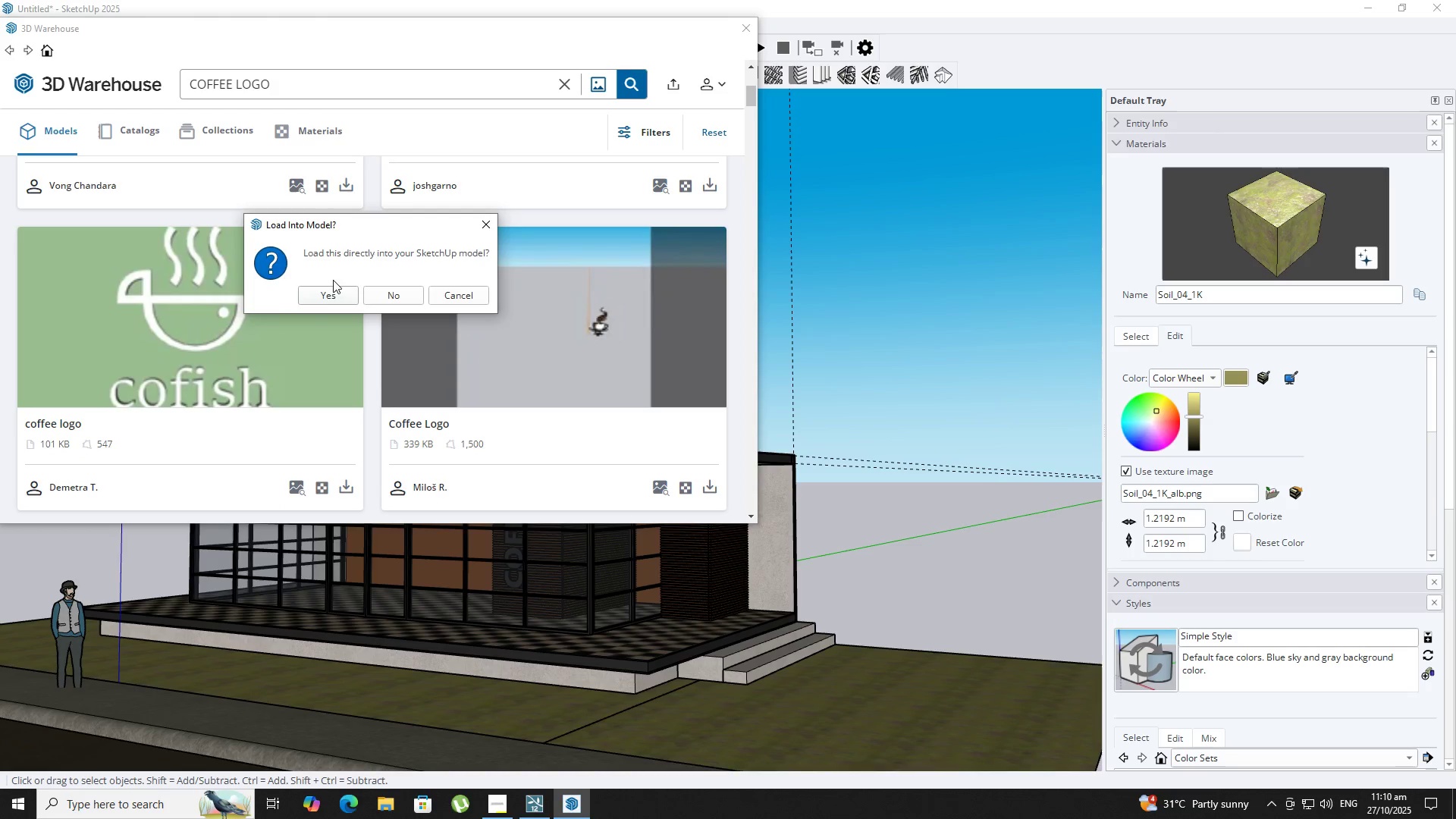 
left_click([343, 293])
 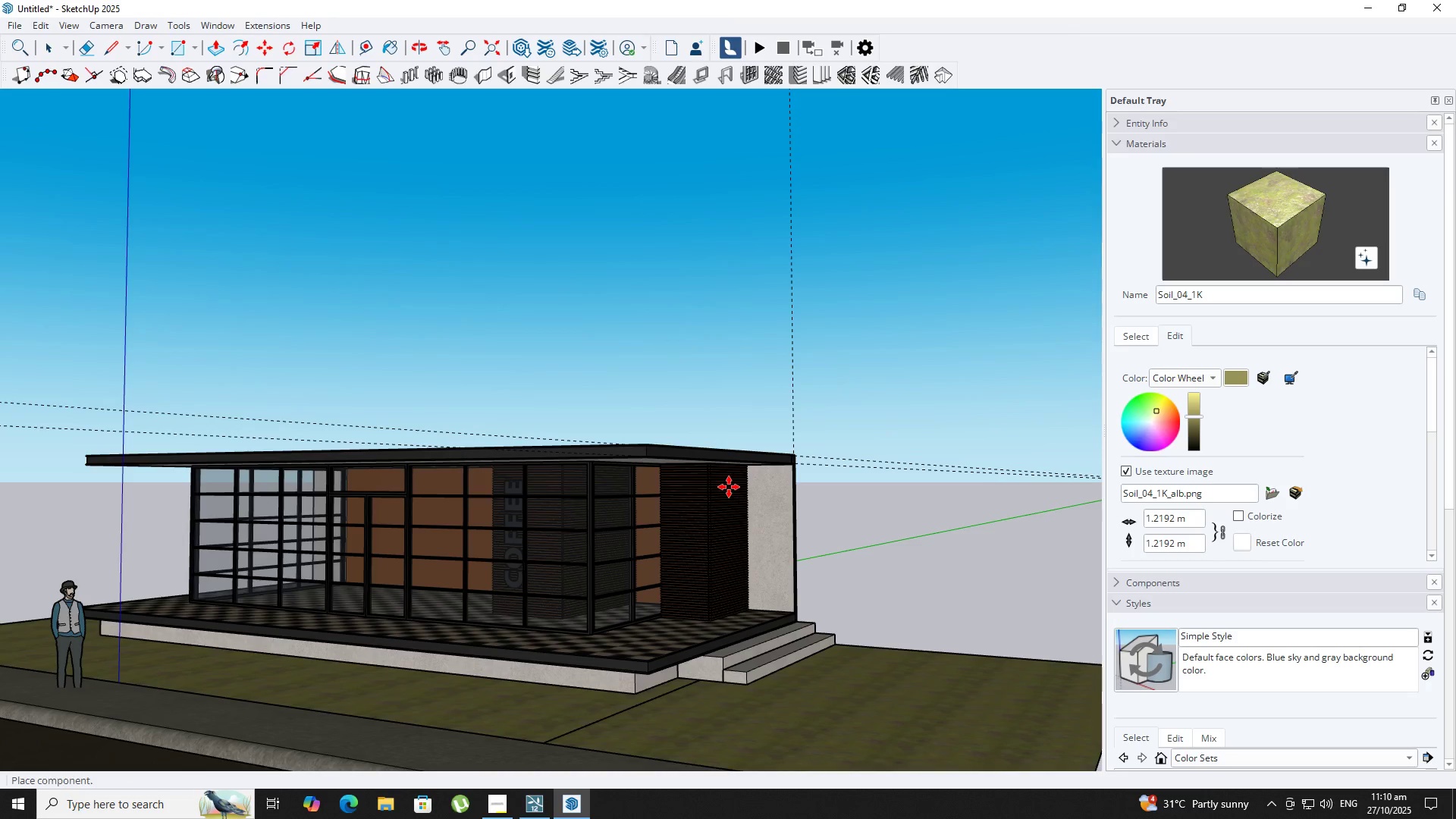 
scroll: coordinate [762, 554], scroll_direction: up, amount: 9.0
 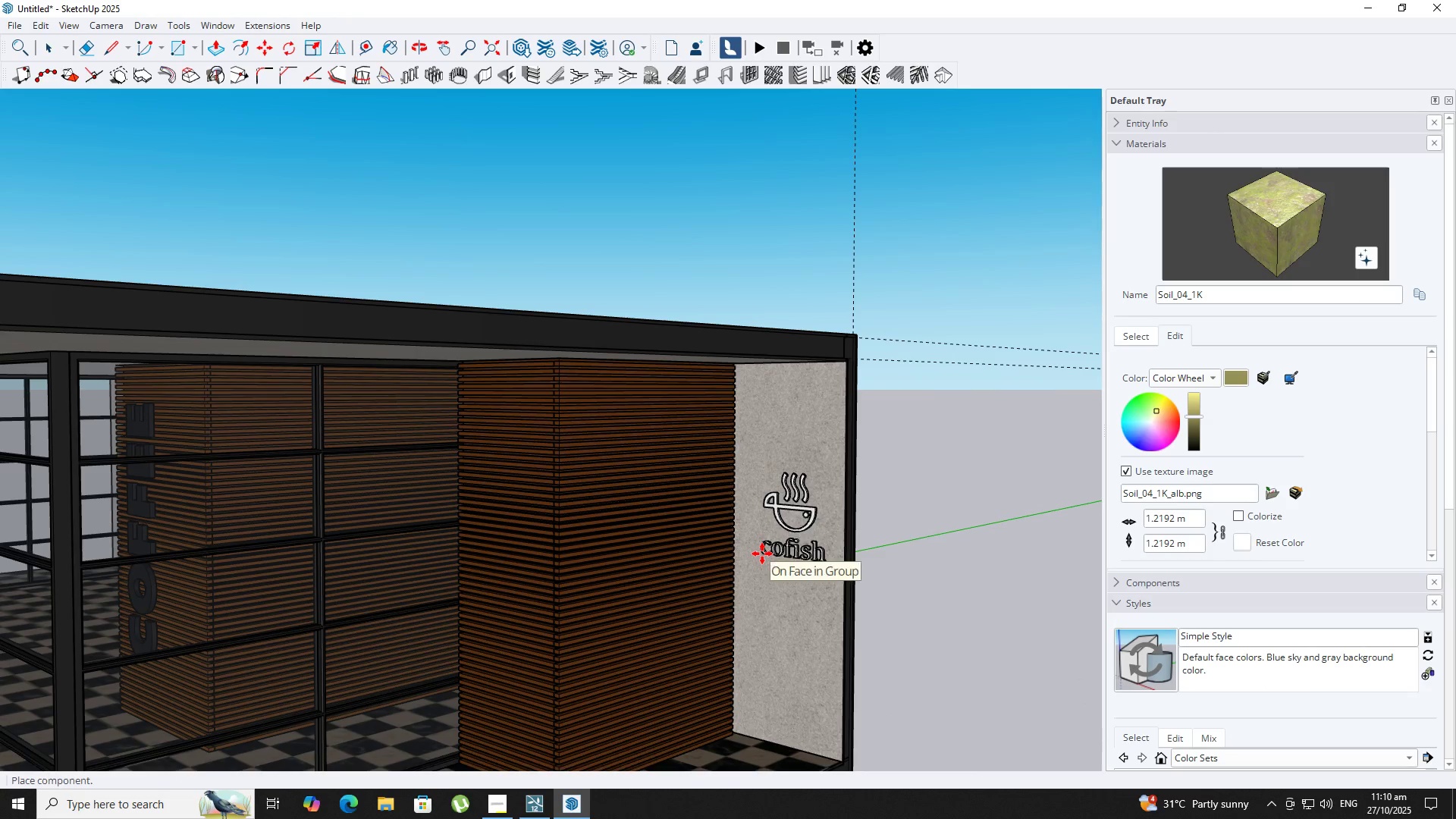 
left_click([762, 554])
 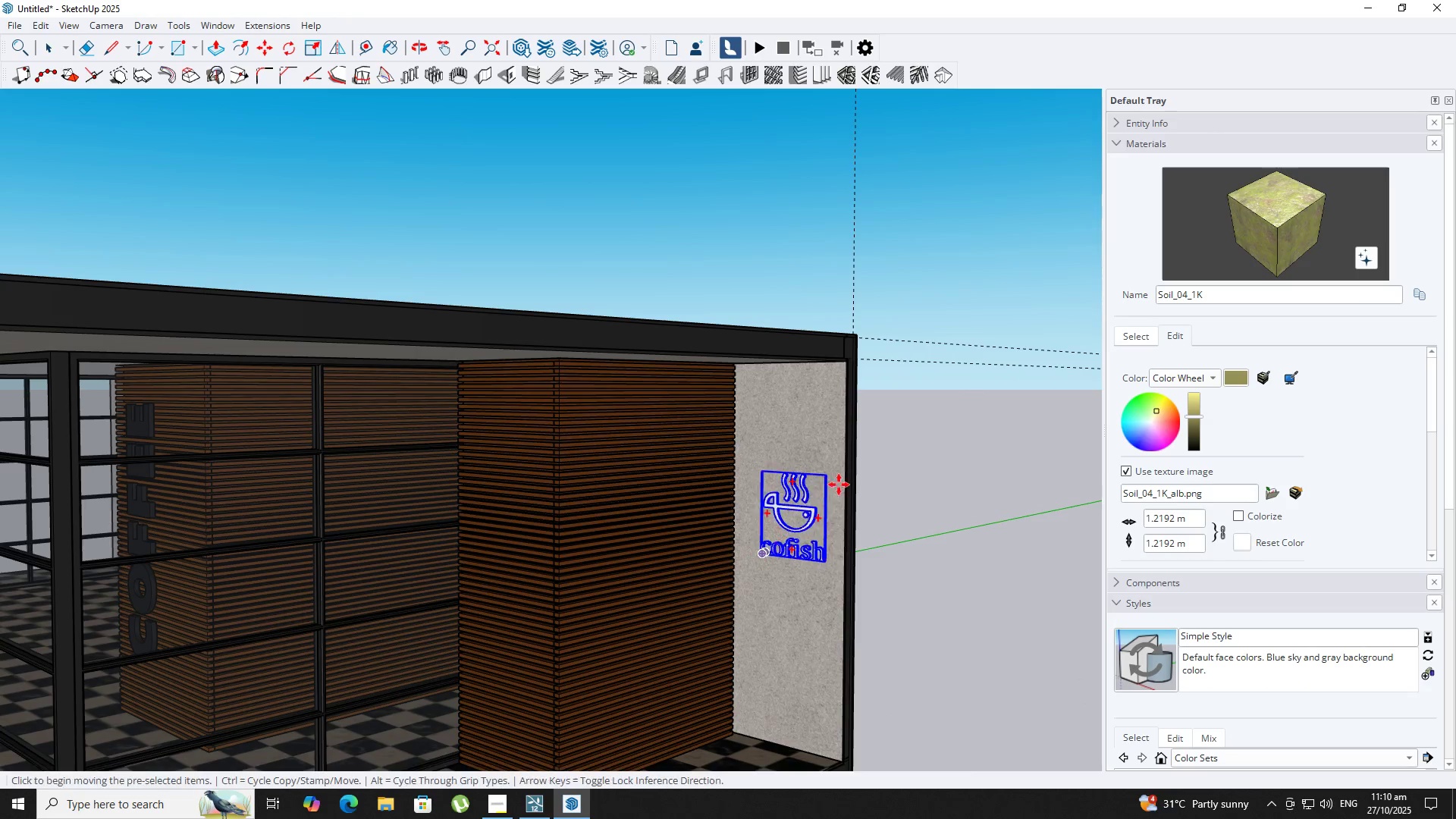 
scroll: coordinate [768, 566], scroll_direction: up, amount: 18.0
 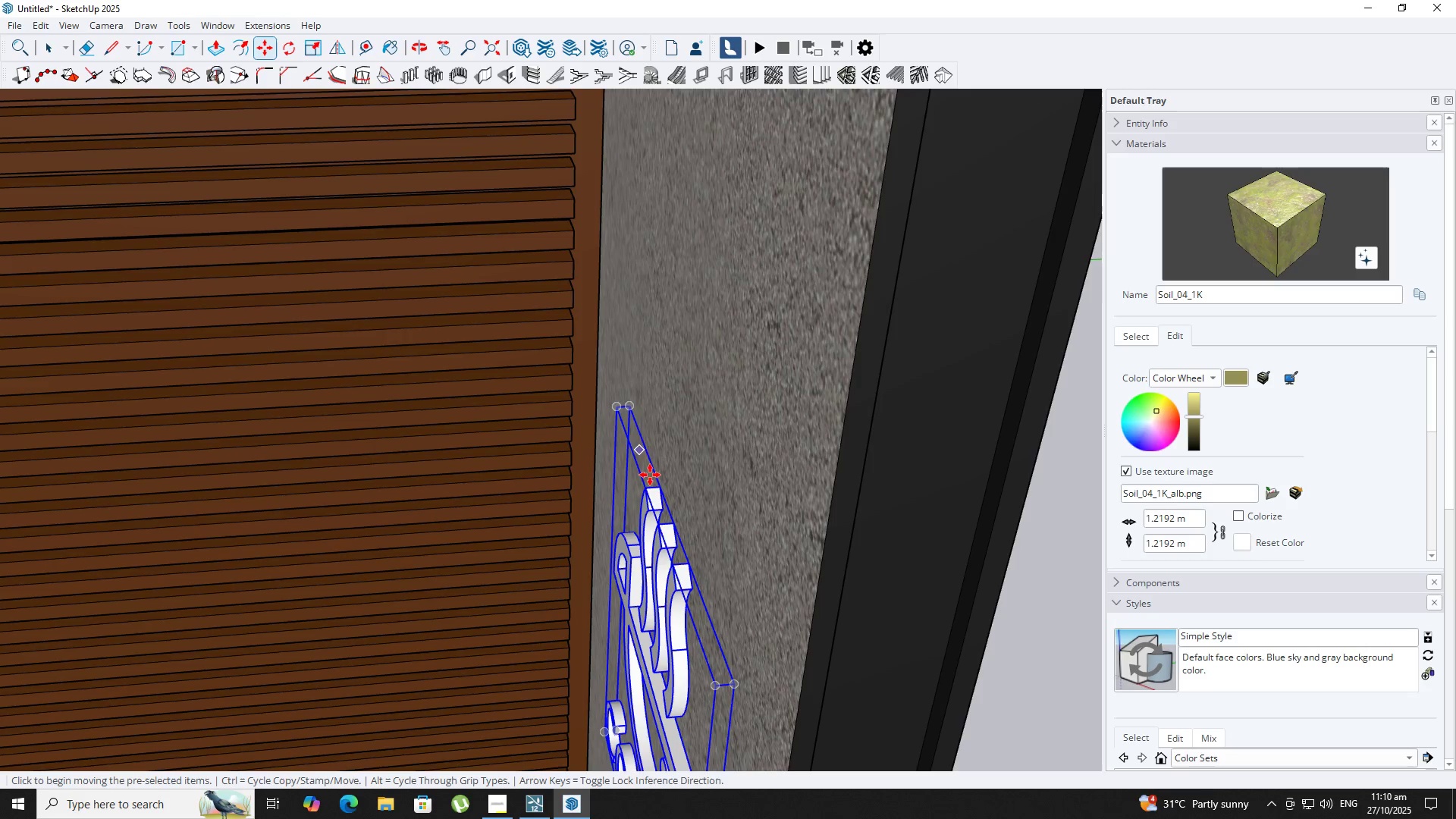 
key(Space)
 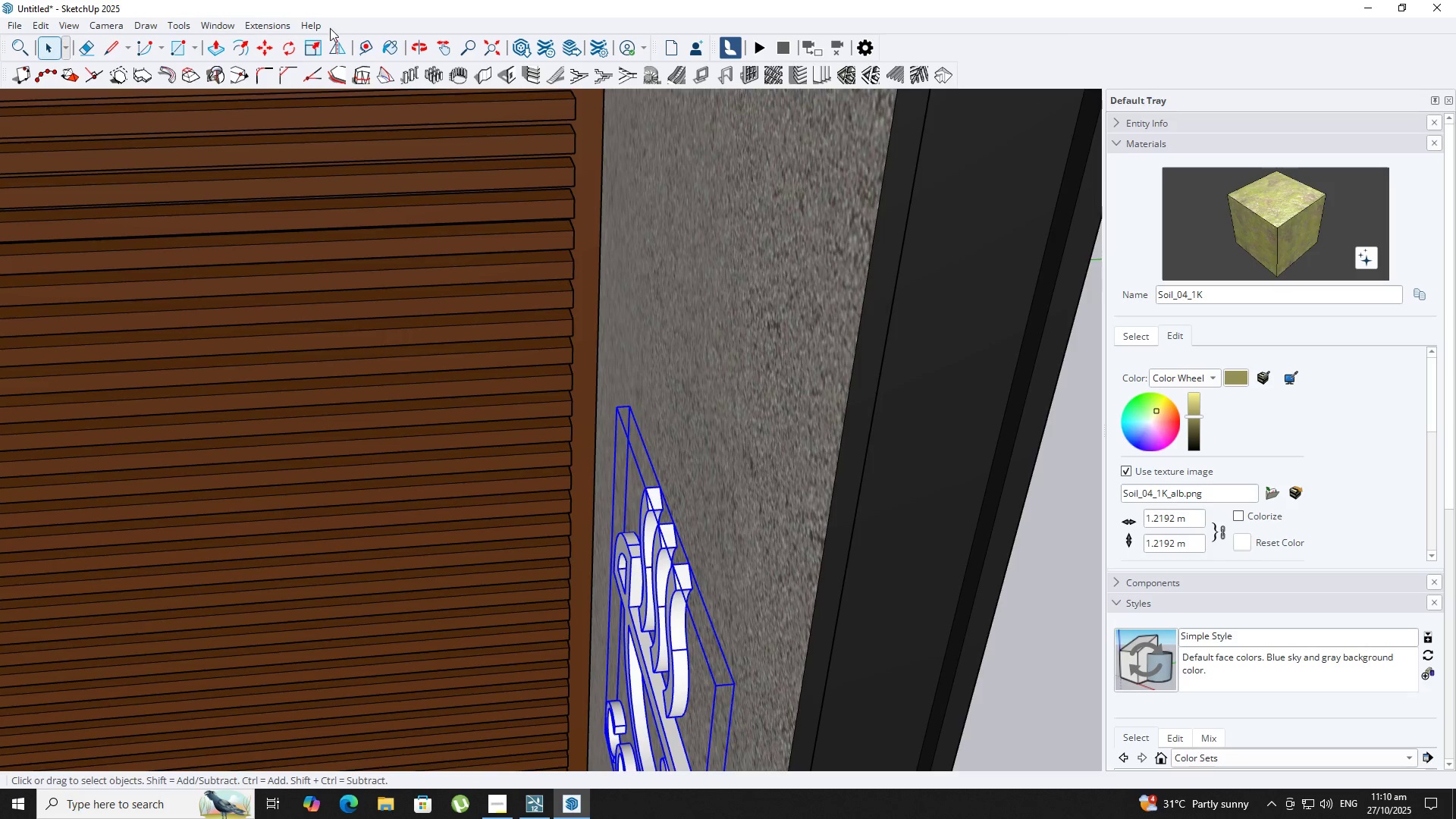 
left_click([338, 46])
 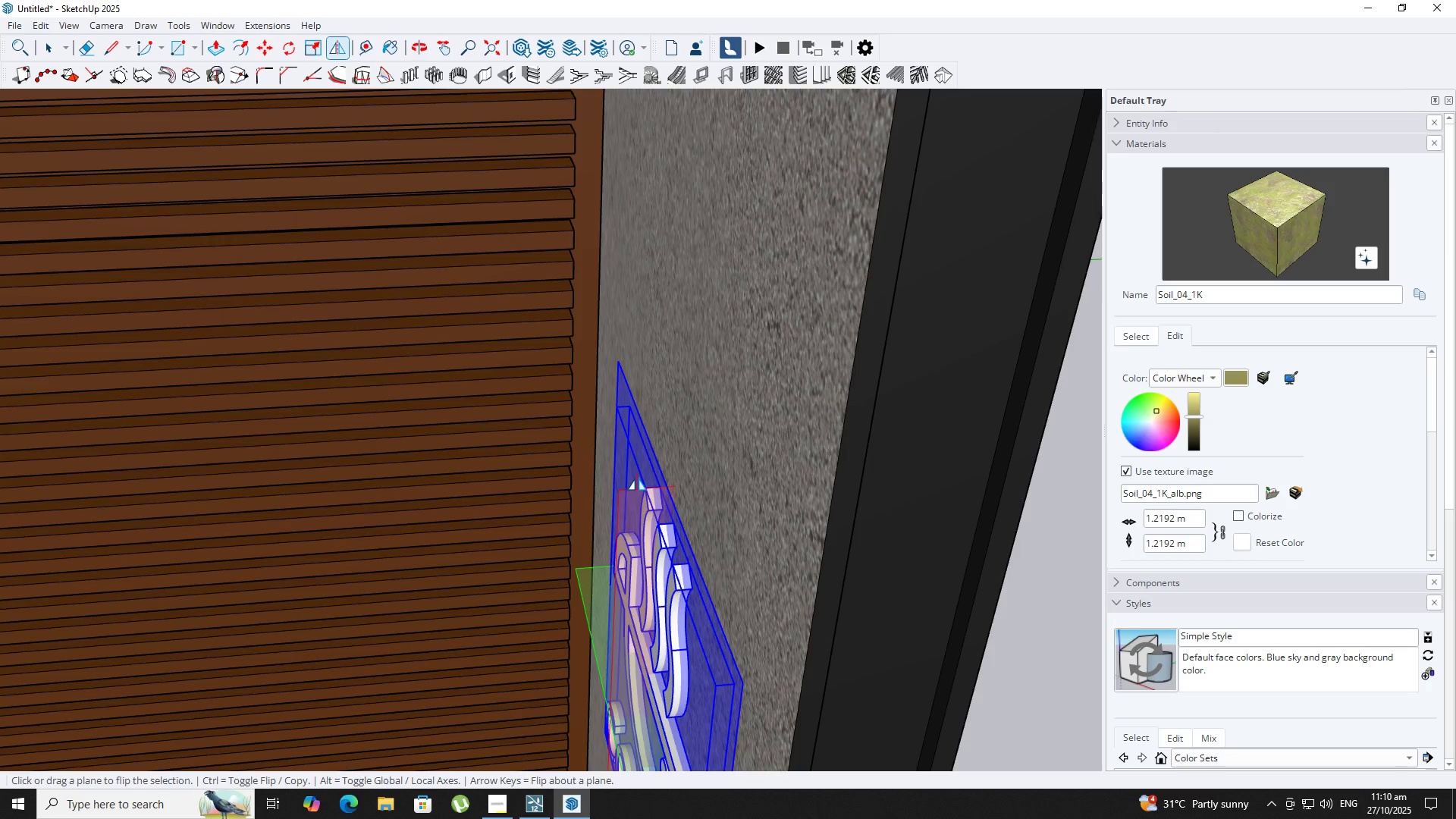 
left_click([631, 510])
 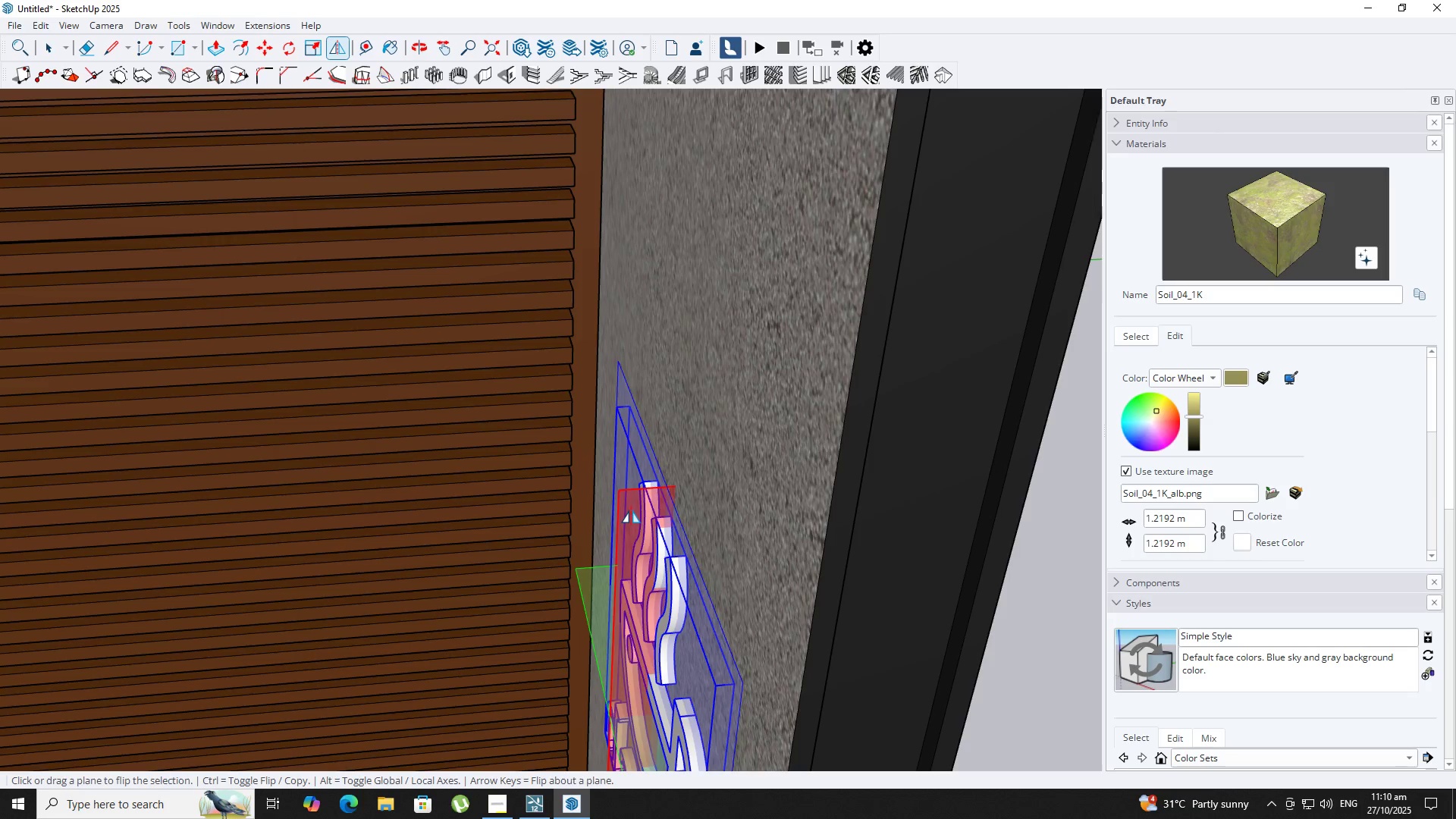 
left_click([631, 510])
 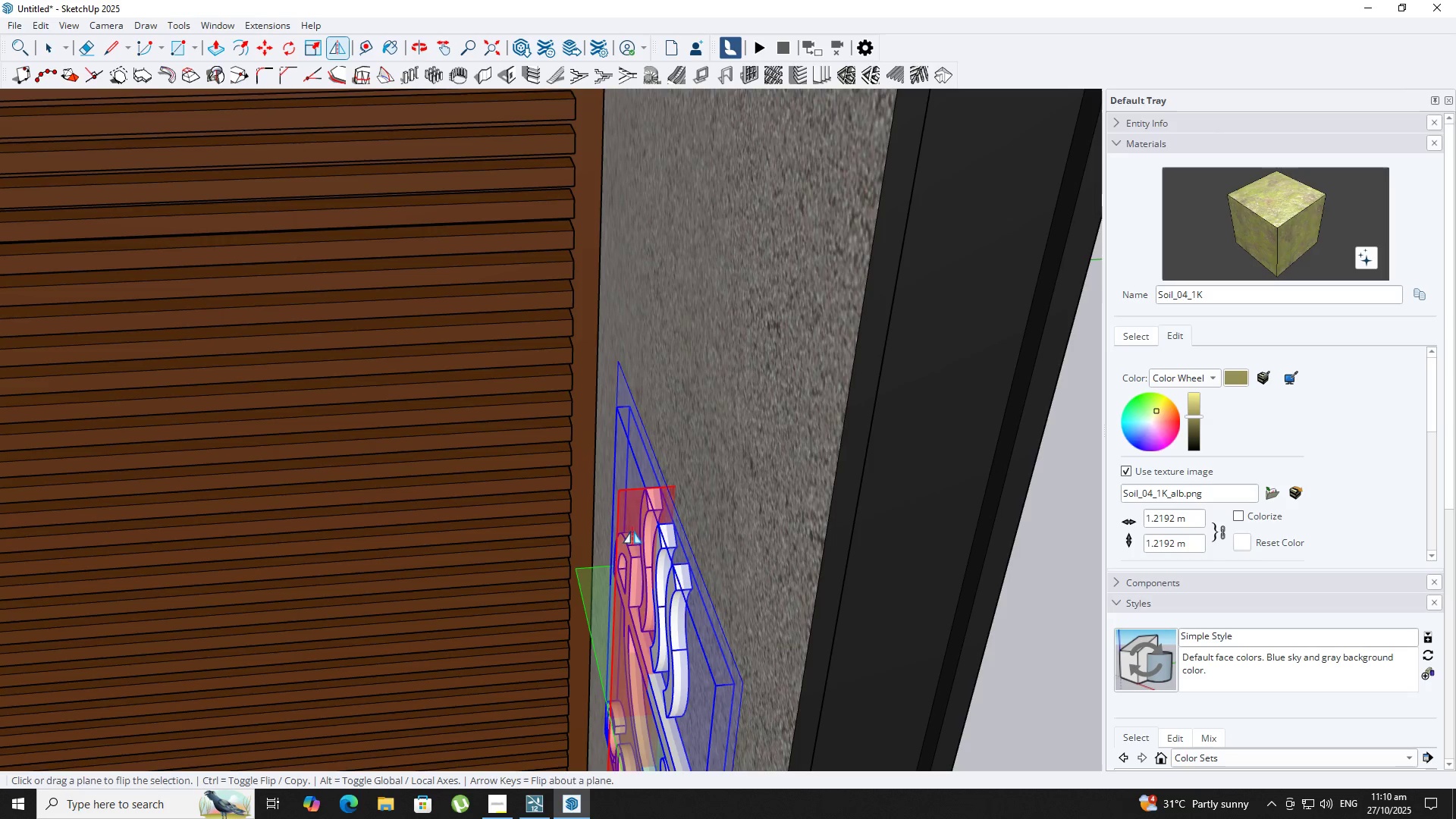 
key(Space)
 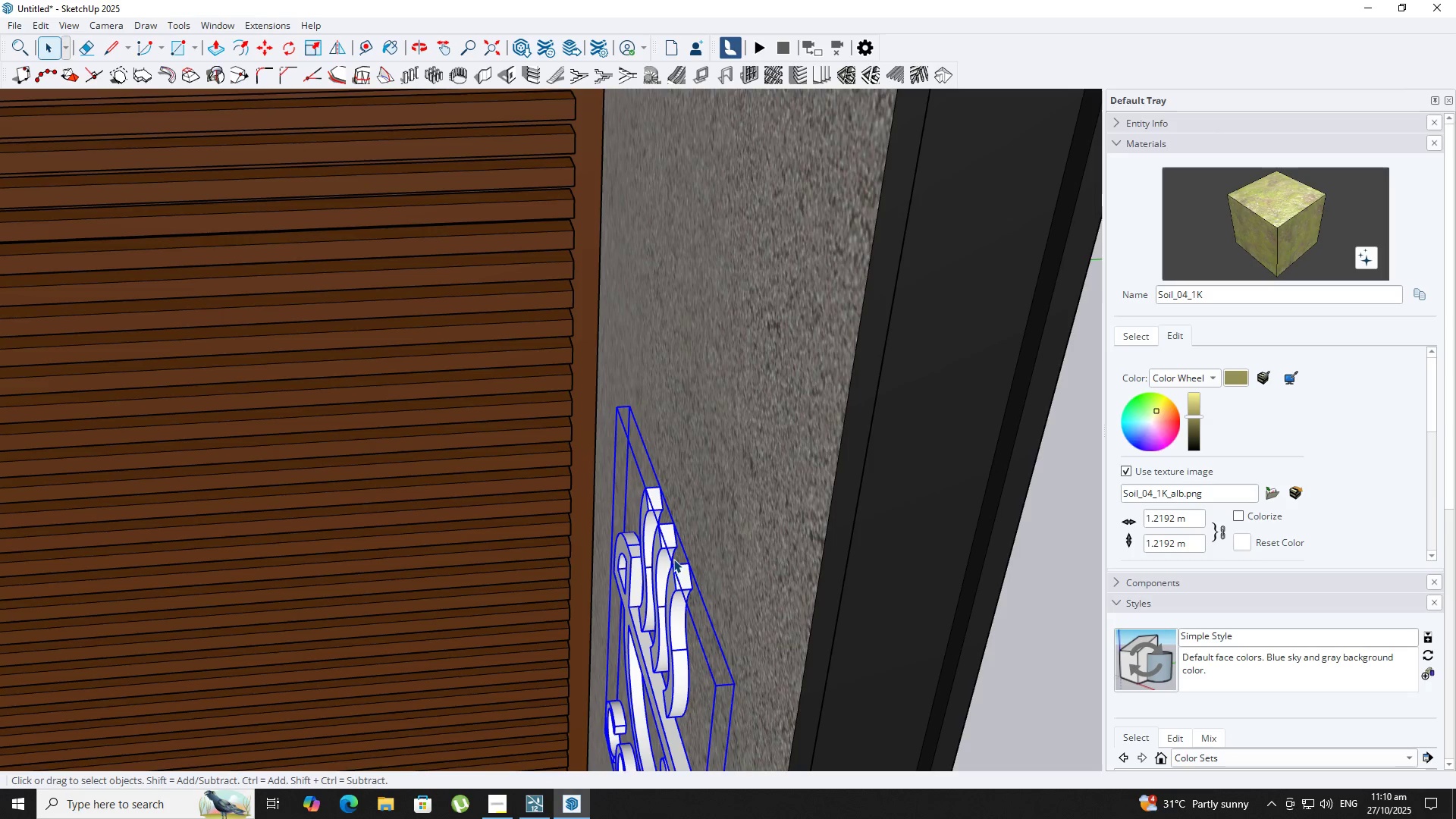 
key(M)
 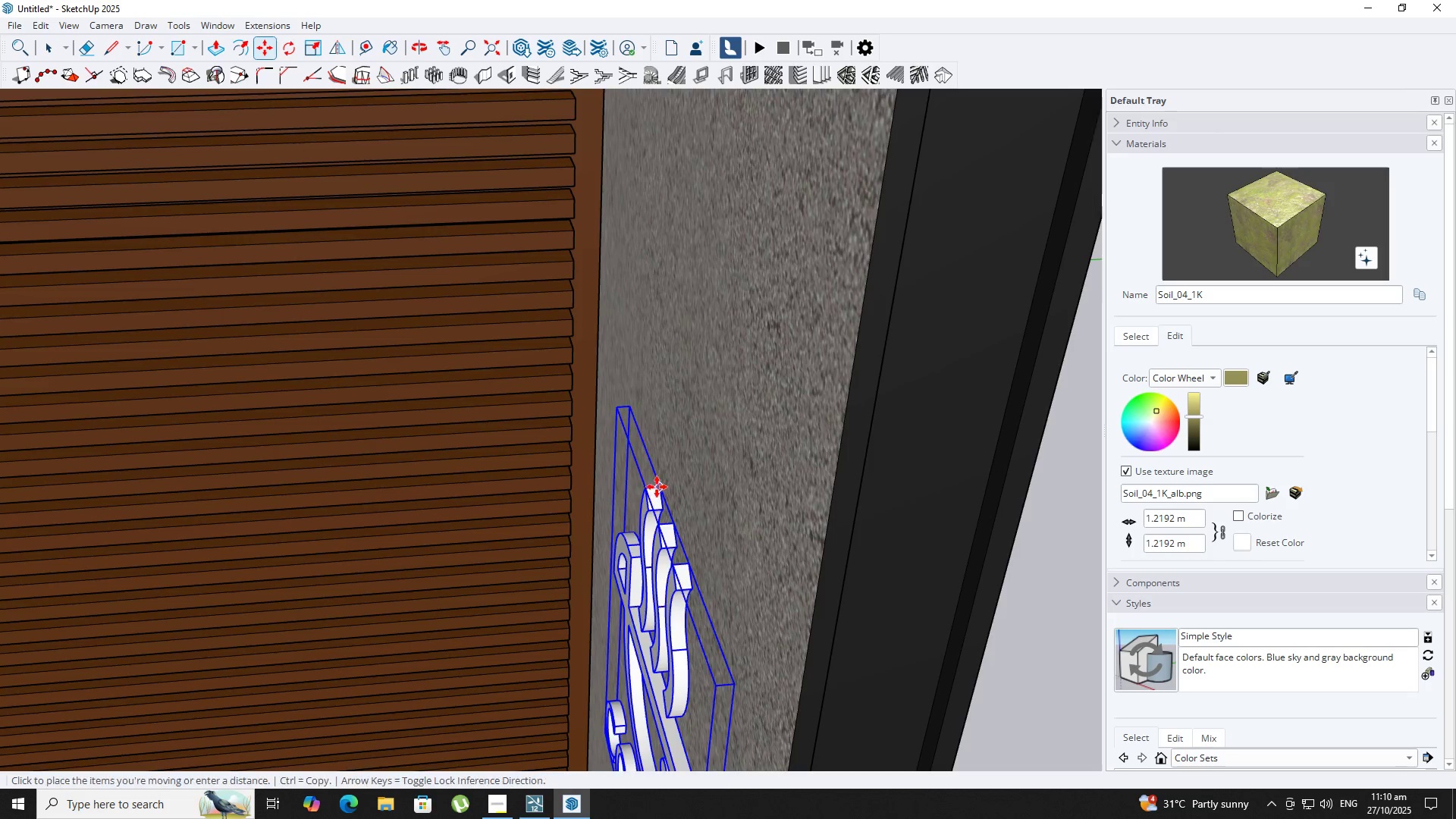 
key(Control+ControlLeft)
 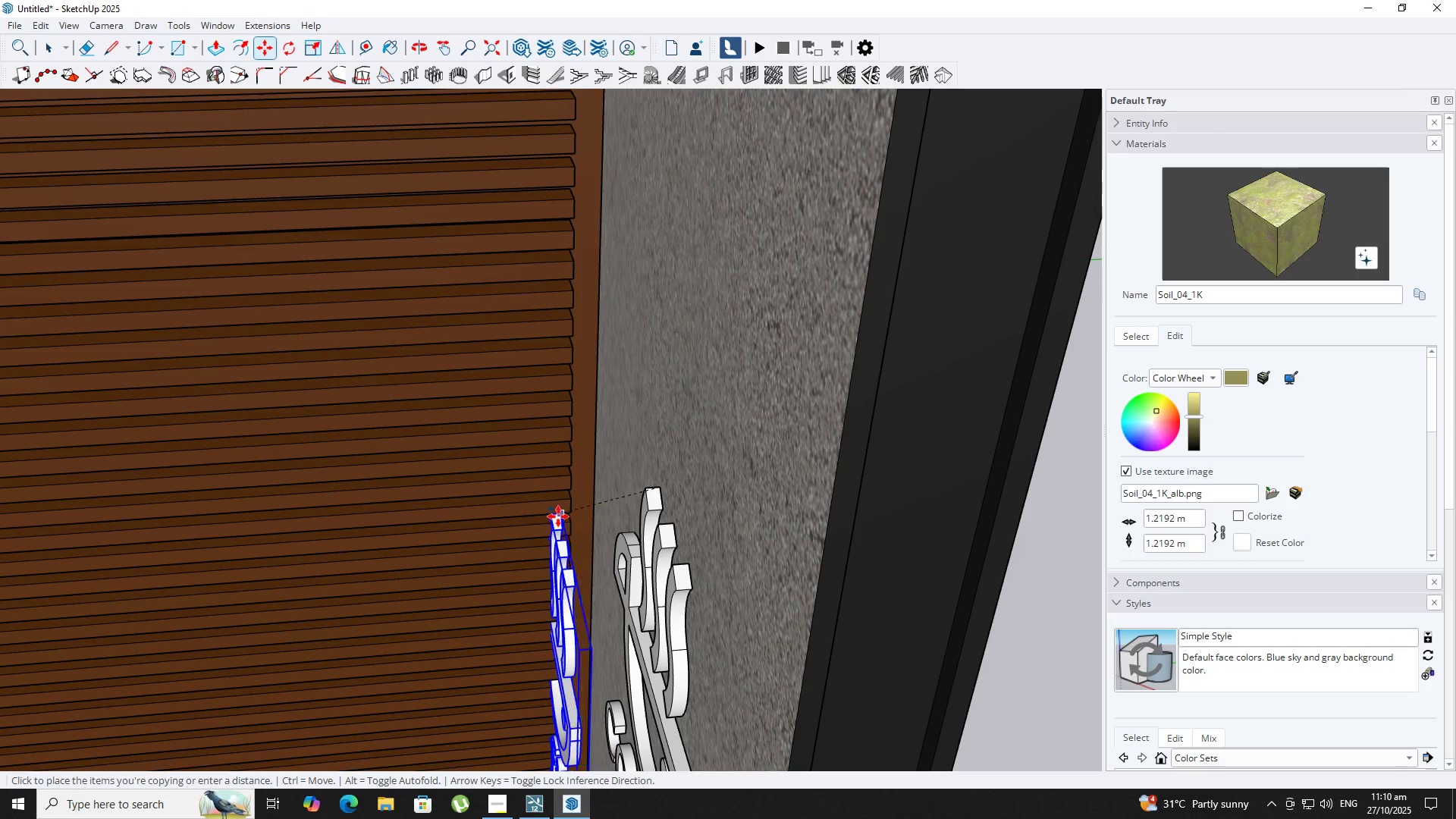 
key(ArrowLeft)
 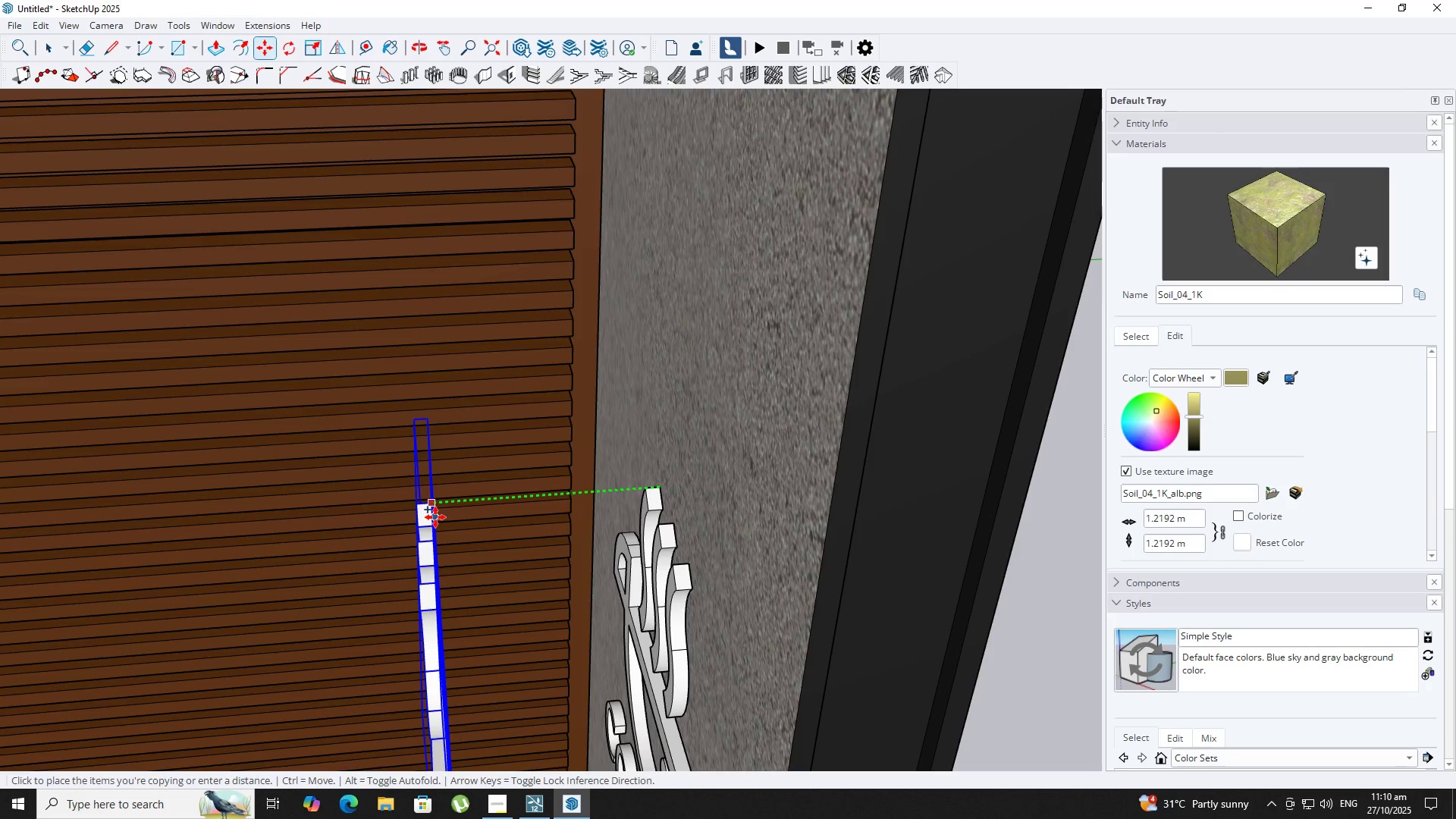 
key(ArrowRight)
 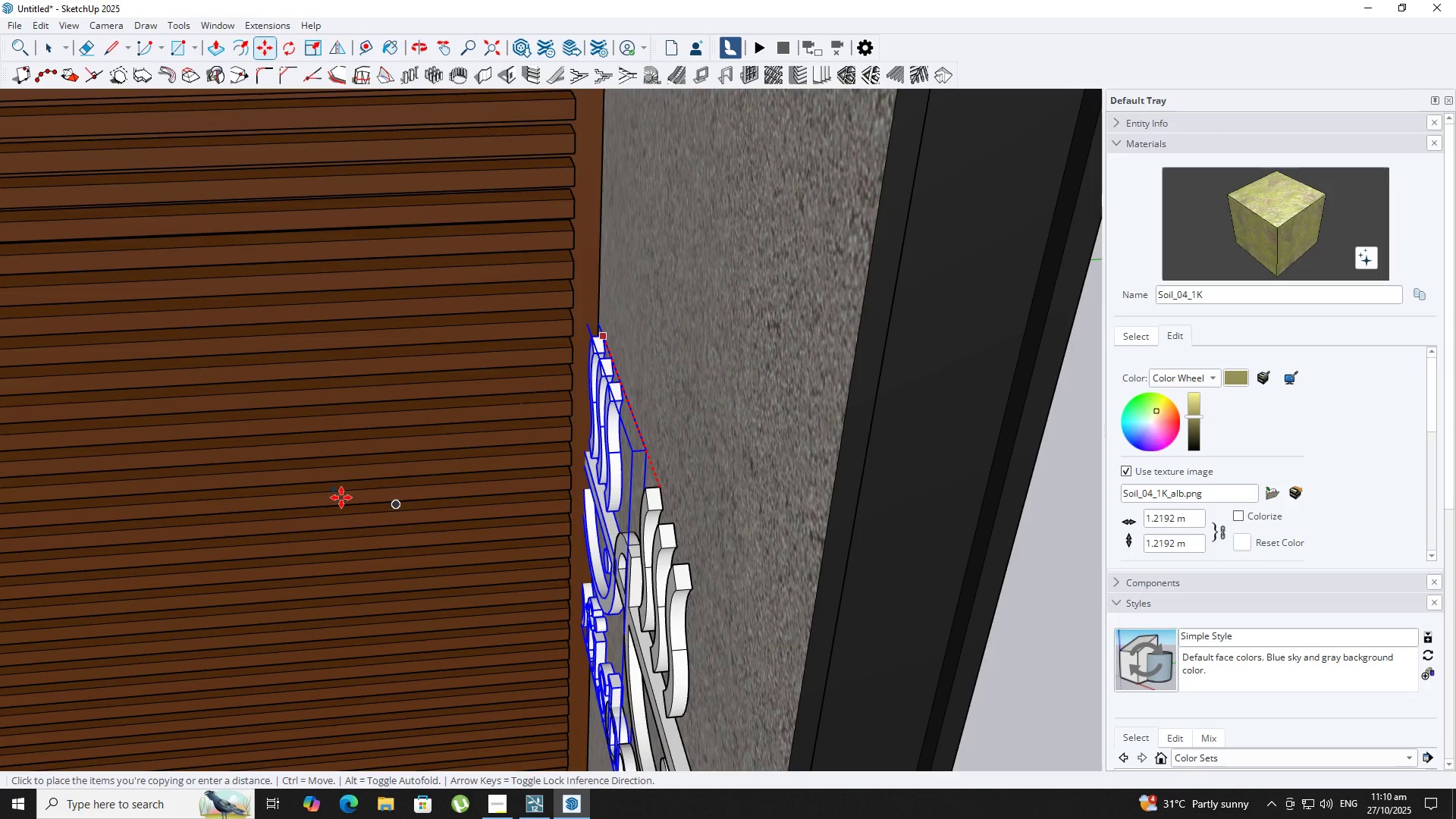 
key(ArrowLeft)
 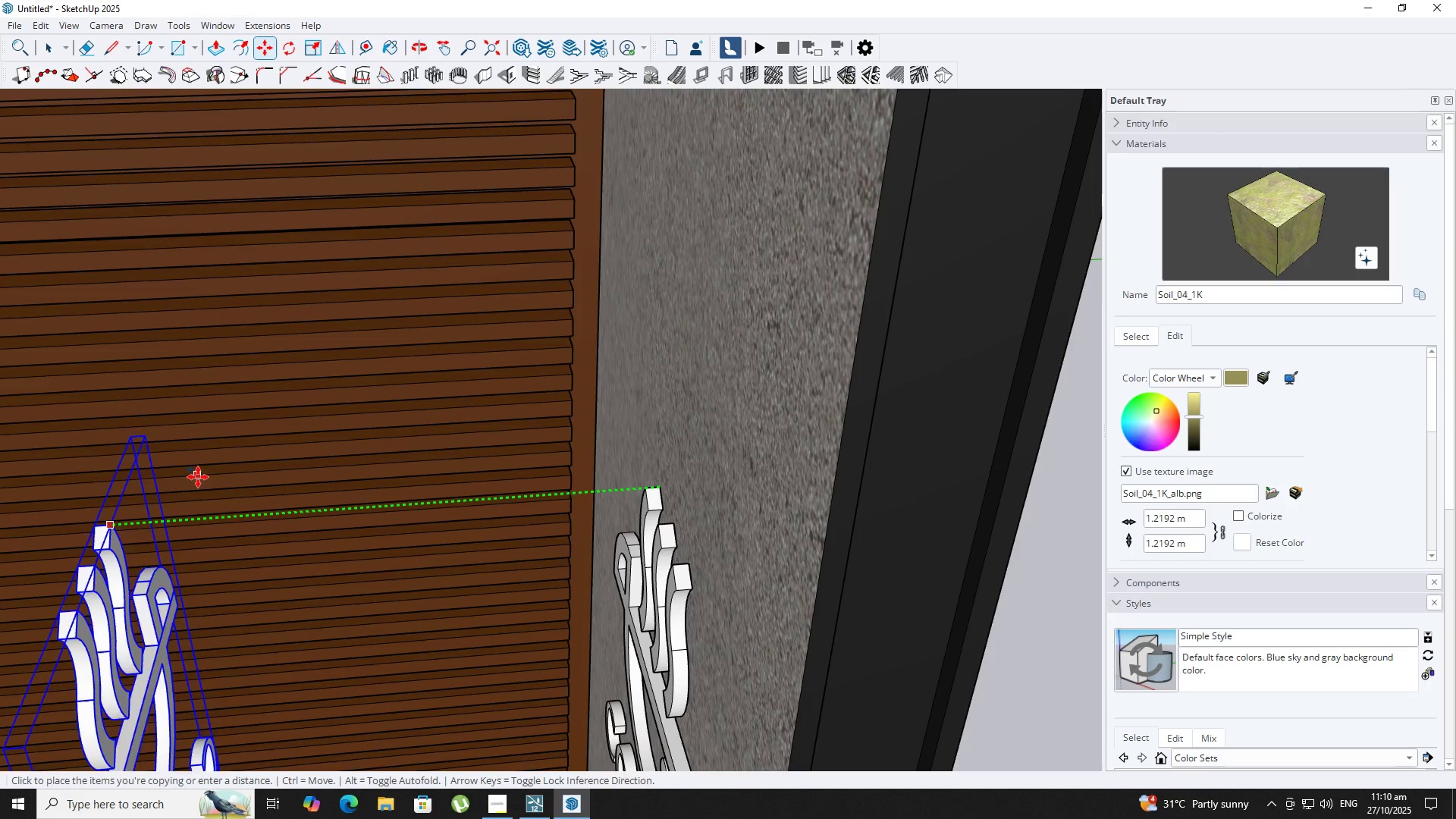 
key(ArrowLeft)
 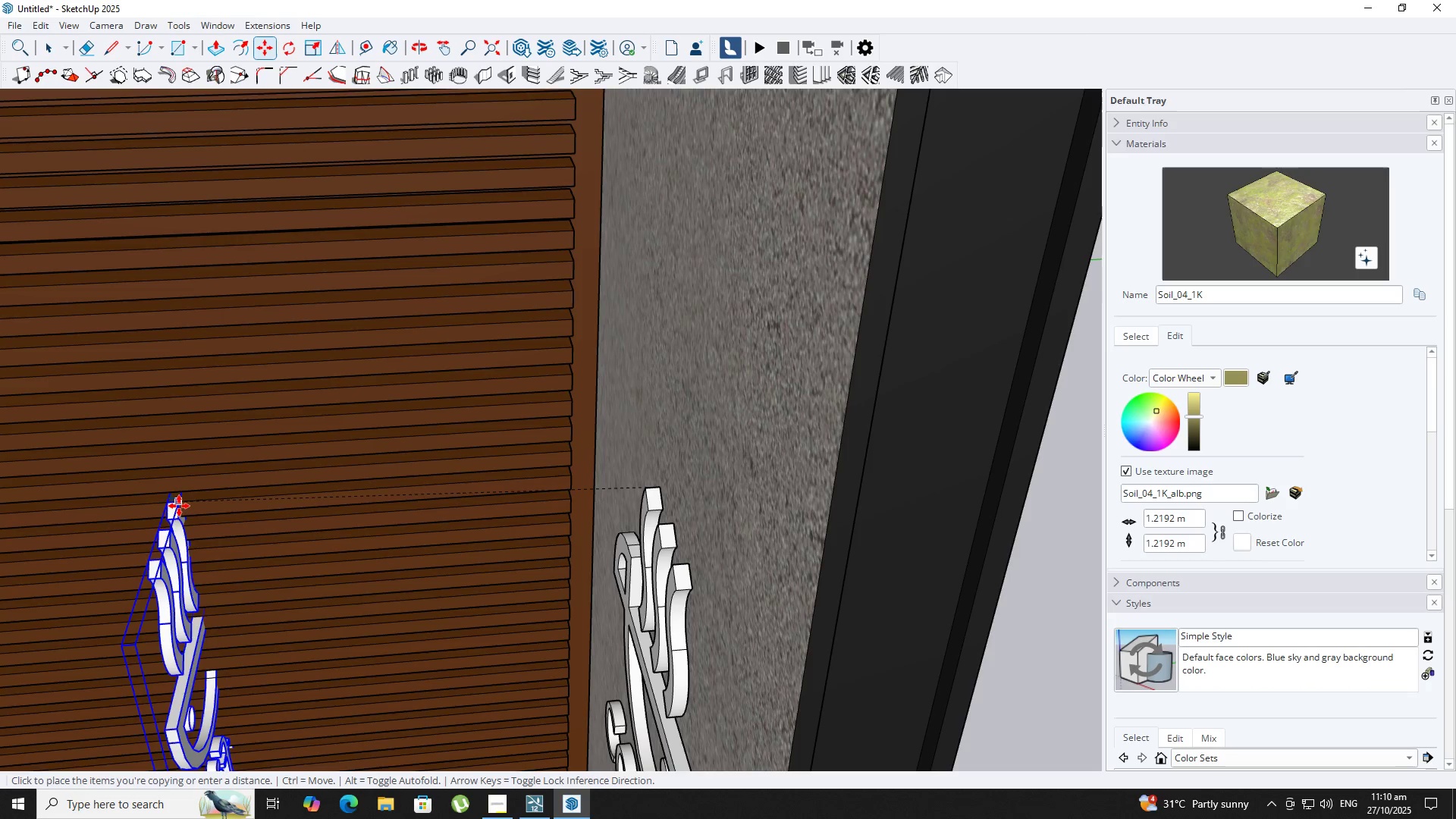 
left_click([181, 510])
 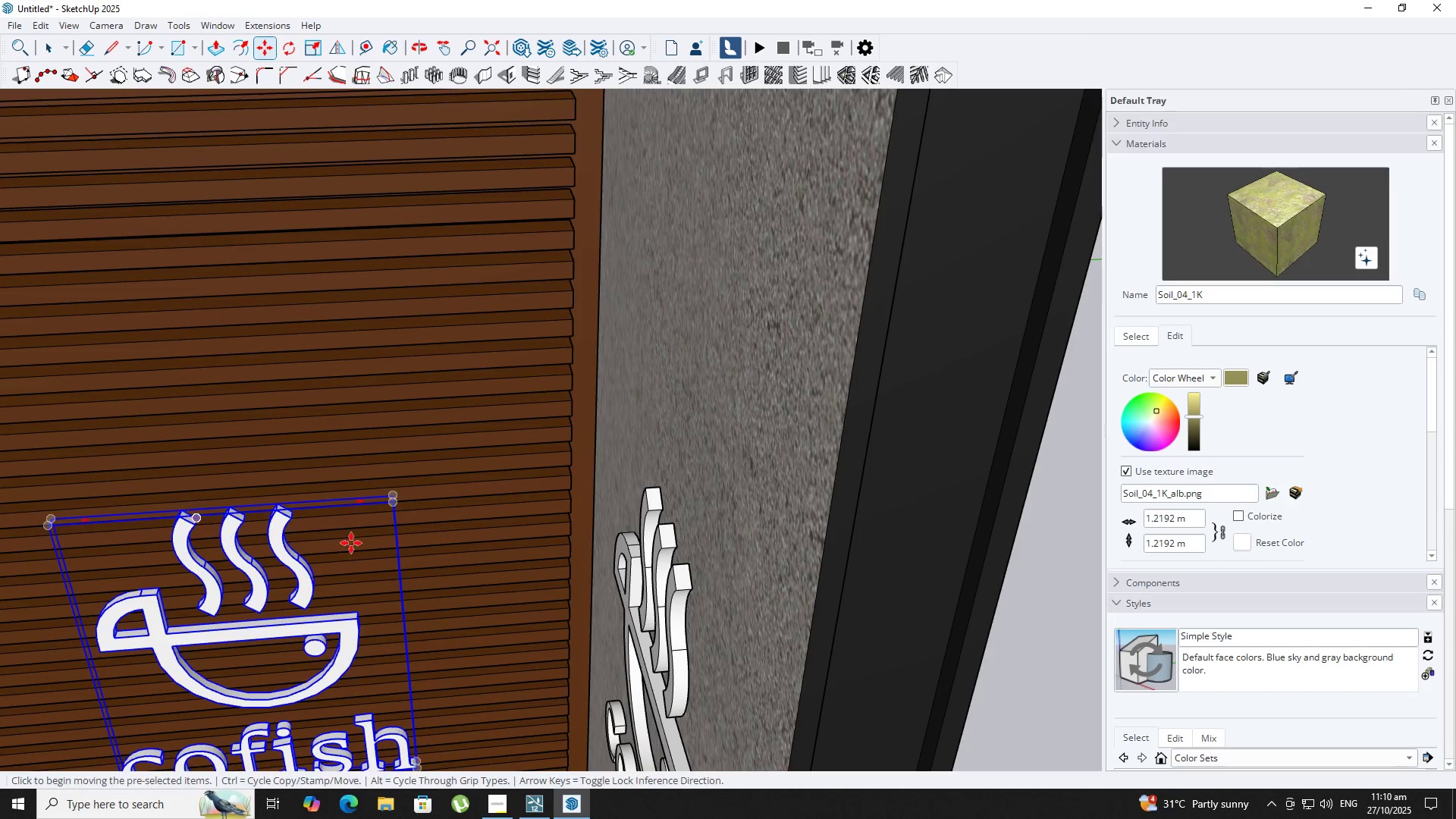 
scroll: coordinate [464, 568], scroll_direction: down, amount: 6.0
 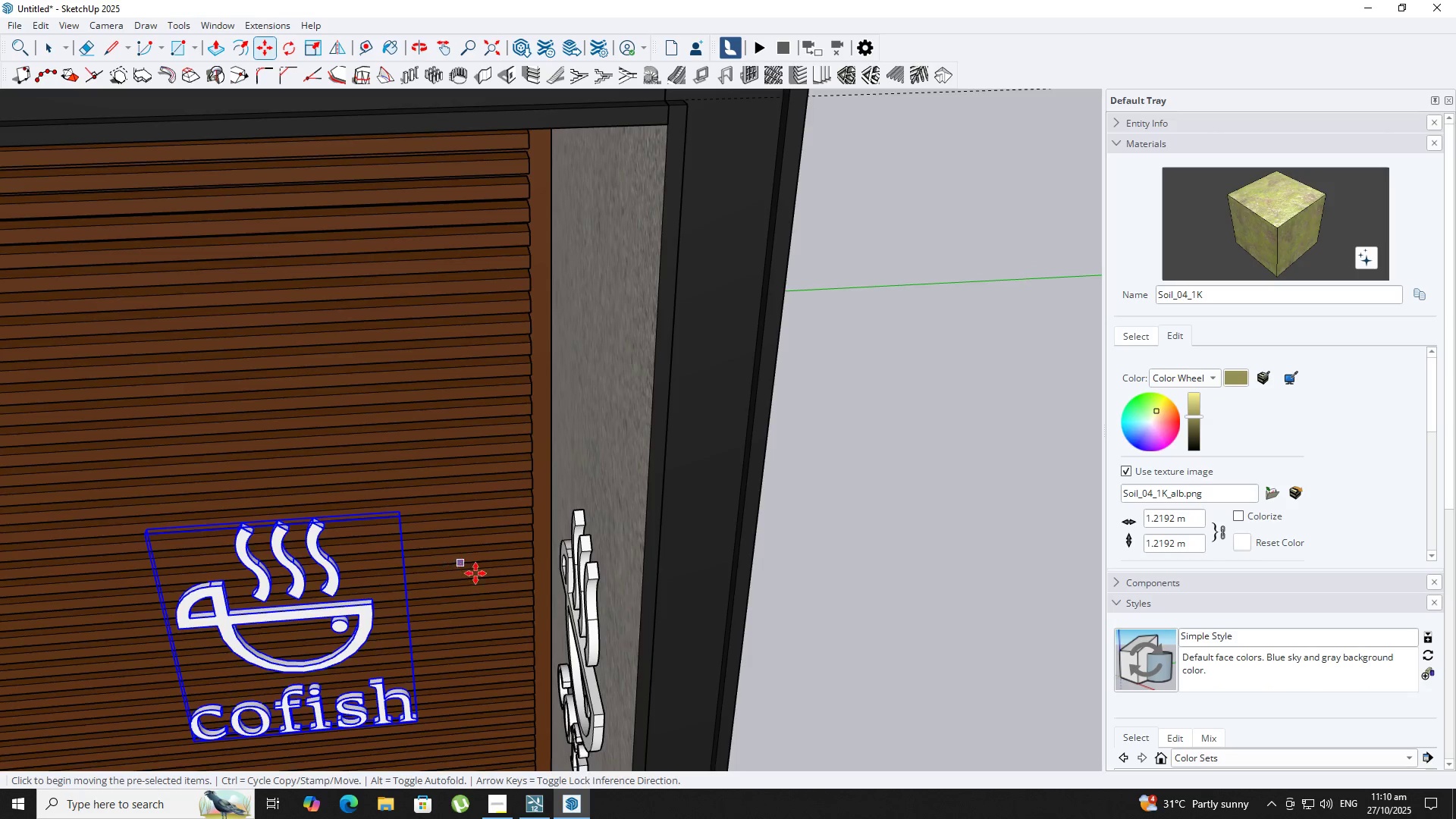 
key(Space)
 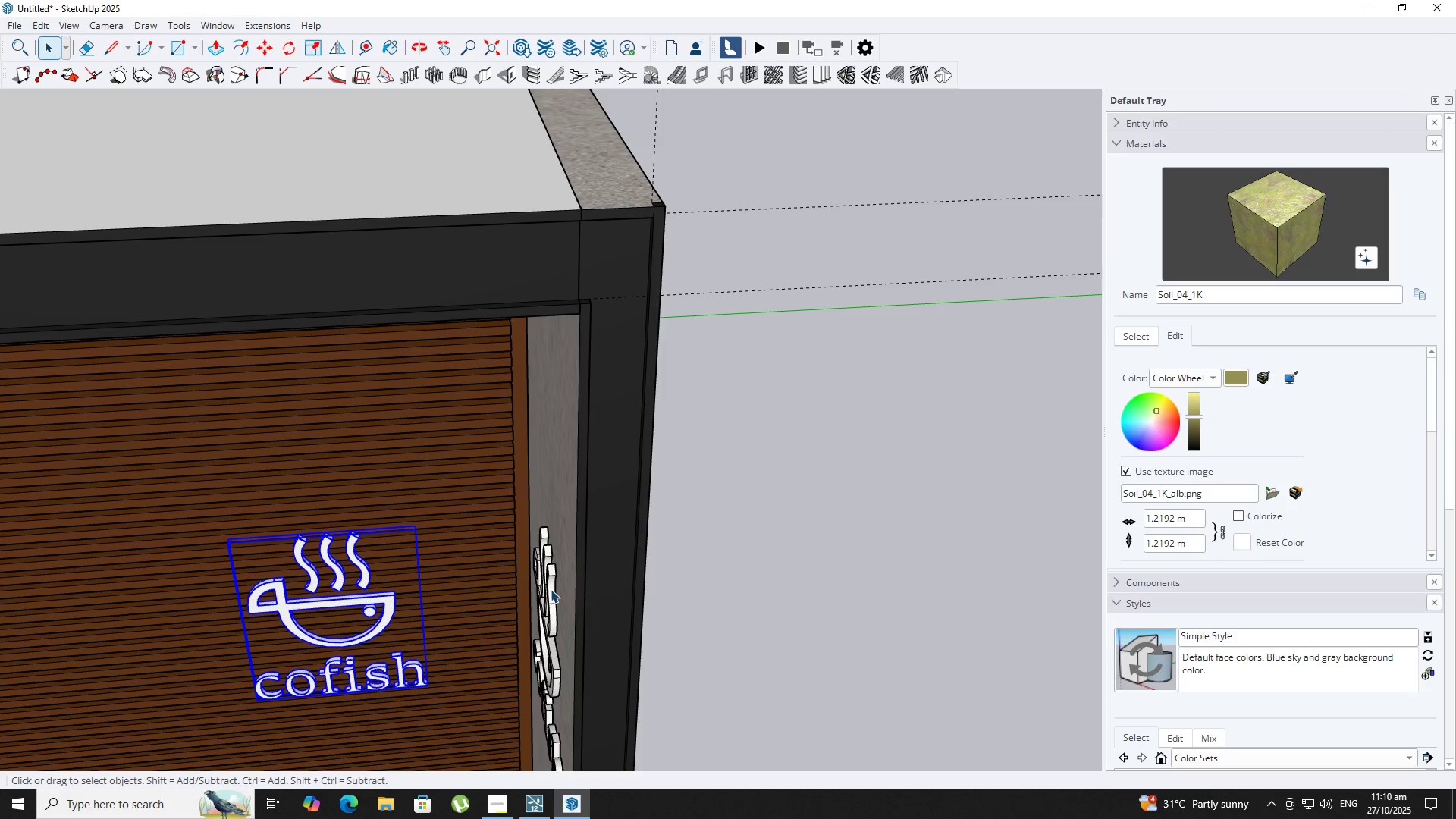 
left_click([551, 589])
 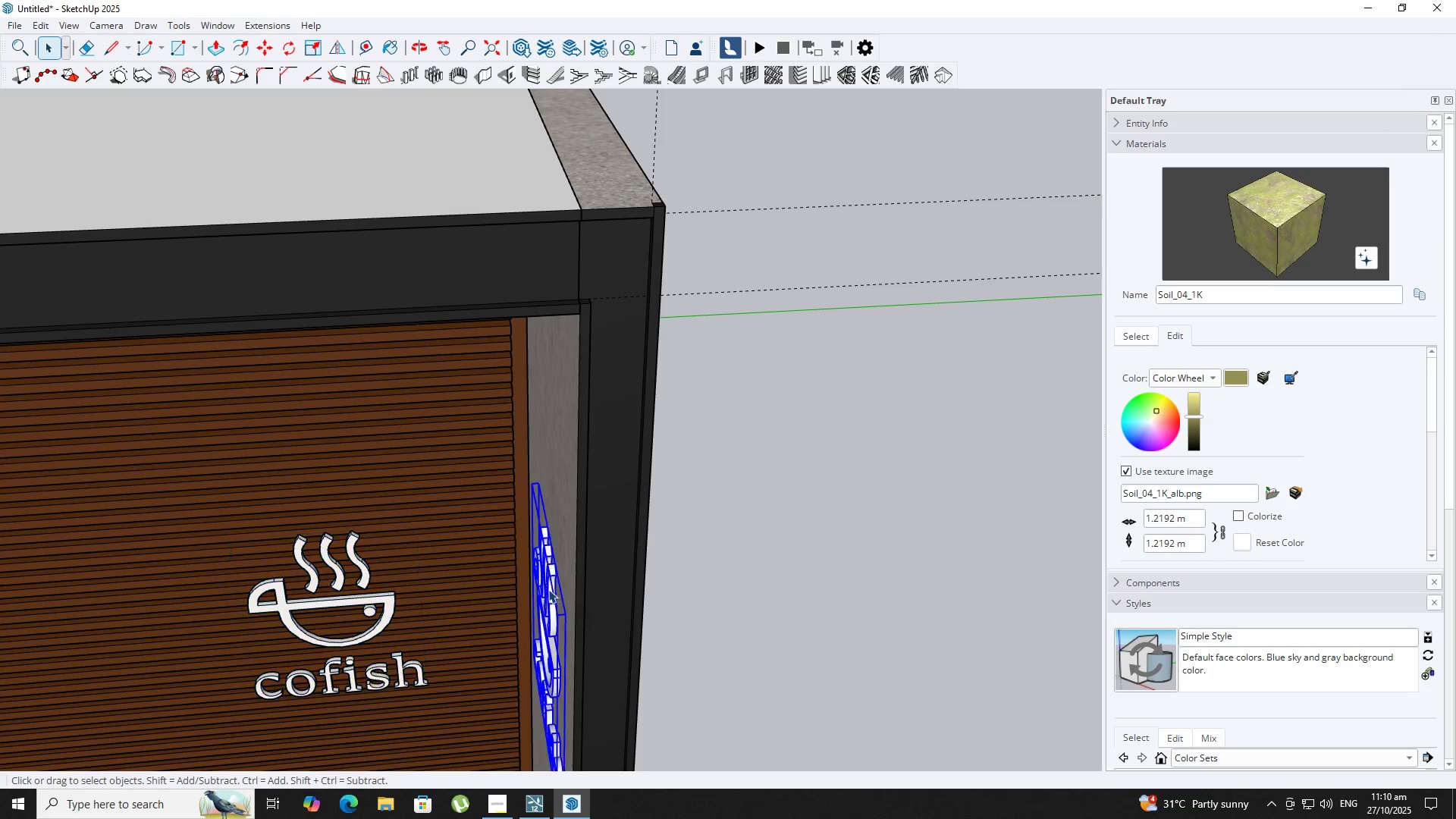 
key(Delete)
 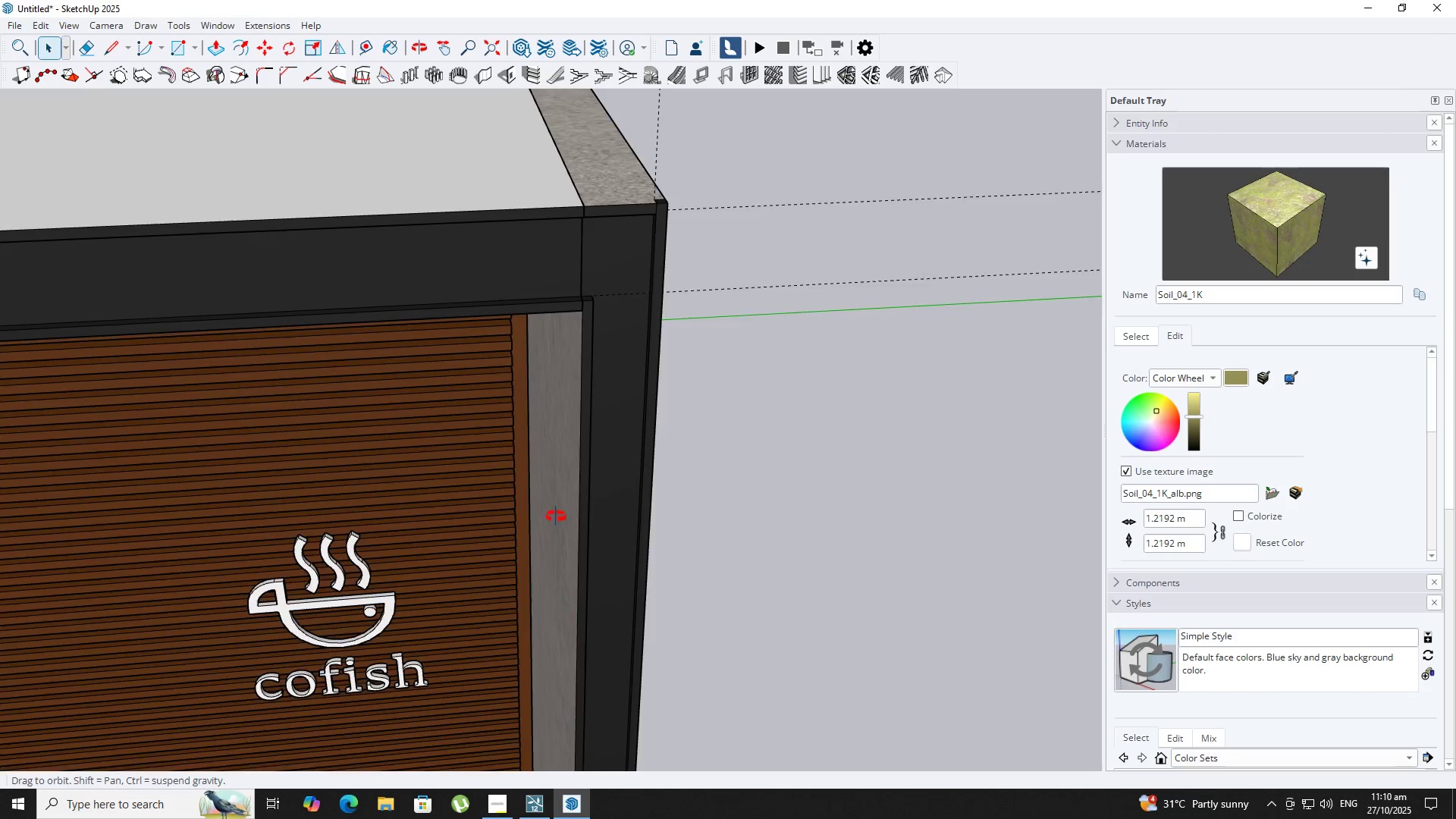 
scroll: coordinate [466, 493], scroll_direction: down, amount: 7.0
 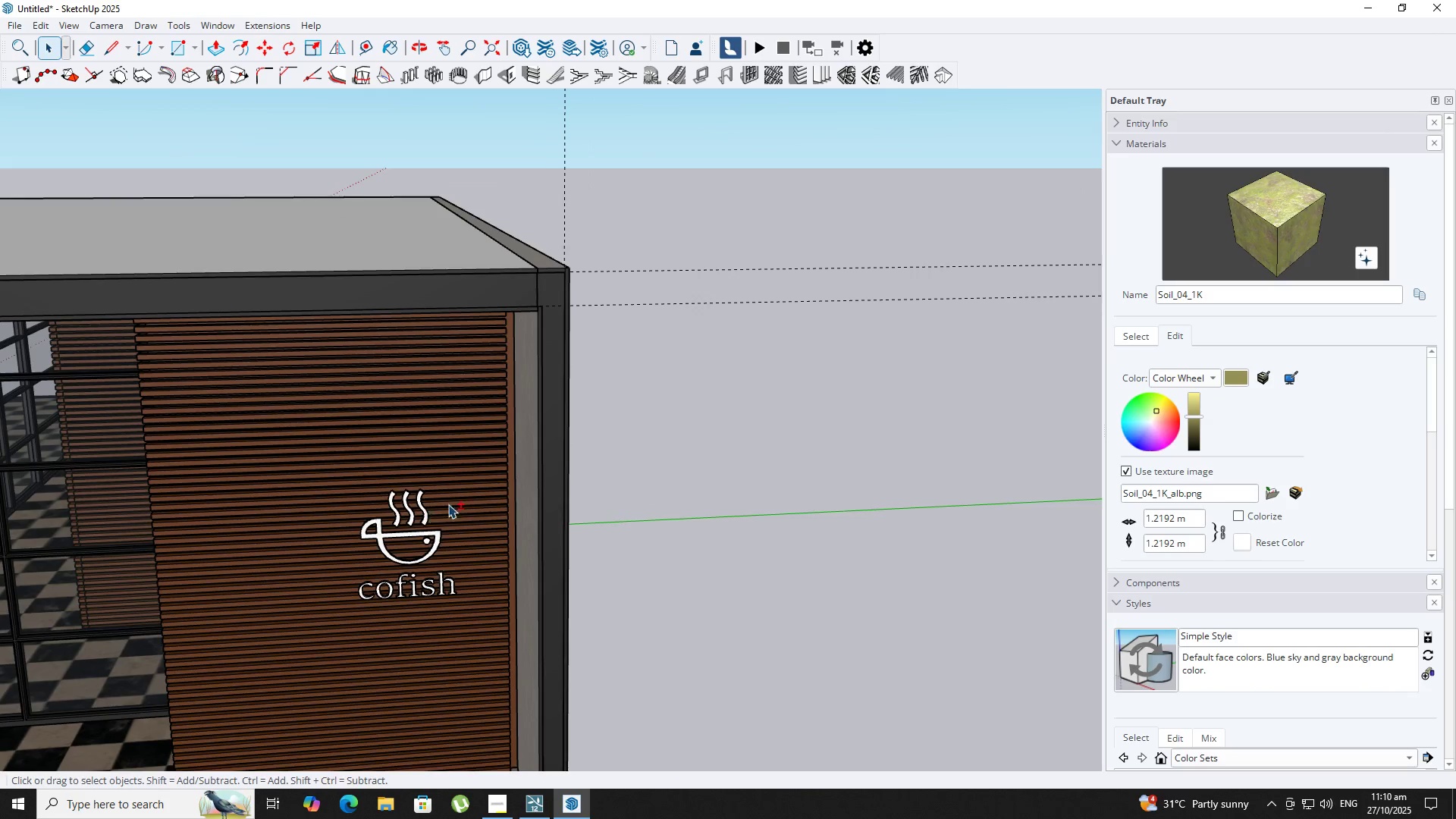 
key(Shift+ShiftLeft)
 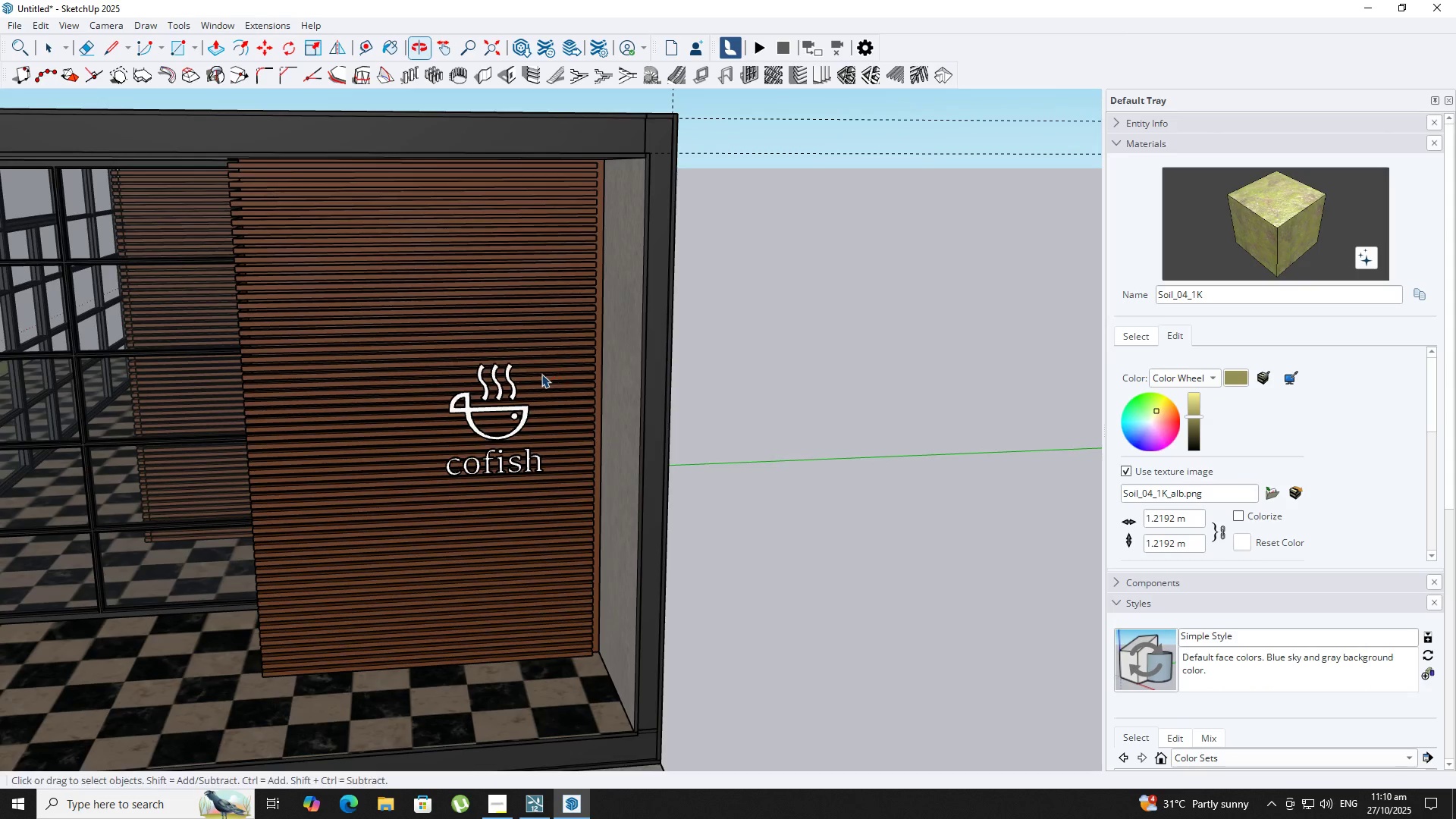 
scroll: coordinate [535, 372], scroll_direction: up, amount: 2.0
 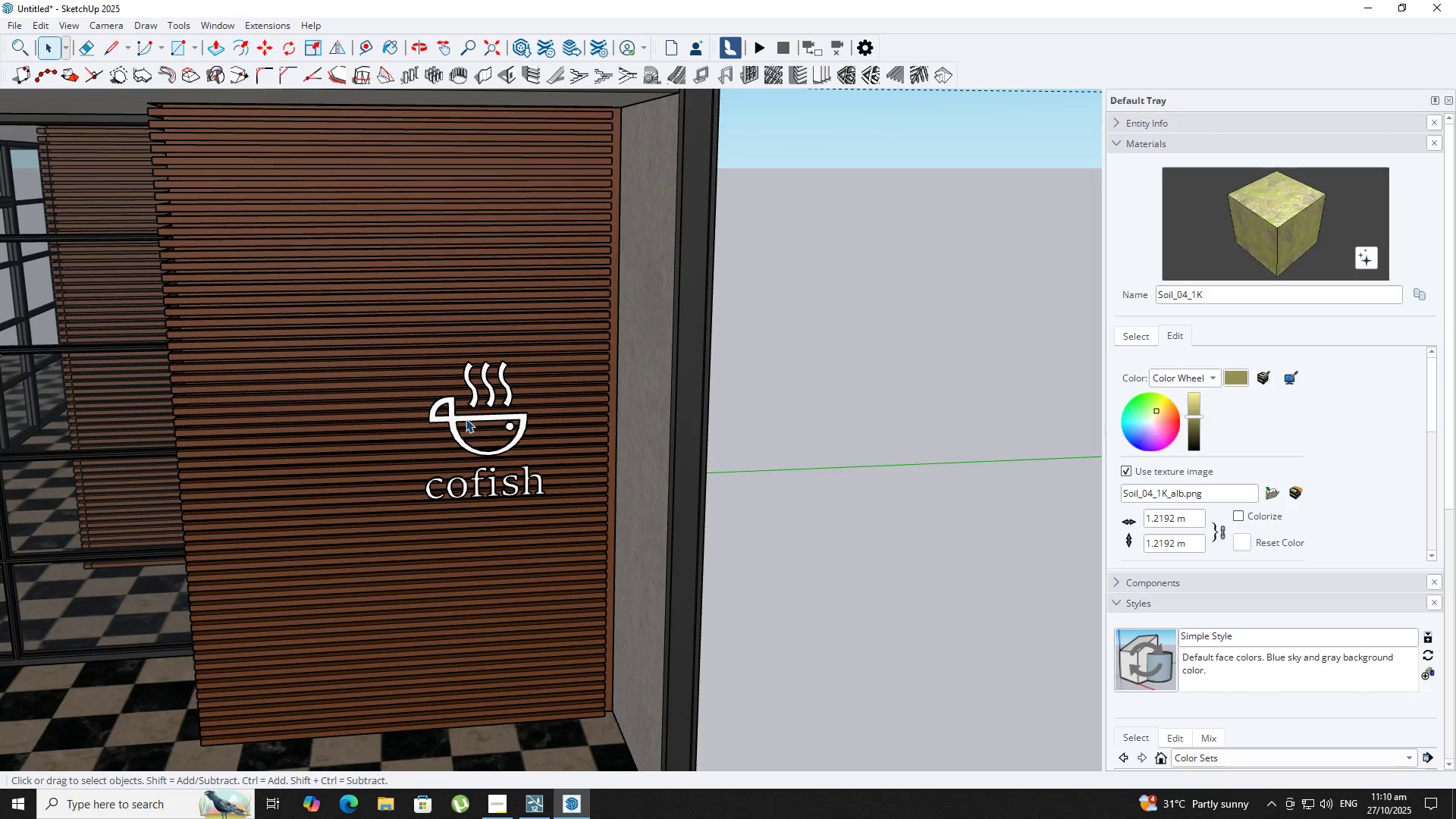 
key(Space)
 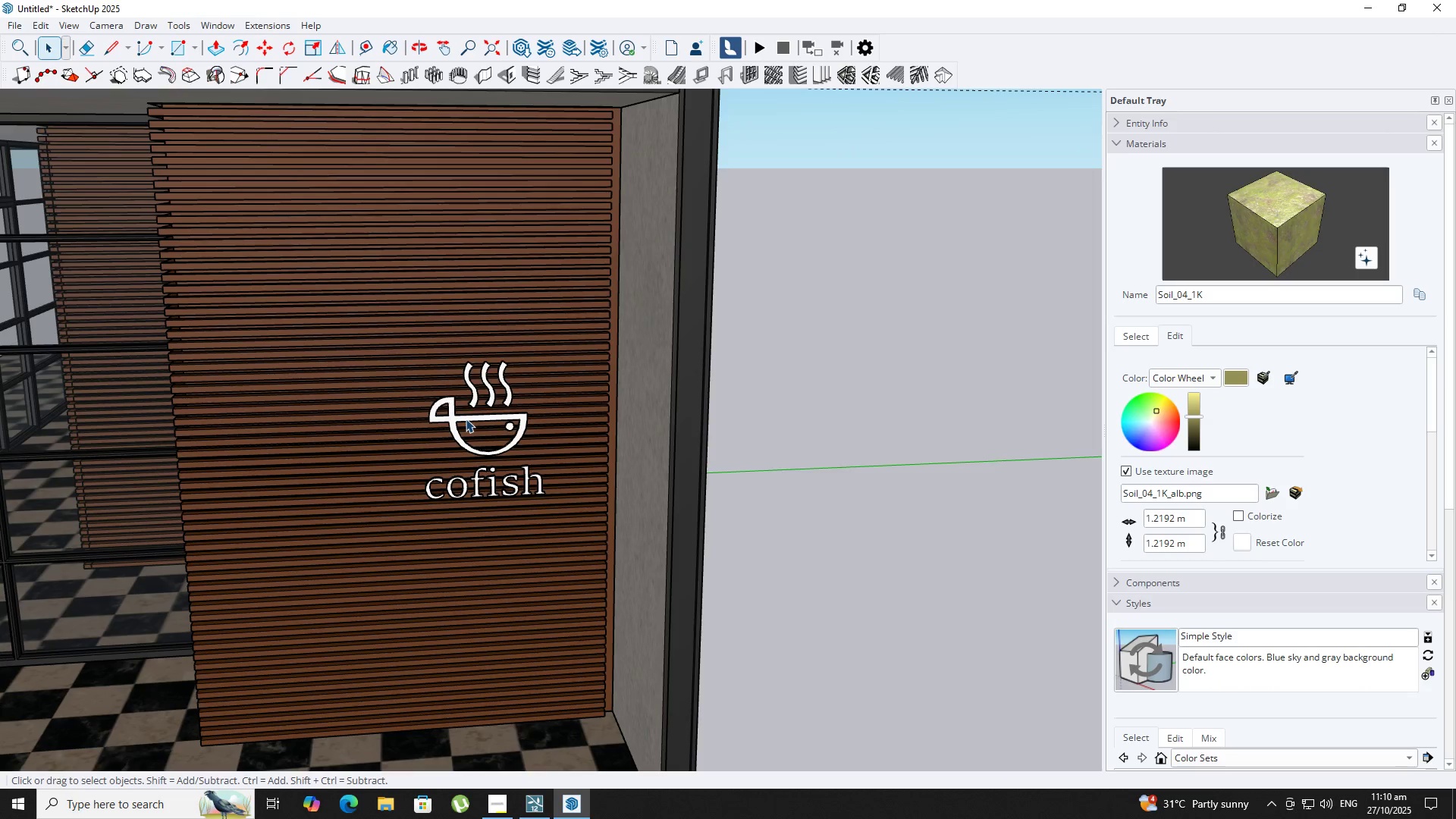 
left_click([463, 419])
 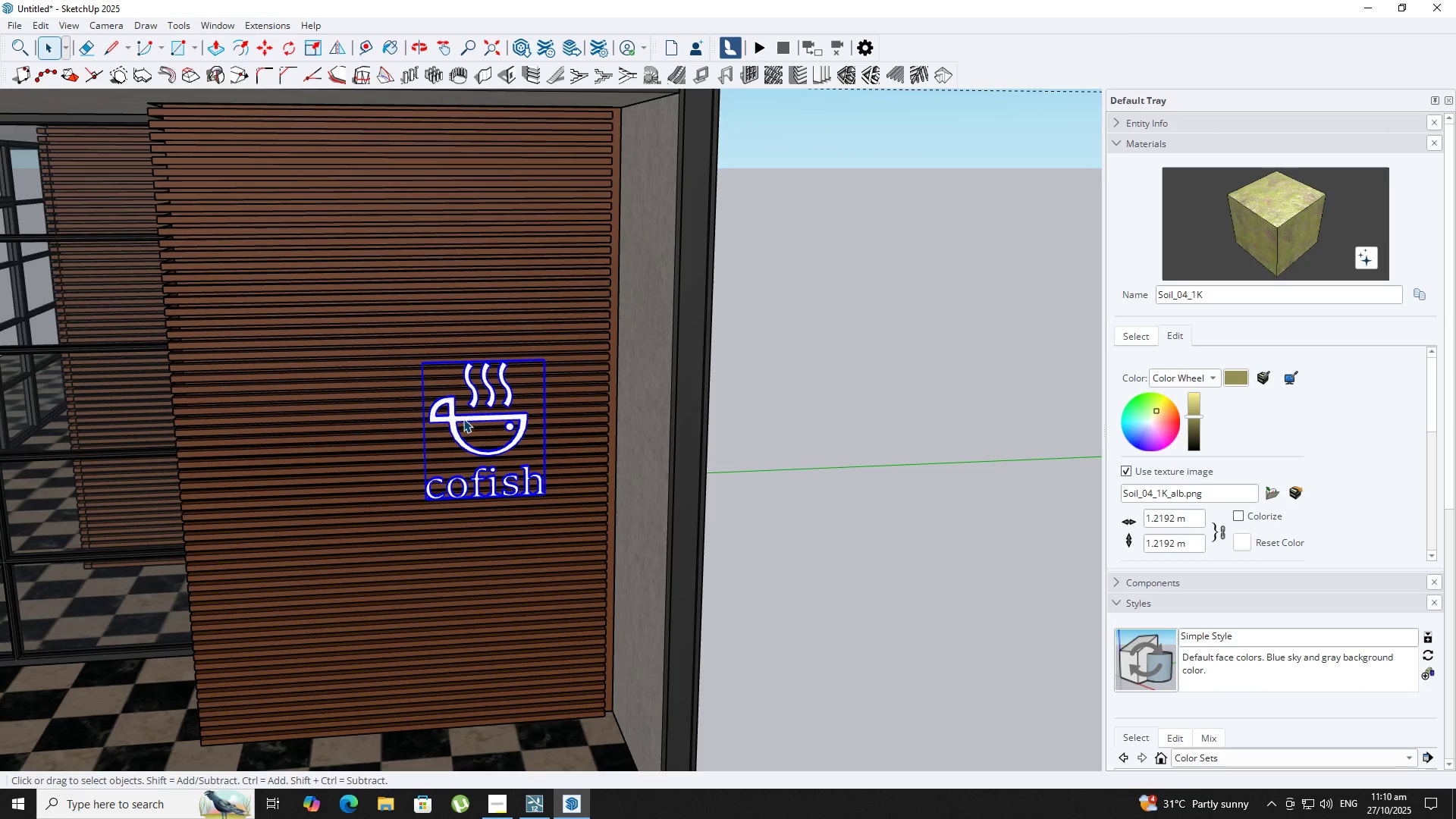 
key(S)
 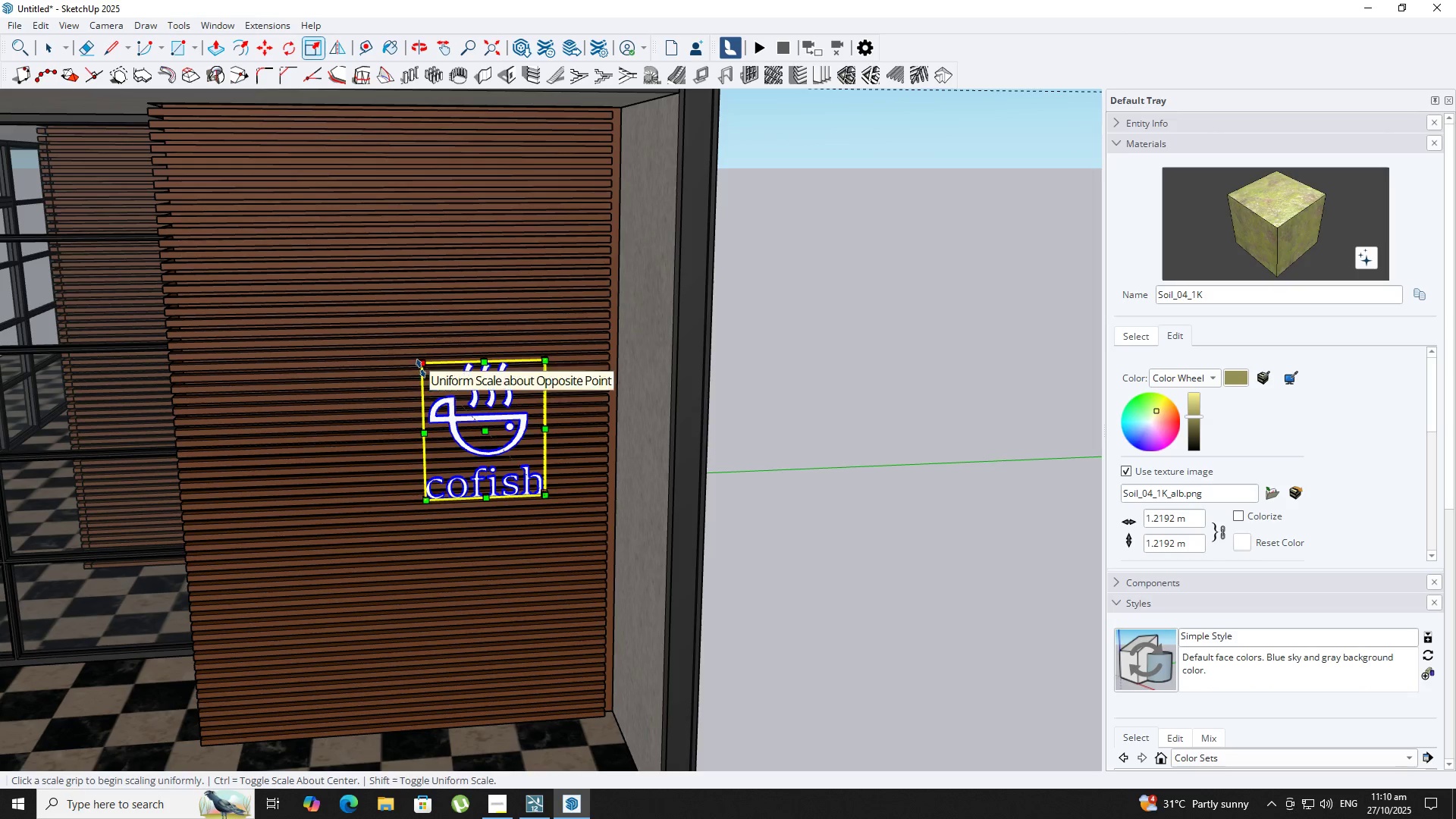 
left_click([421, 369])
 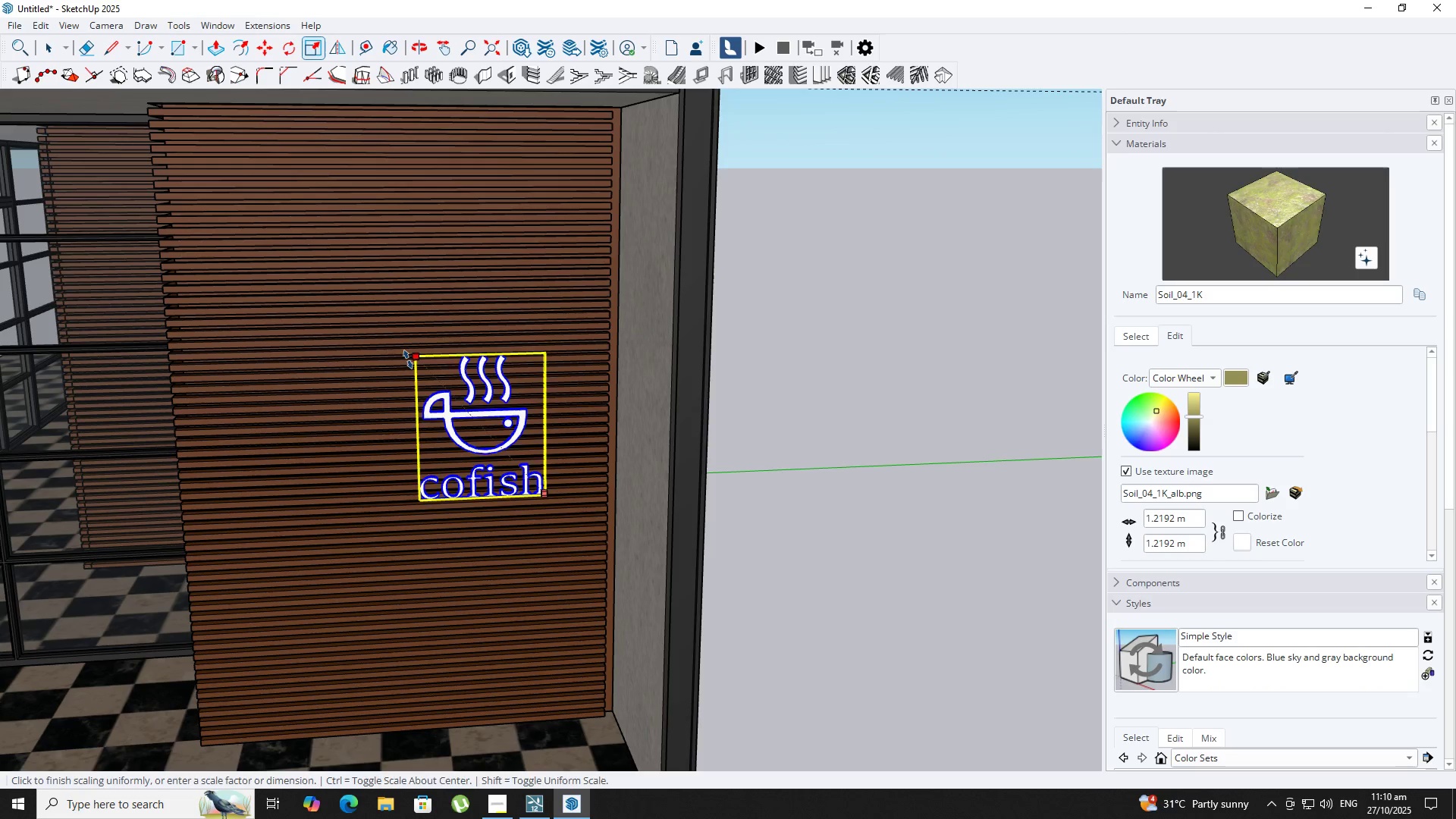 
hold_key(key=ControlLeft, duration=1.53)
 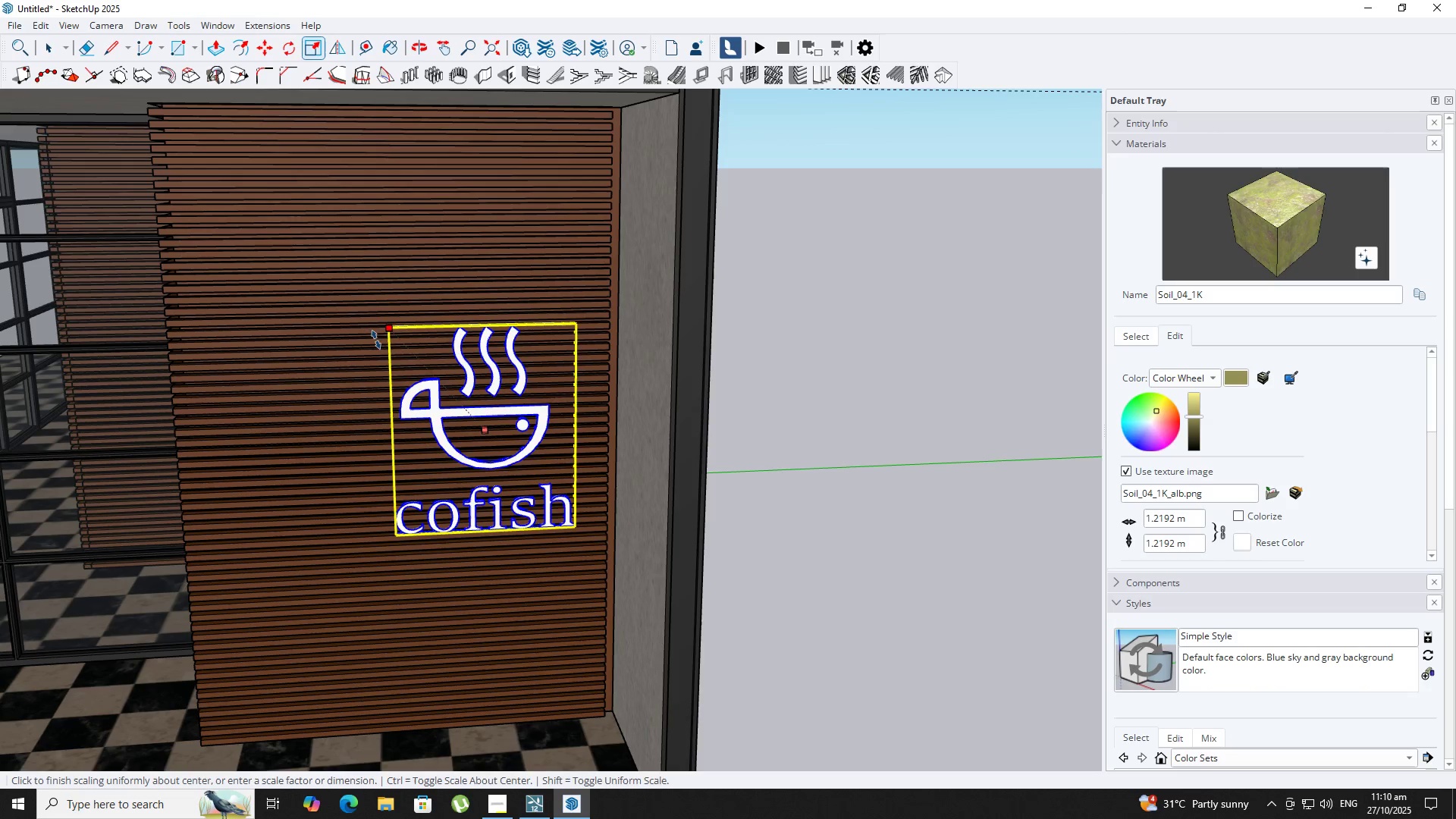 
hold_key(key=ControlLeft, duration=0.32)
left_click([376, 340])
 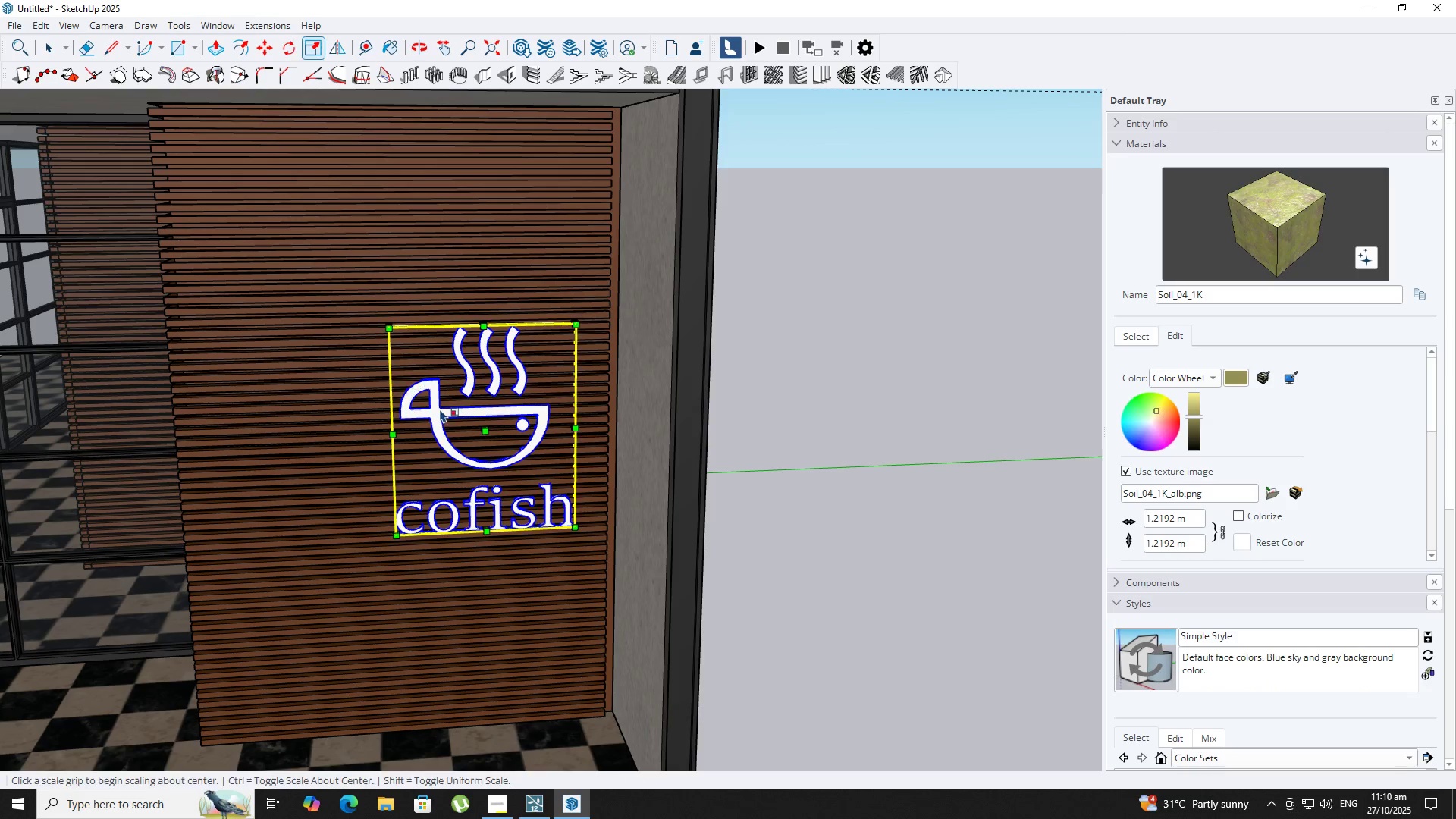 
key(Space)
 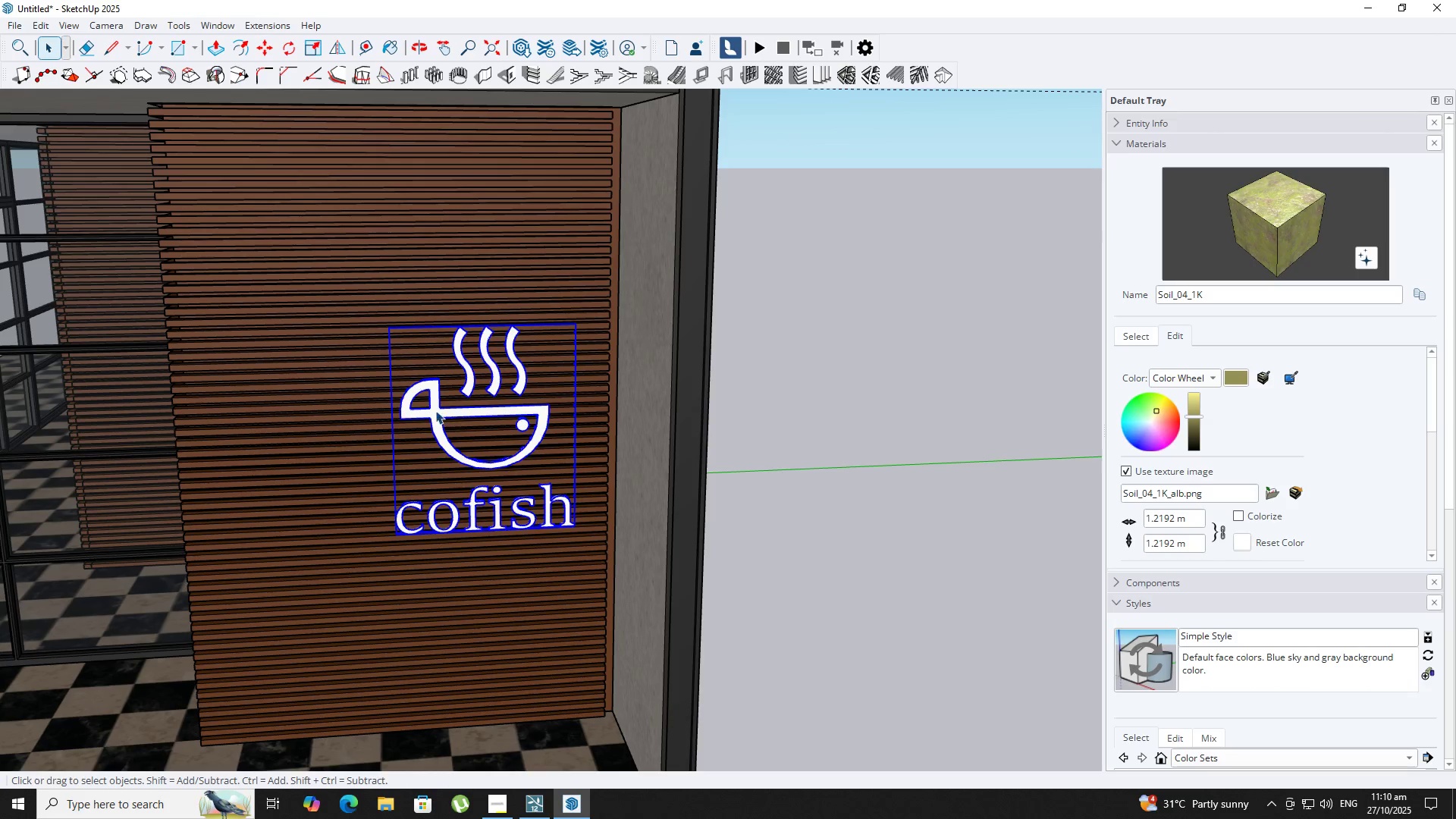 
key(M)
 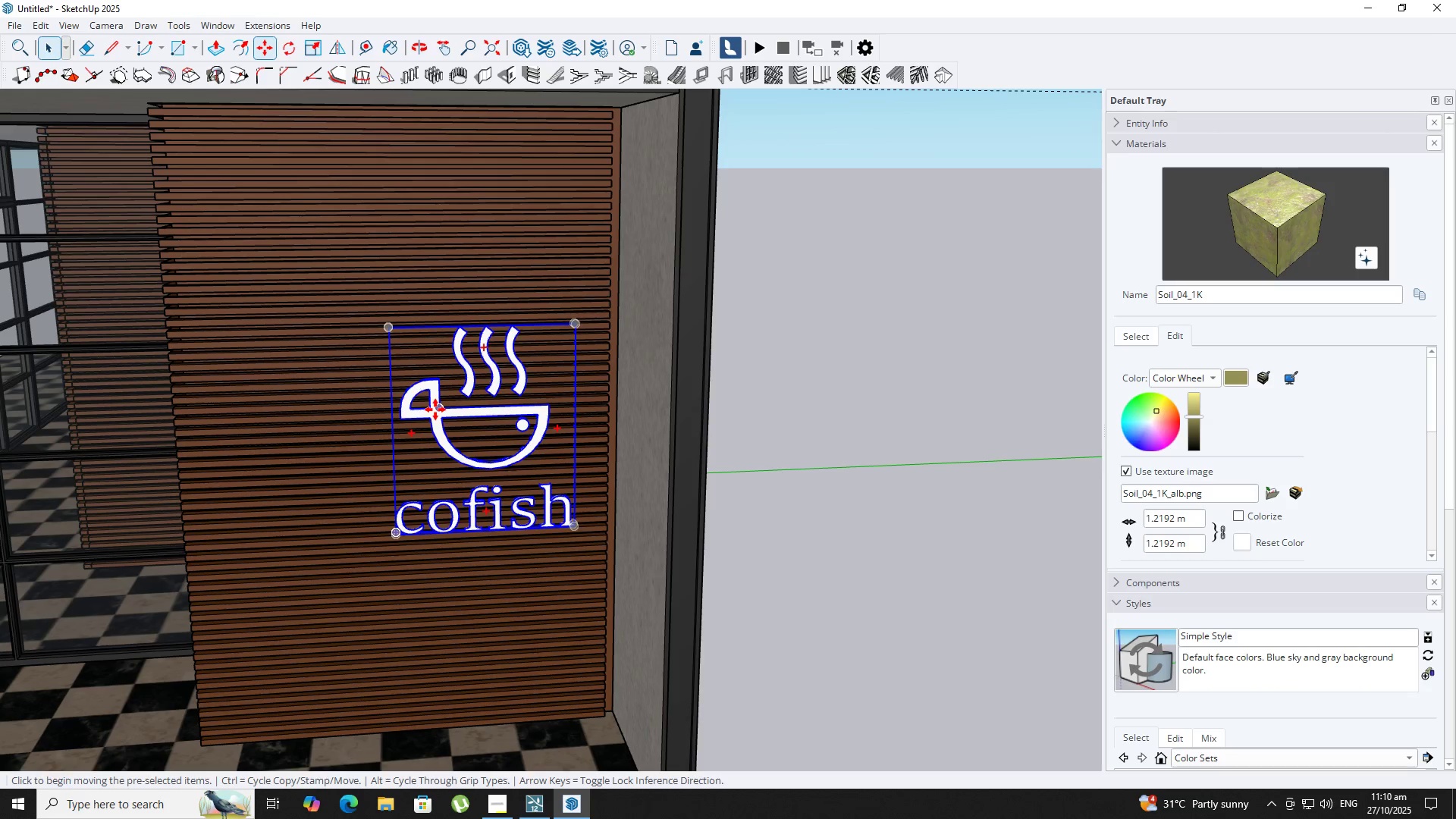 
left_click([435, 410])
 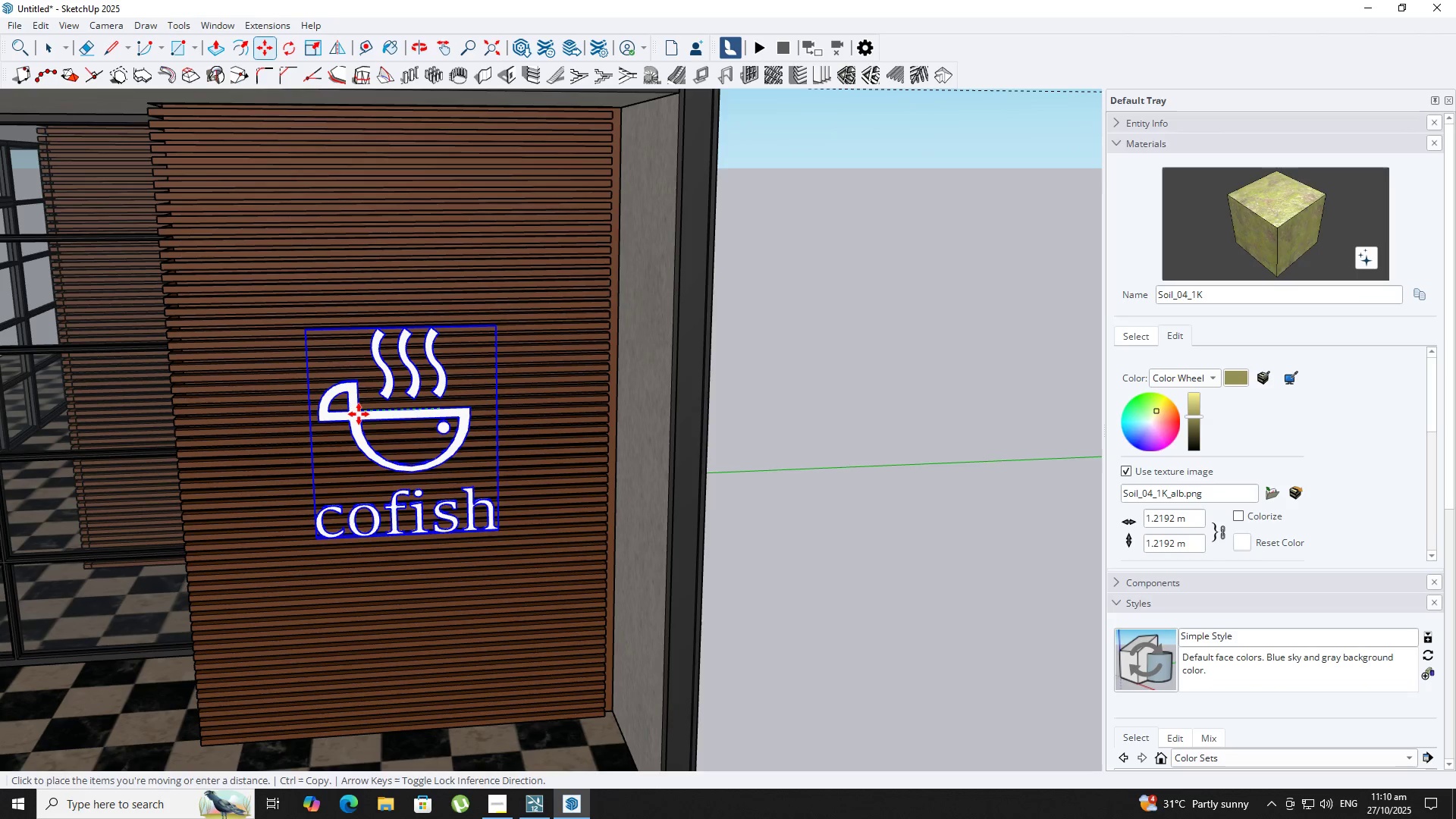 
left_click([359, 414])
 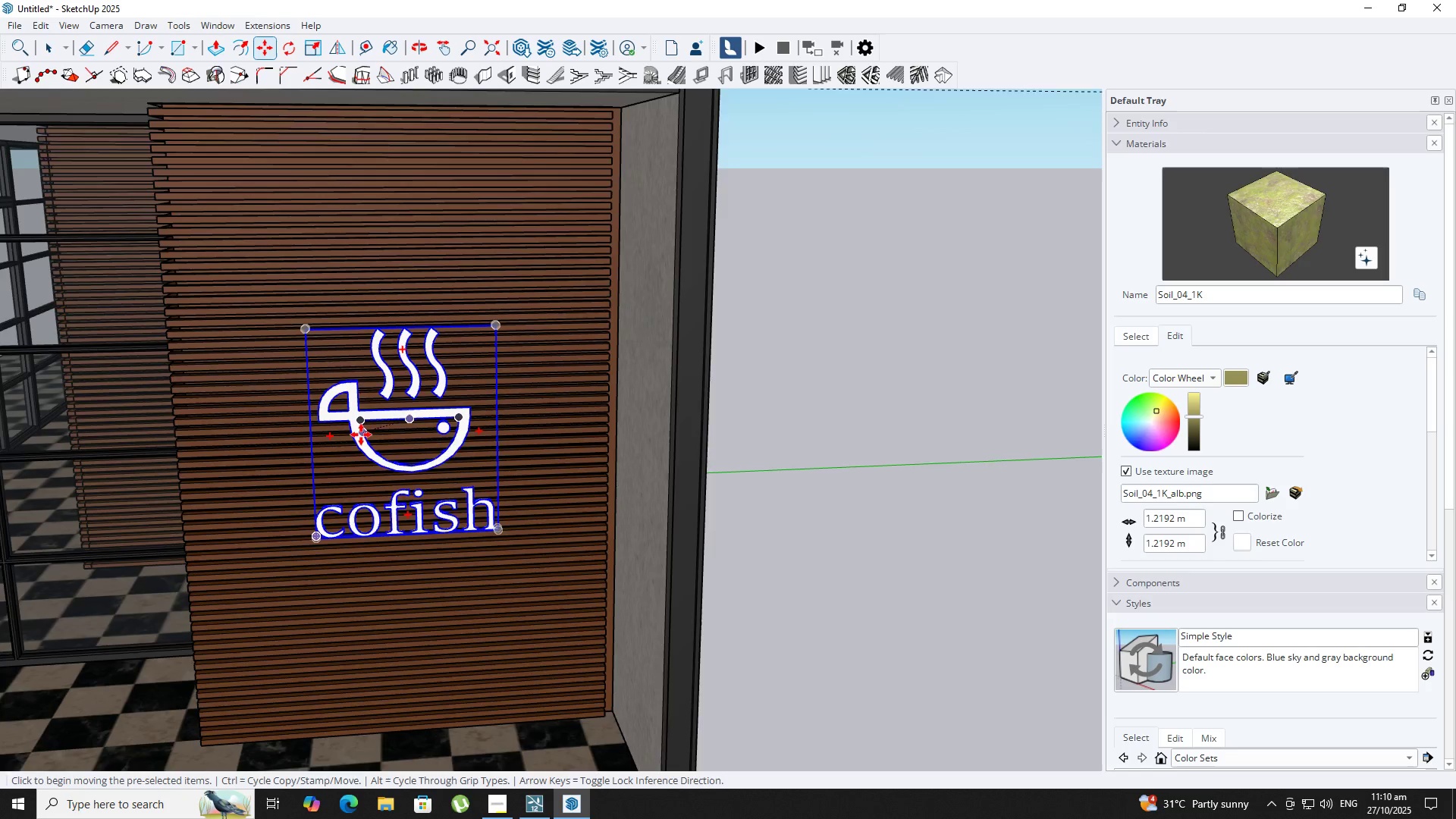 
scroll: coordinate [360, 435], scroll_direction: down, amount: 6.0
 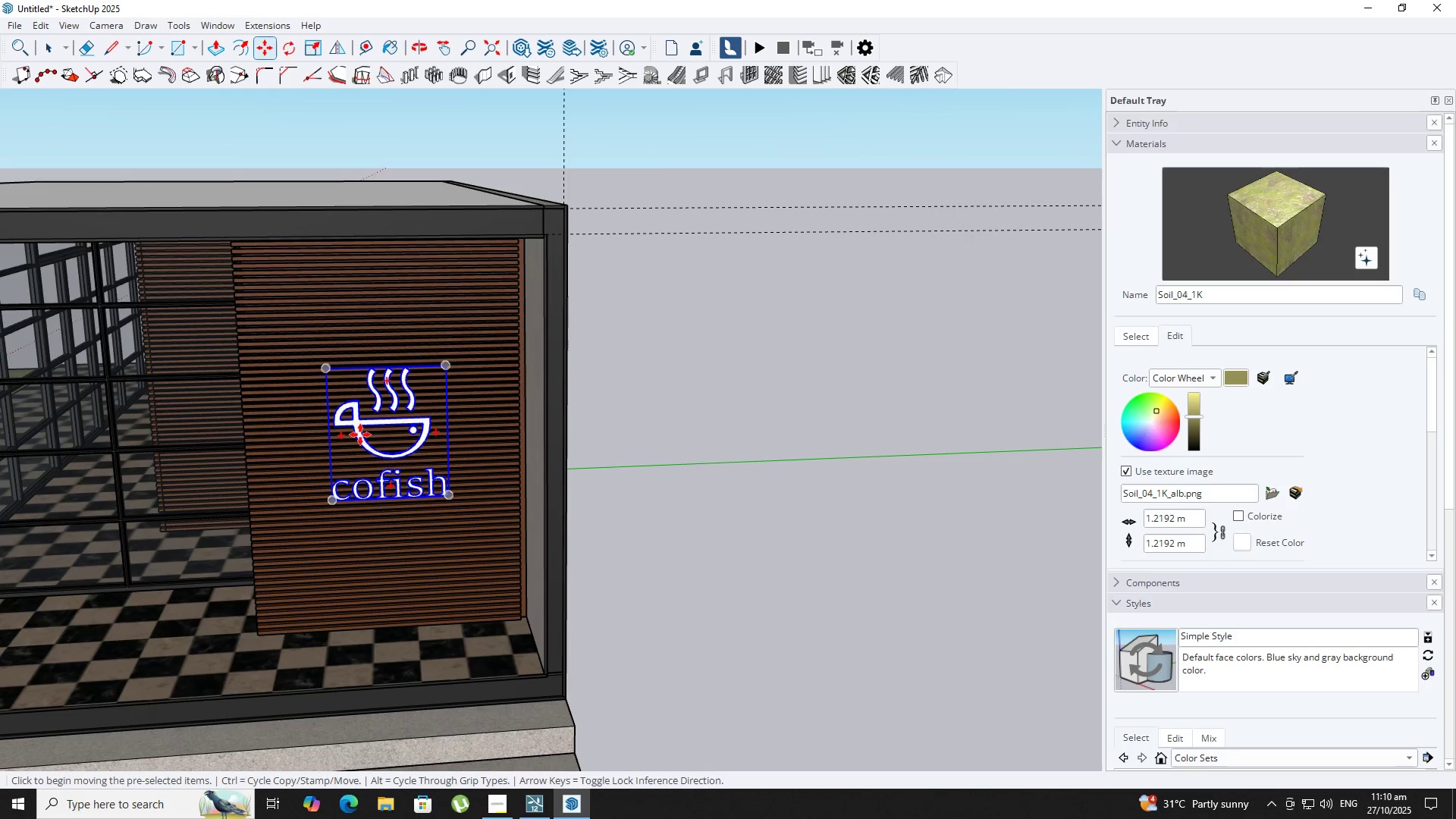 
left_click([360, 435])
 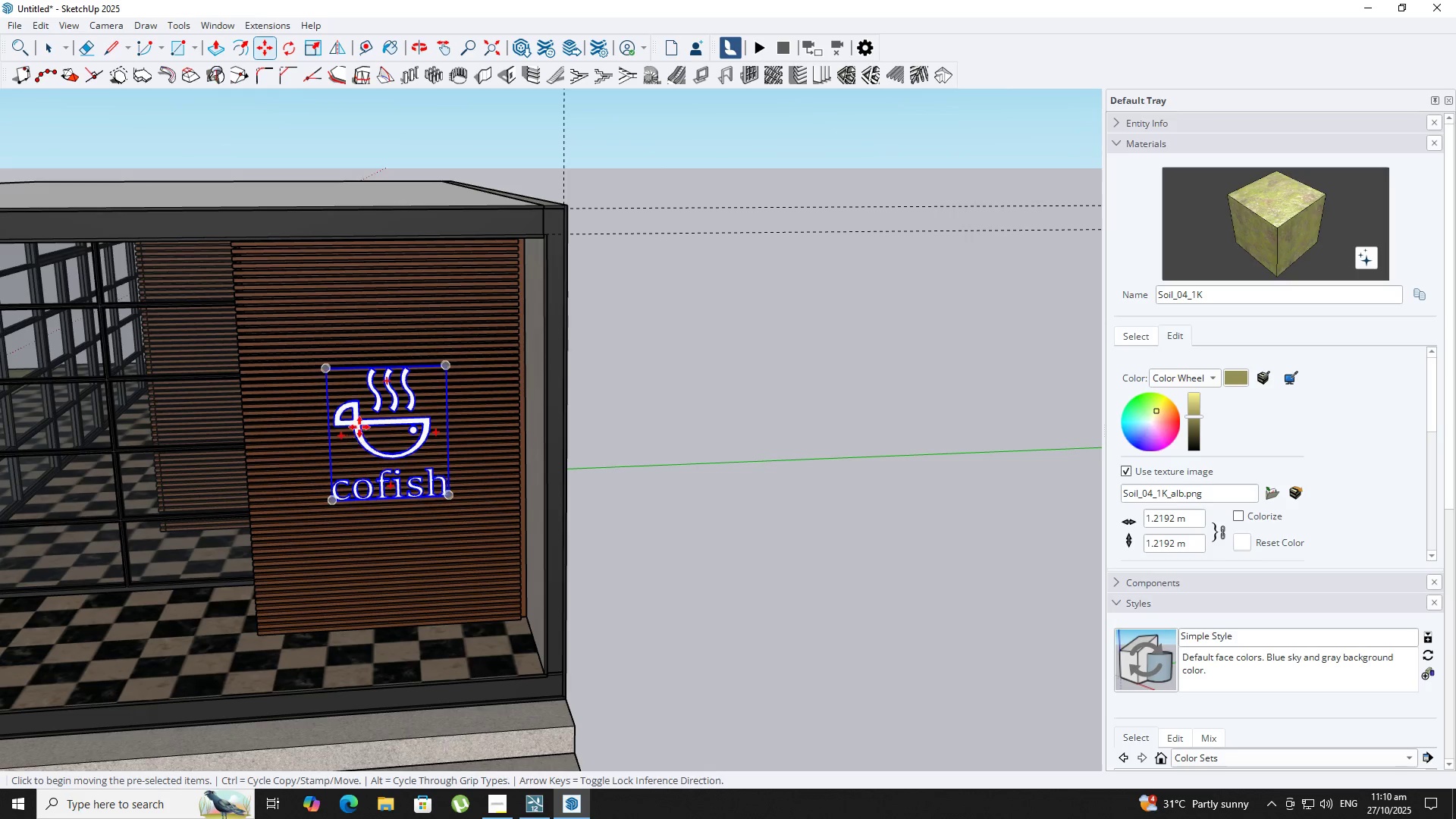 
key(ArrowUp)
 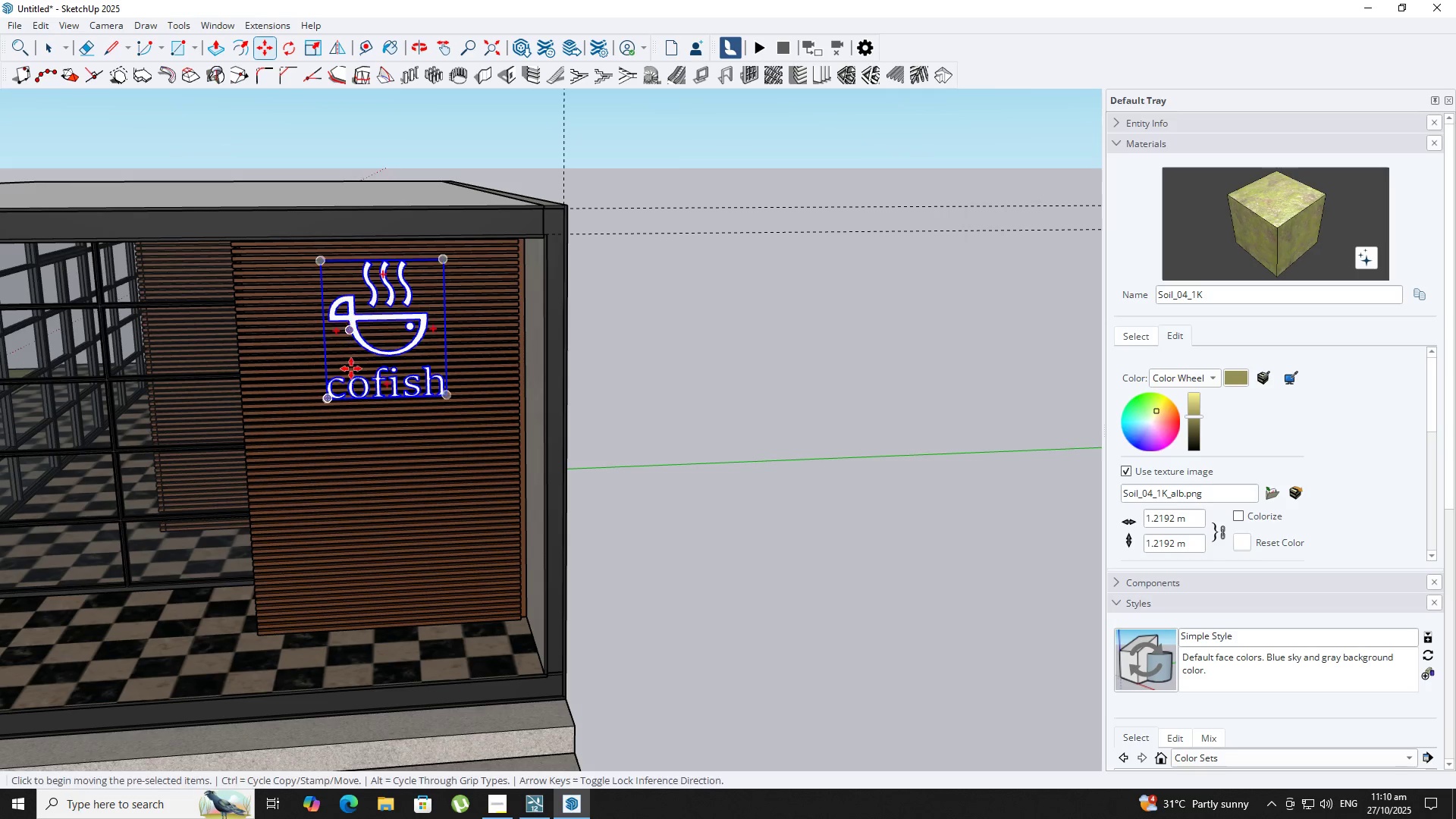 
scroll: coordinate [366, 349], scroll_direction: down, amount: 5.0
 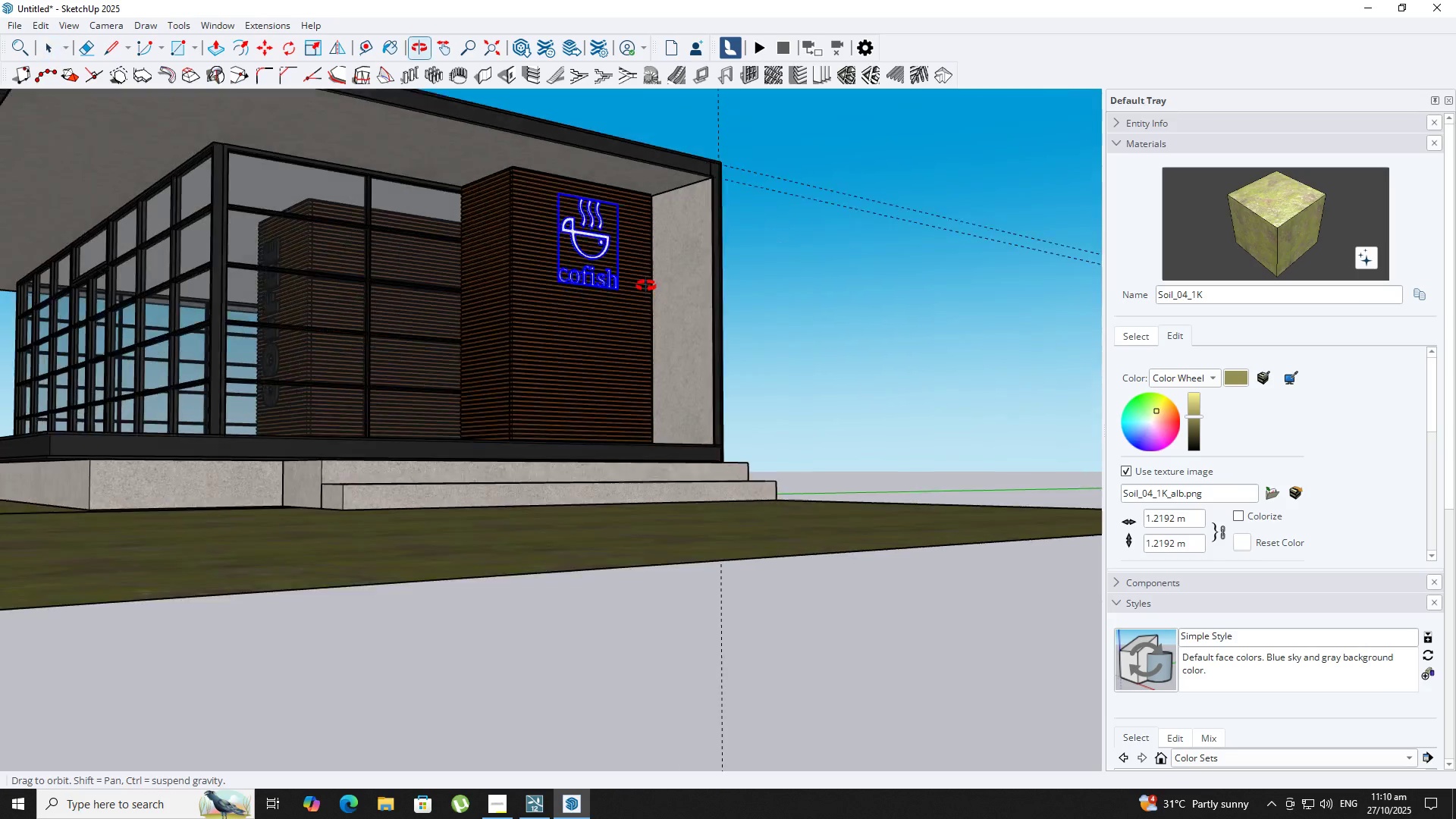 
key(Space)
 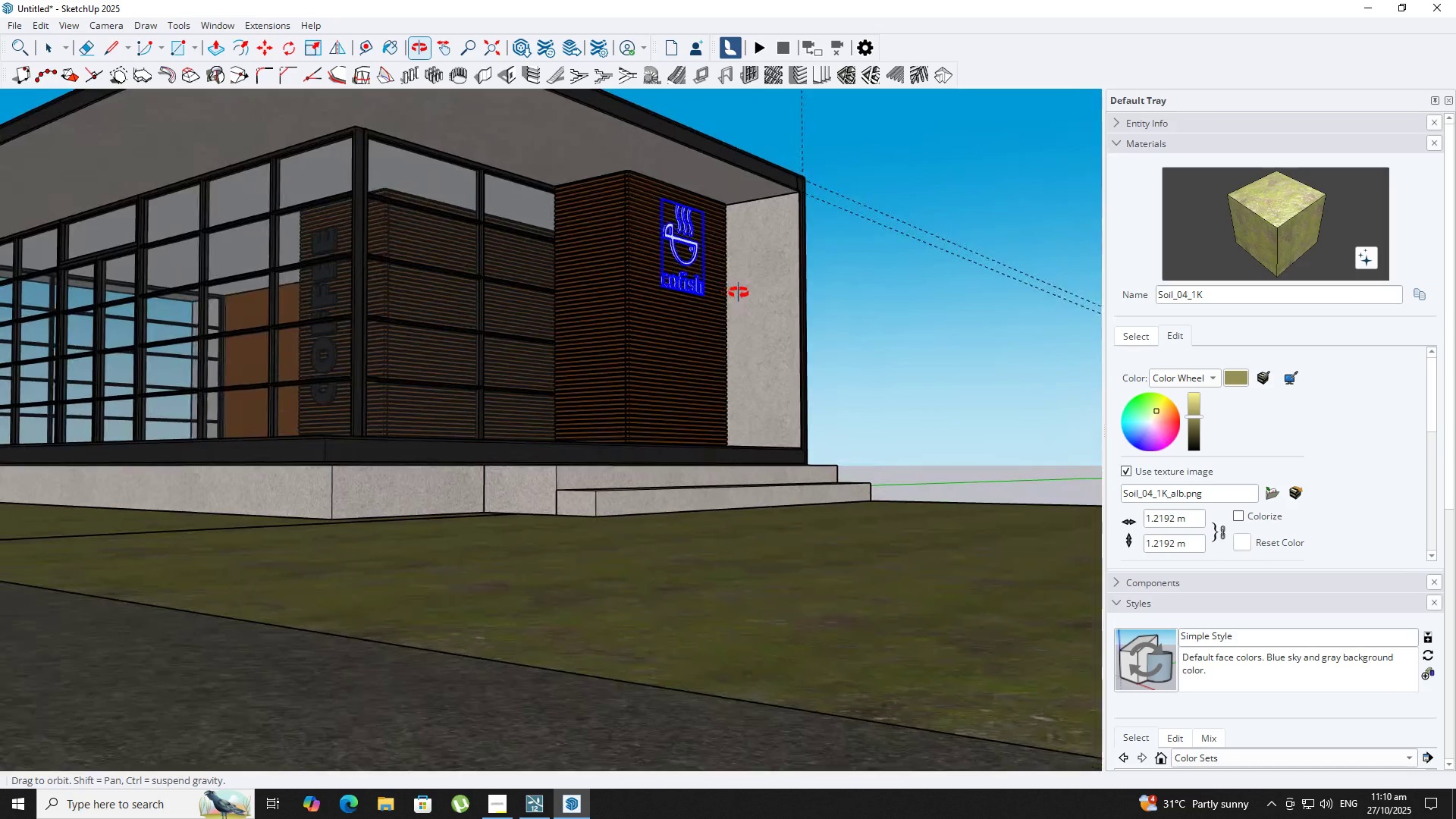 
key(Space)
 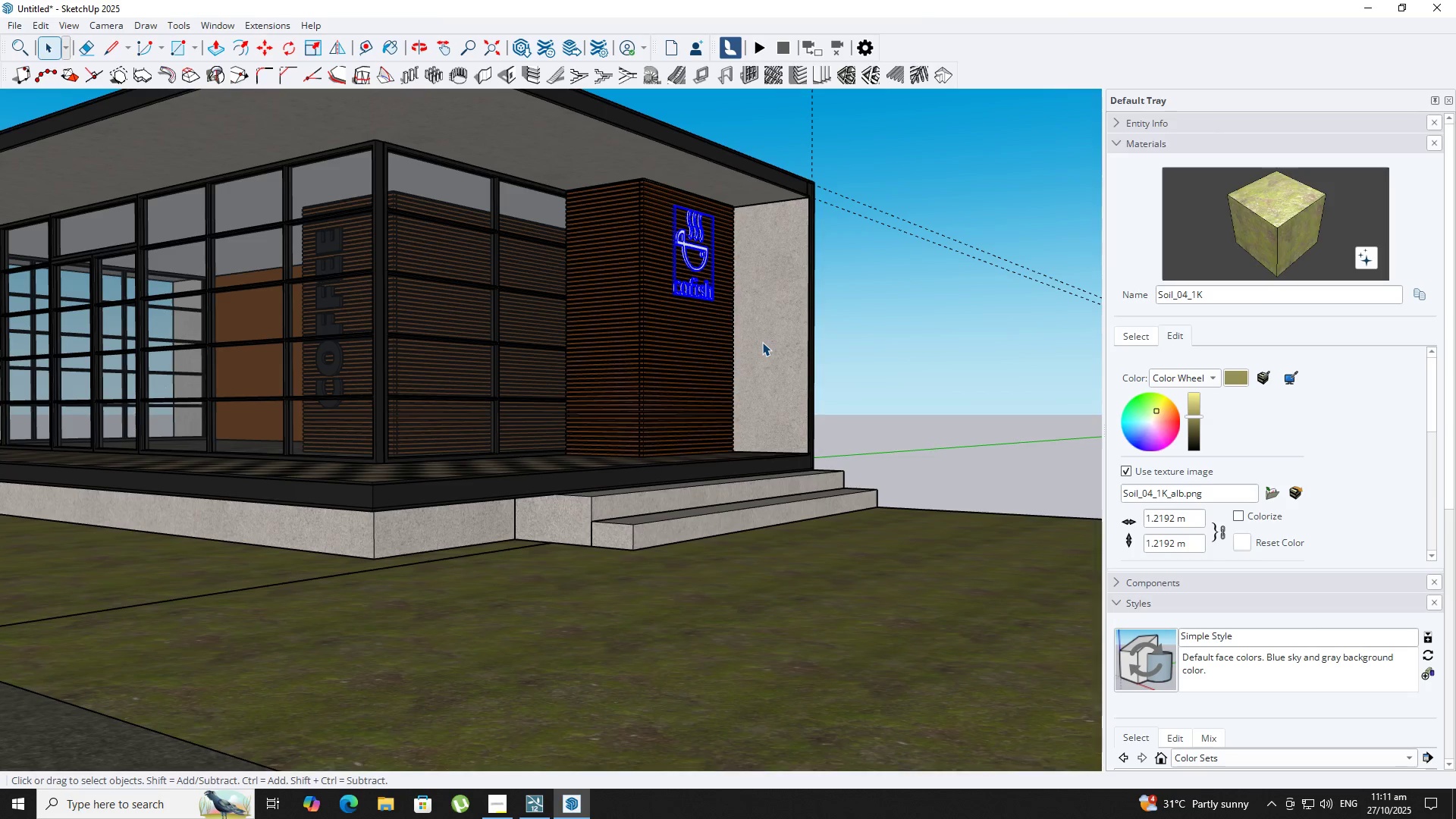 
wait(22.98)
 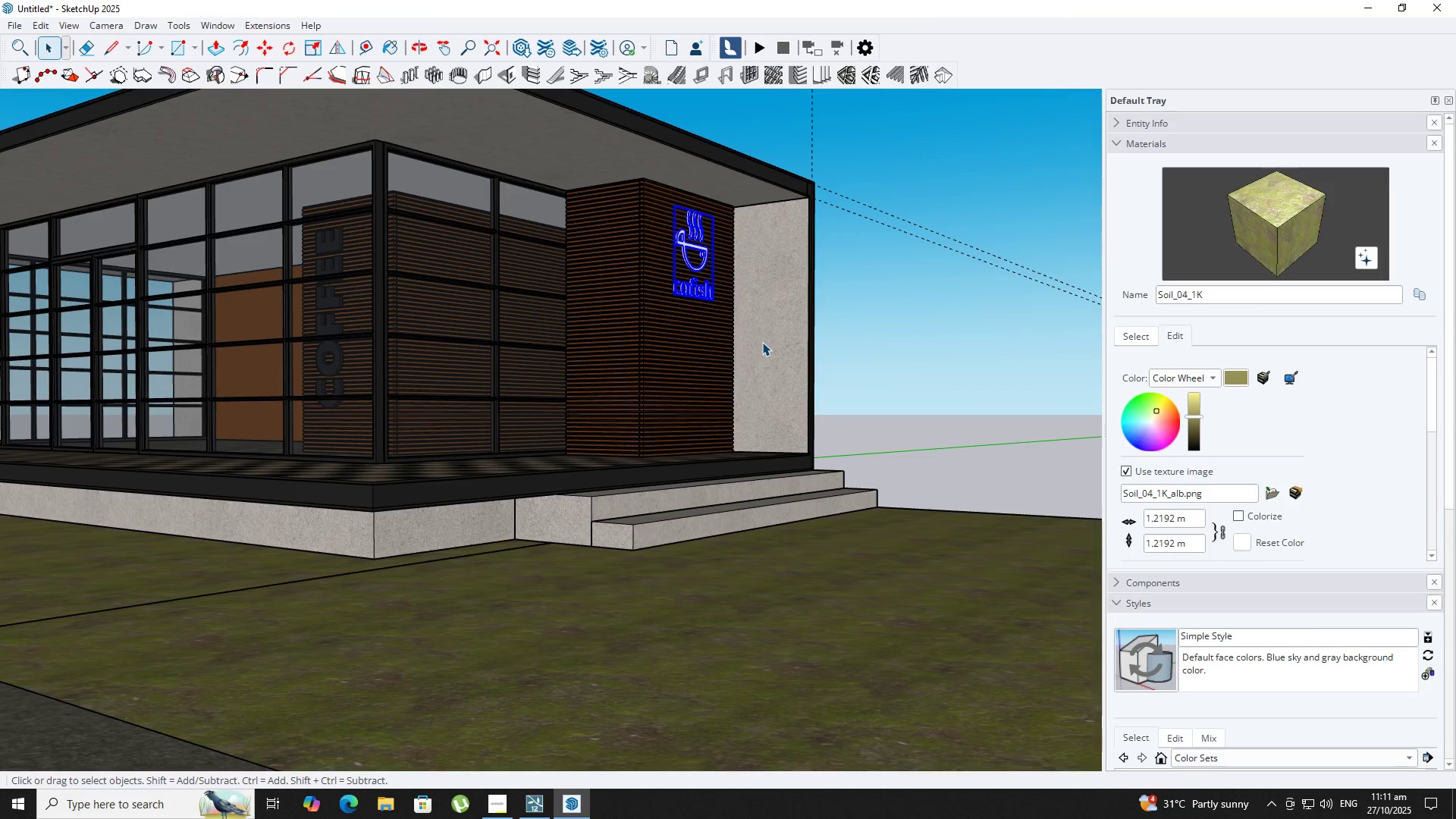 
scroll: coordinate [572, 420], scroll_direction: down, amount: 6.0
 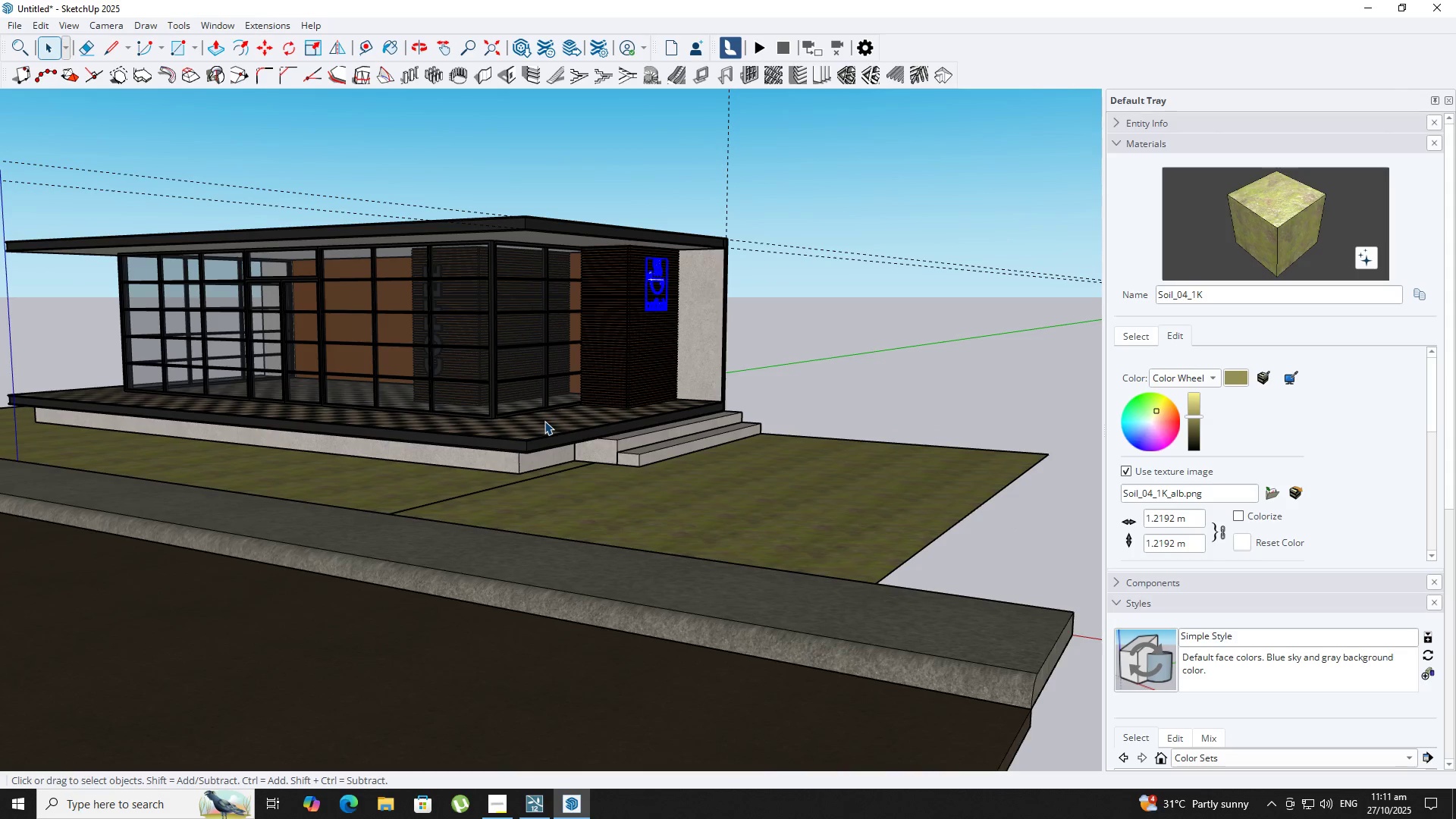 
hold_key(key=ShiftLeft, duration=0.42)
scroll: coordinate [619, 425], scroll_direction: down, amount: 2.0
 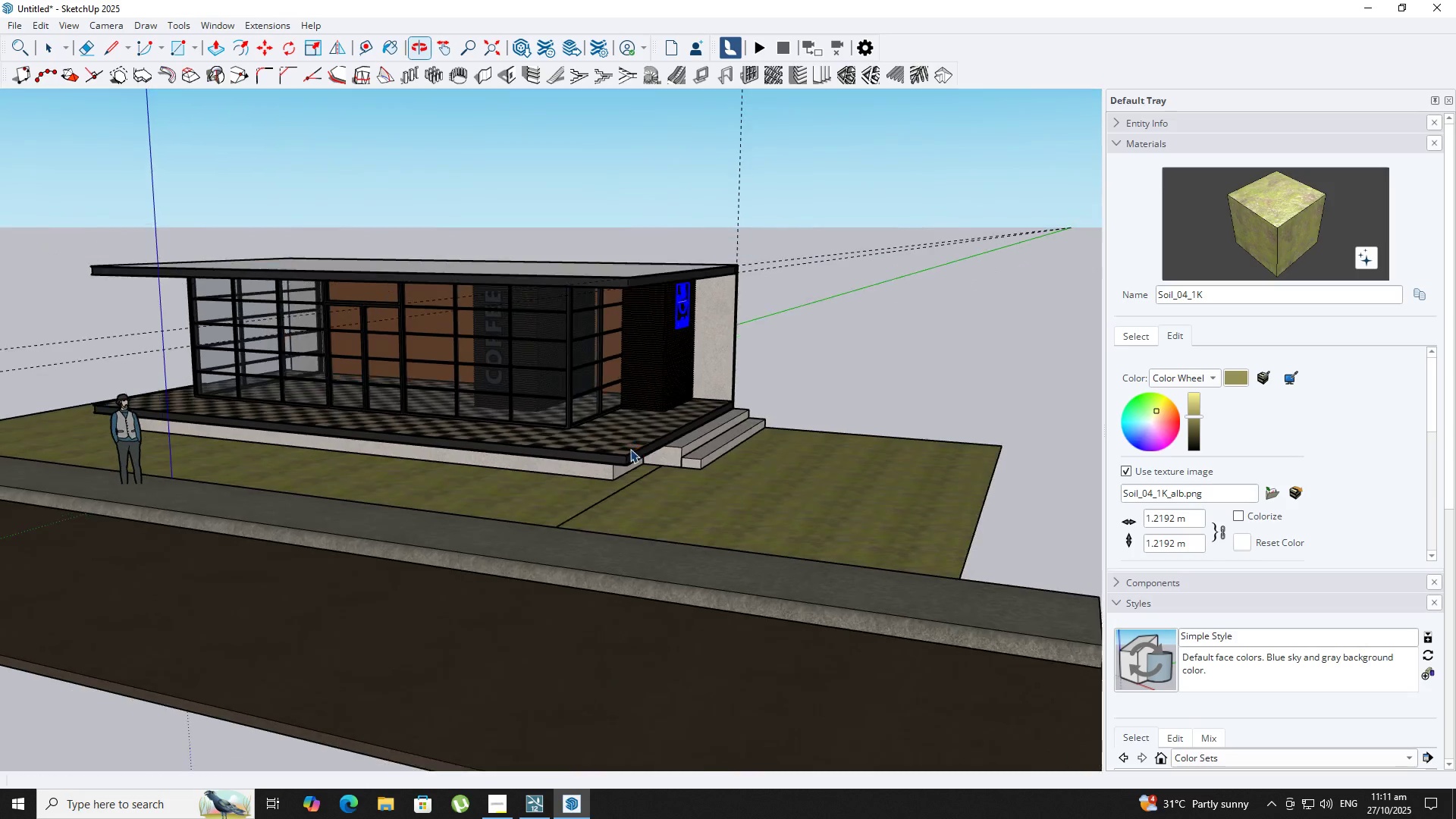 
key(Space)
 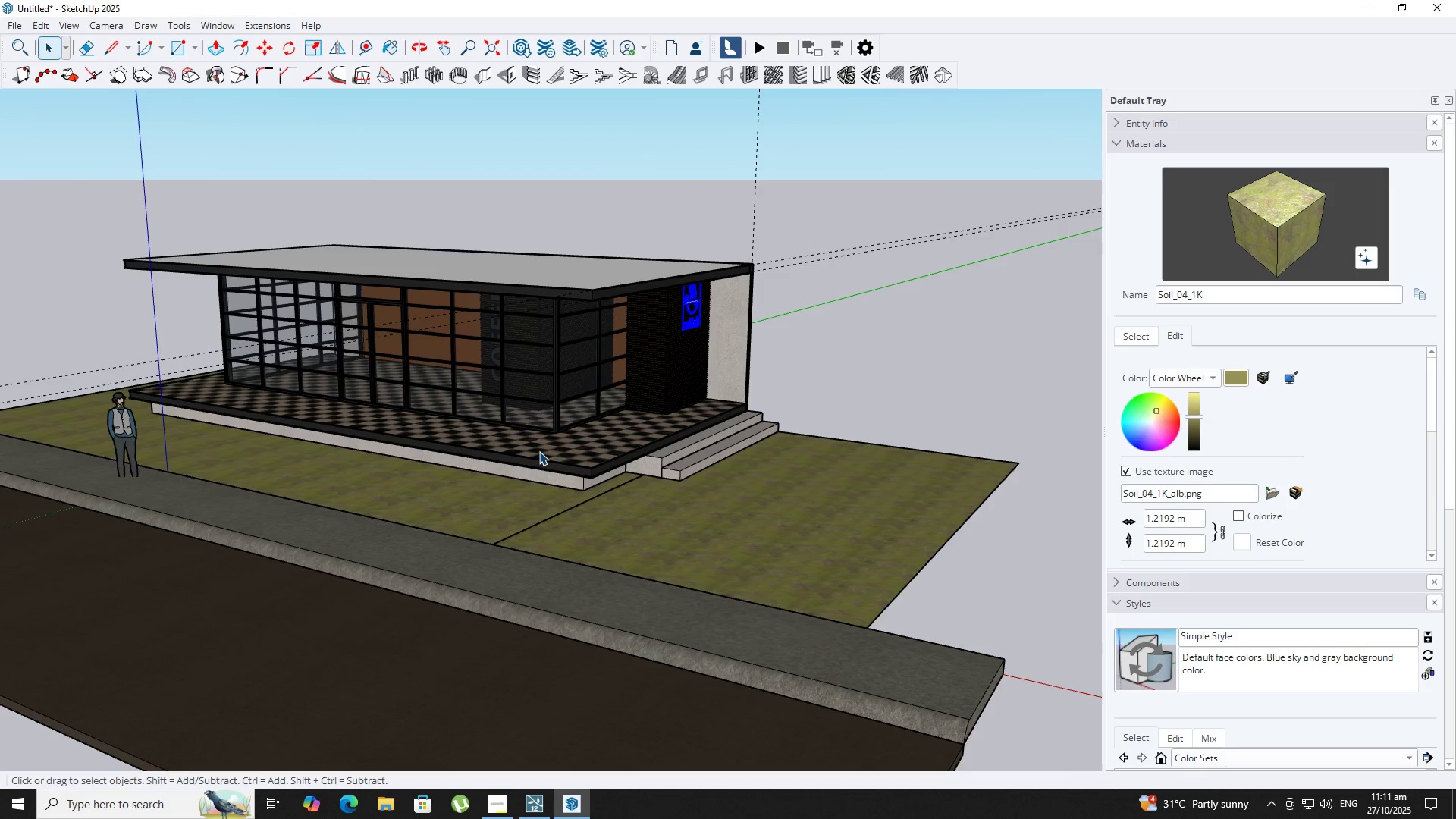 
wait(8.19)
 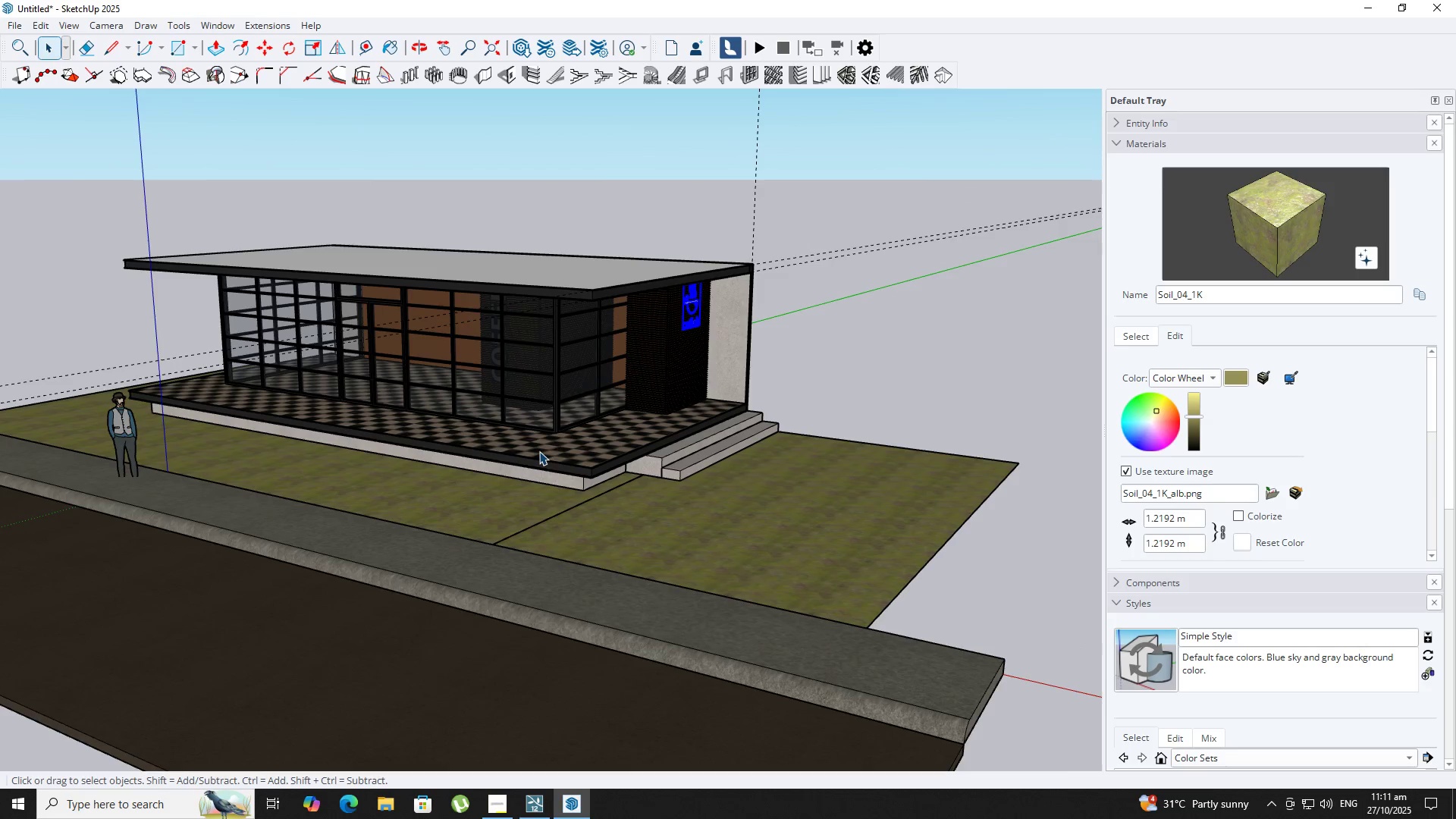 
key(Shift+ShiftLeft)
 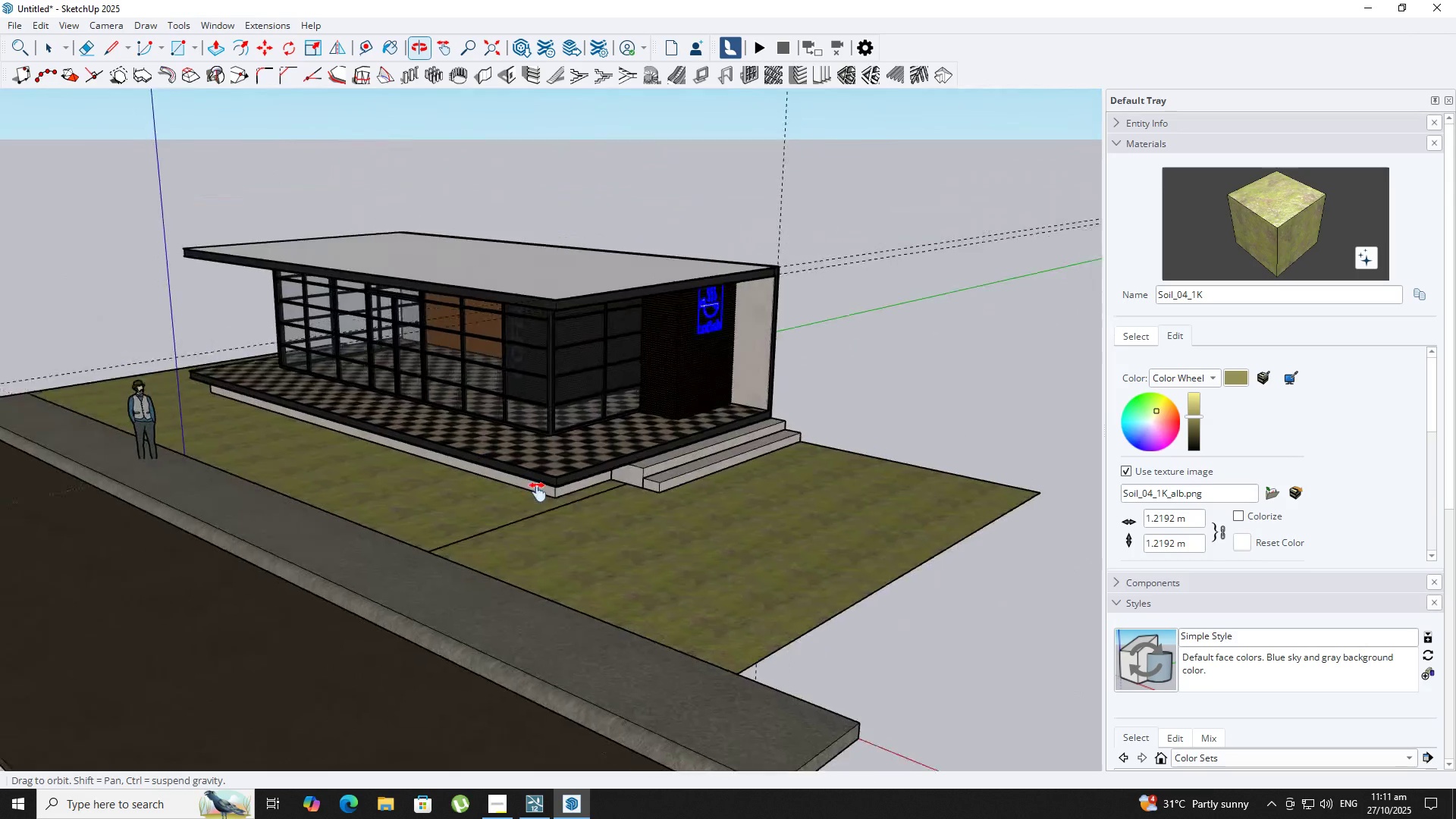 
scroll: coordinate [557, 500], scroll_direction: up, amount: 2.0
 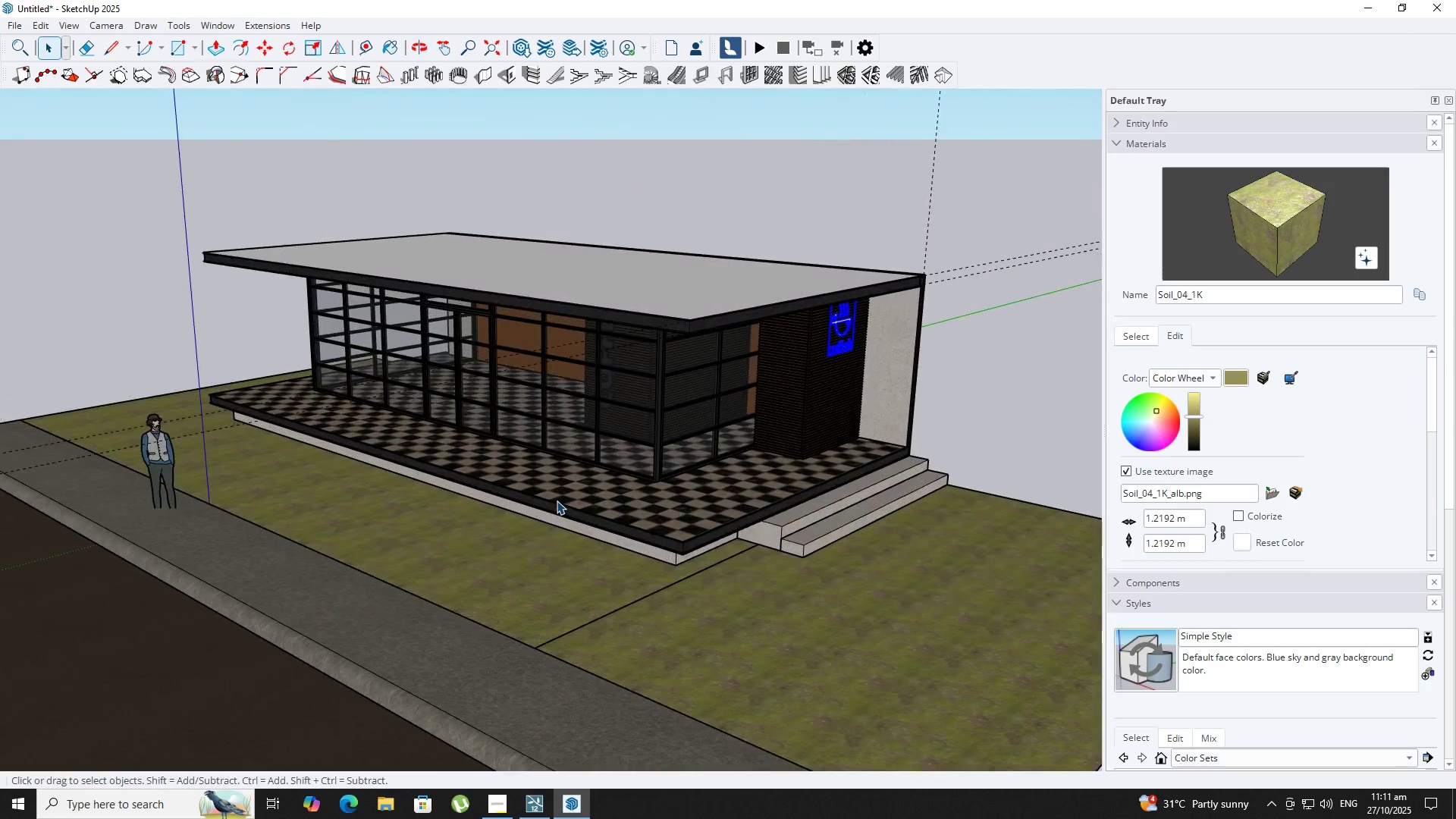 
key(Space)
 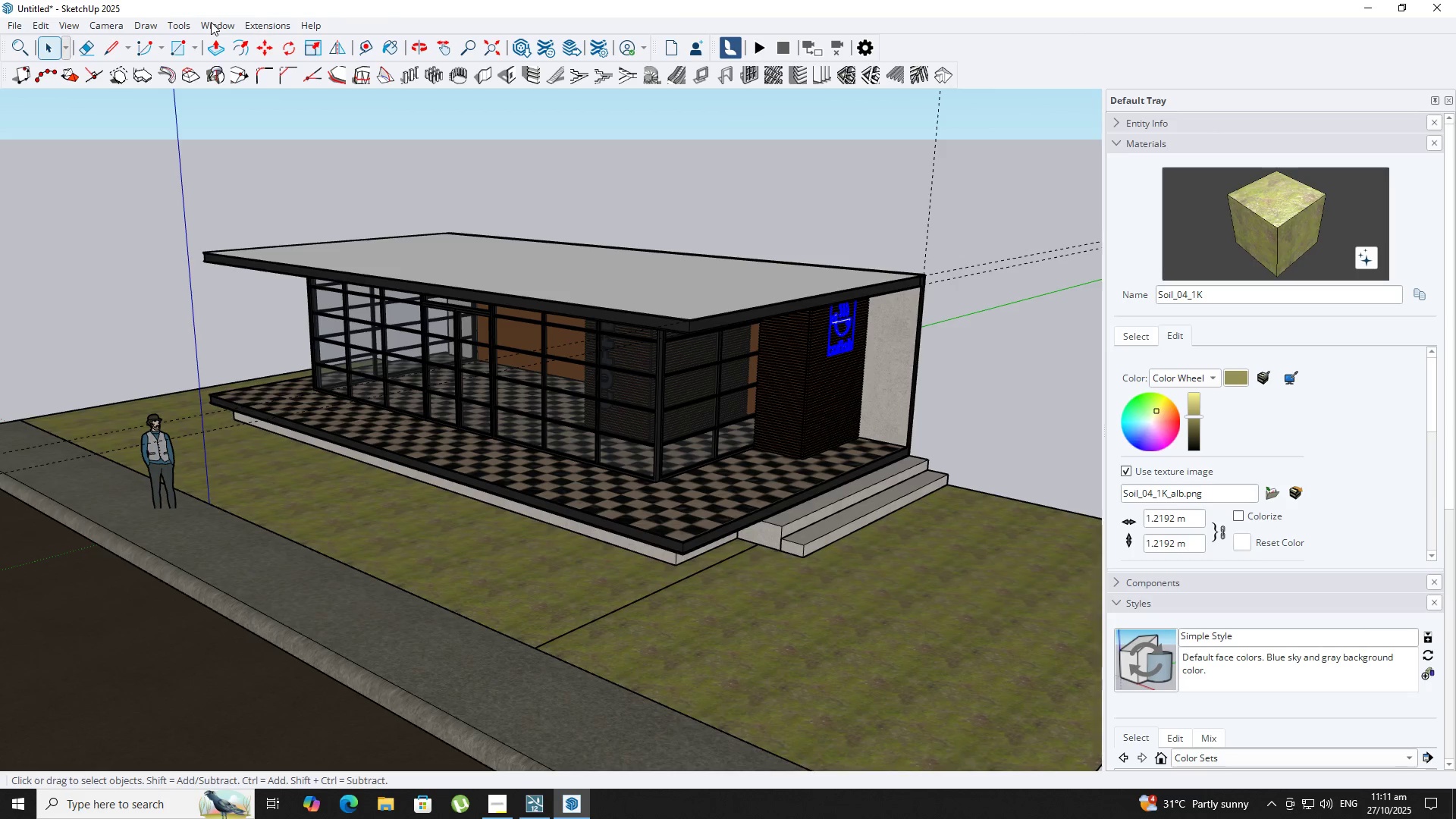 
scroll: coordinate [290, 544], scroll_direction: up, amount: 7.0
 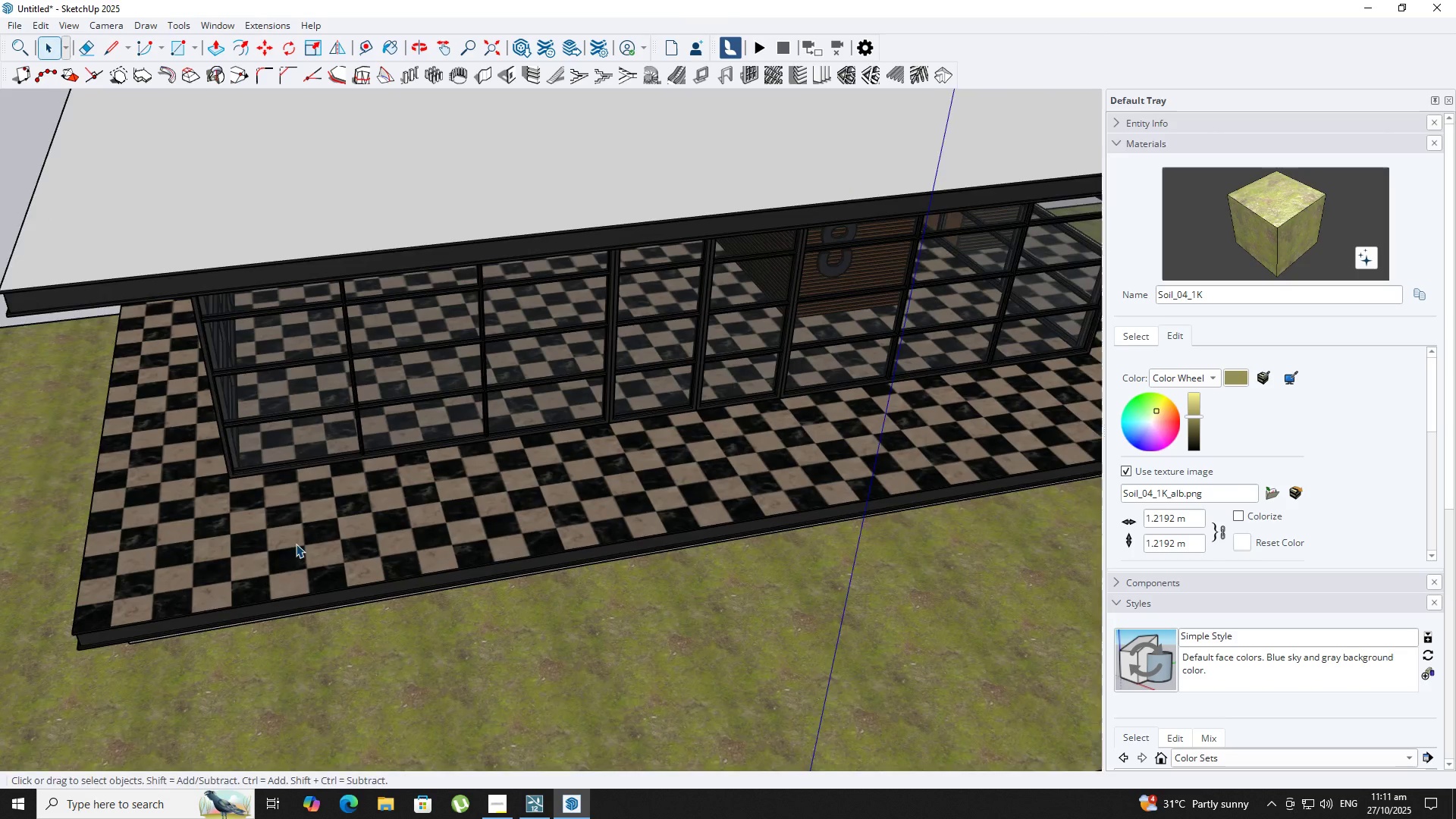 
key(Shift+ShiftLeft)
 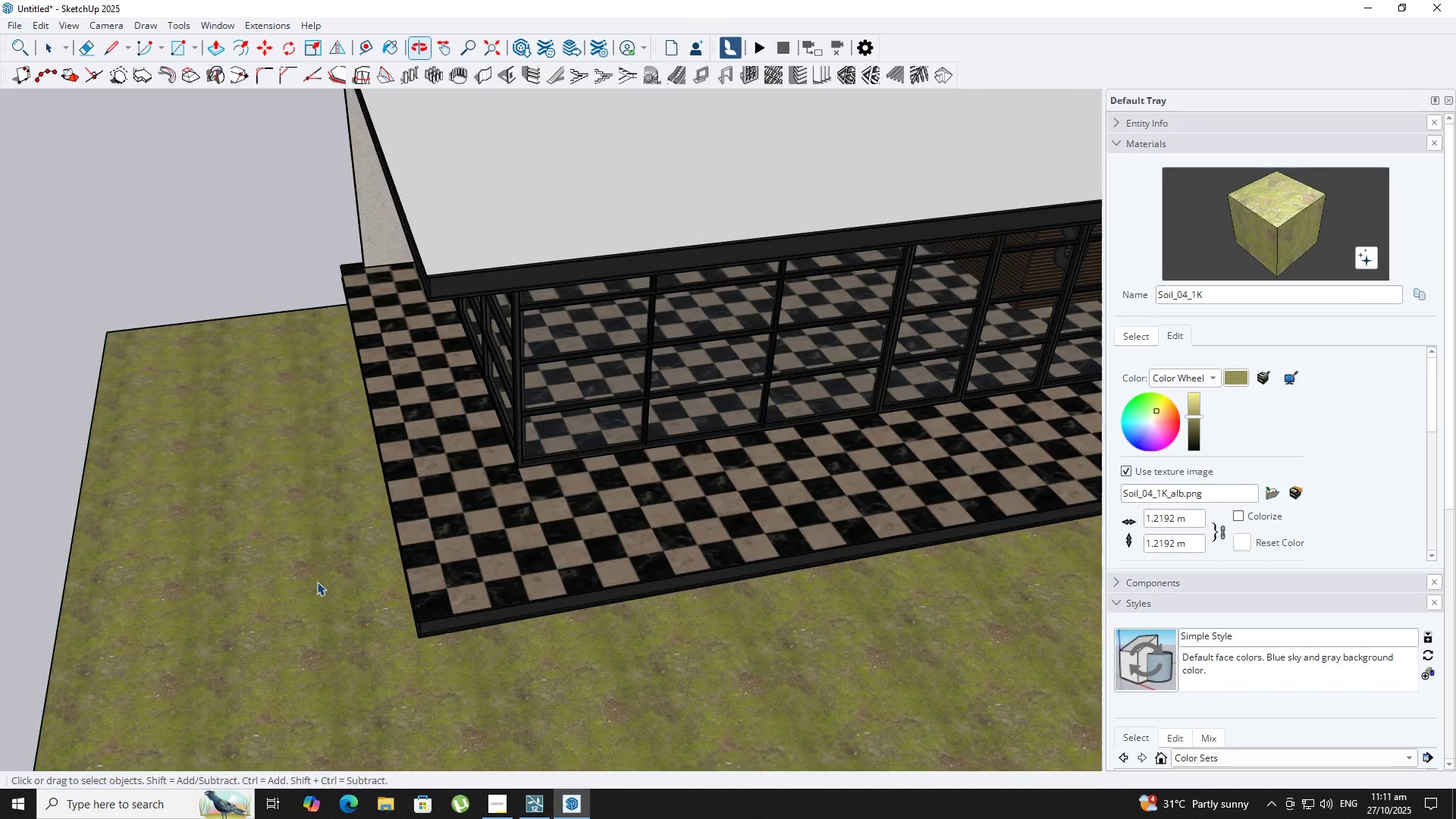 
key(T)
 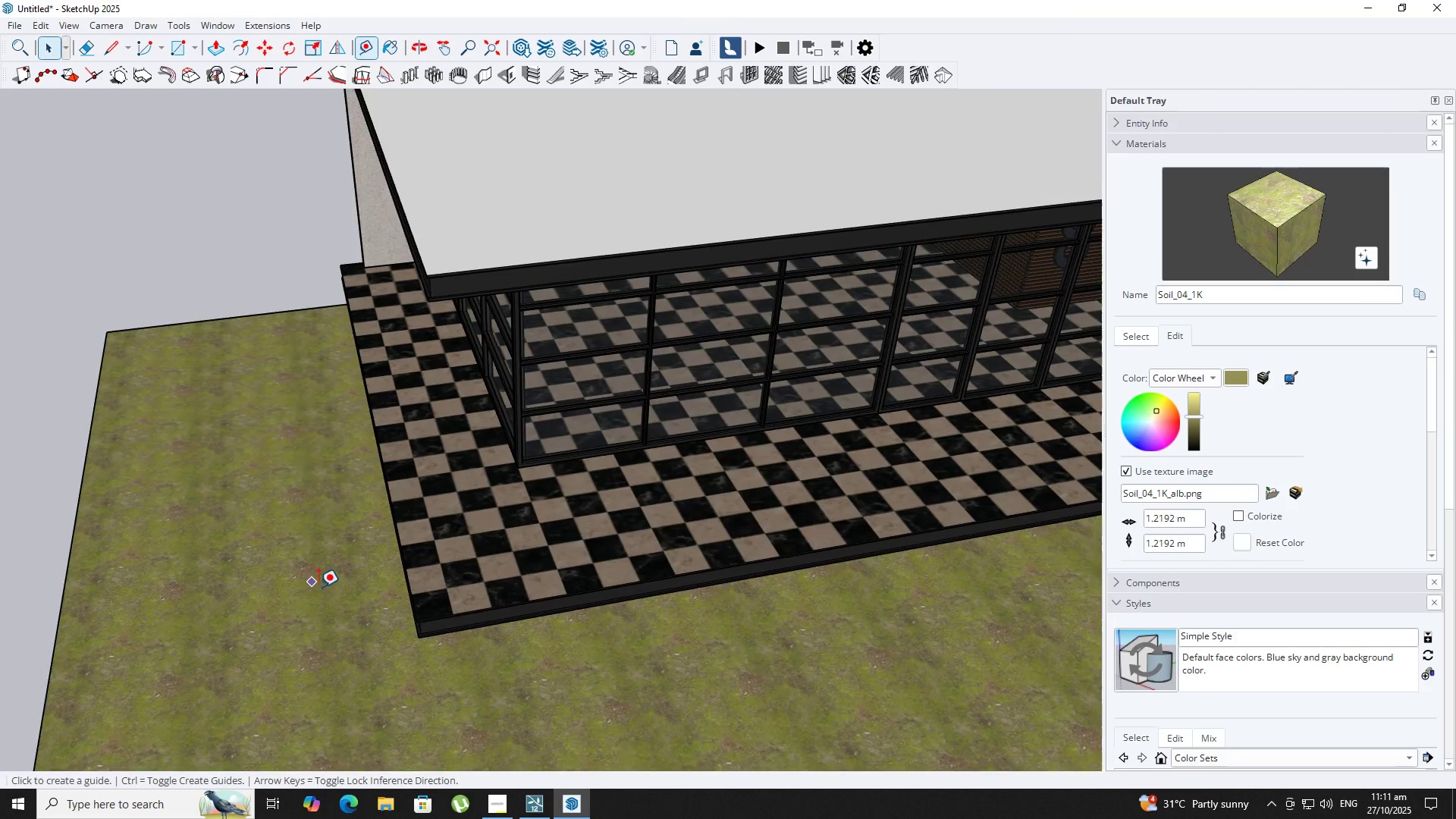 
scroll: coordinate [431, 624], scroll_direction: up, amount: 5.0
 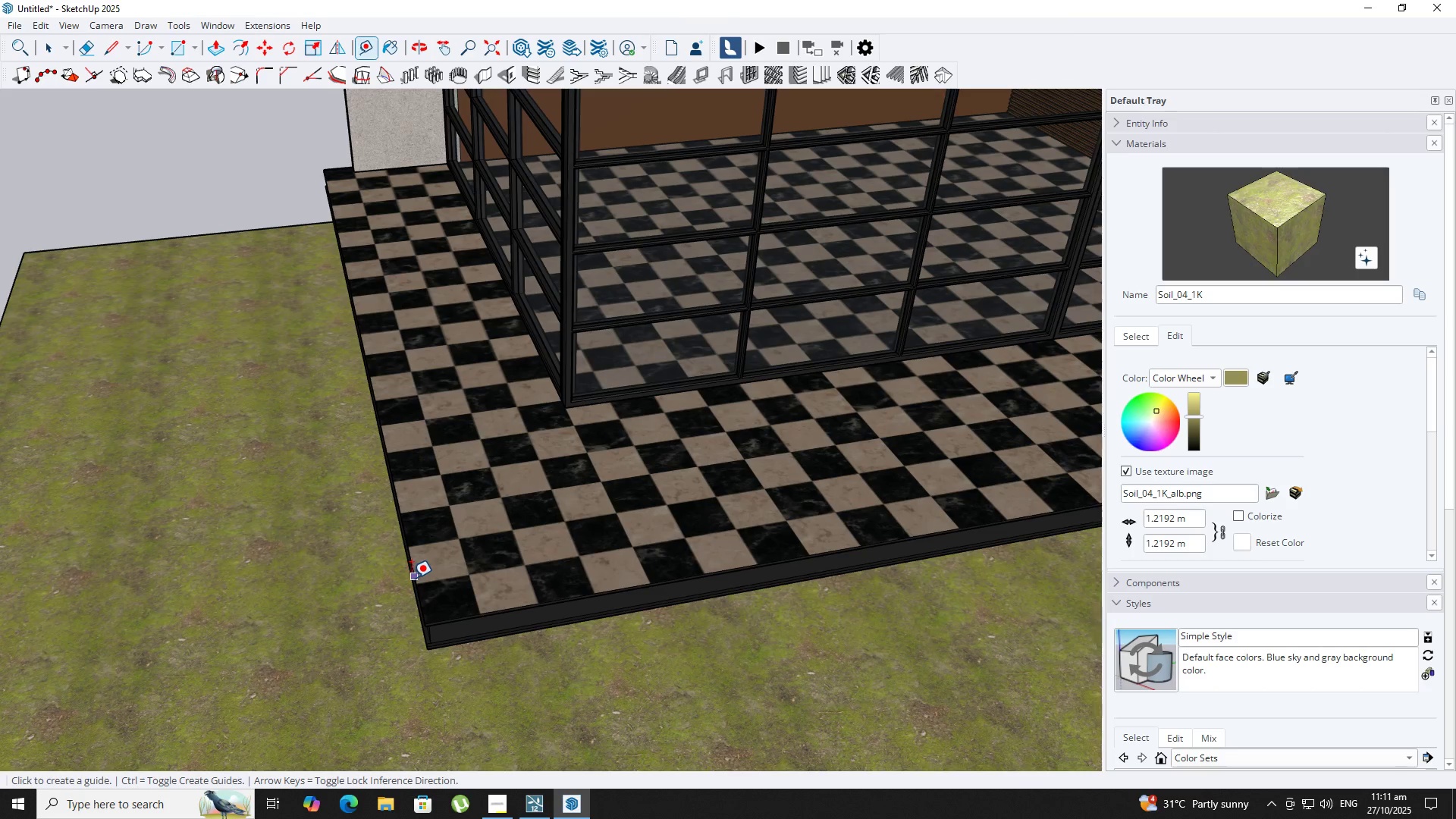 
left_click([413, 579])
 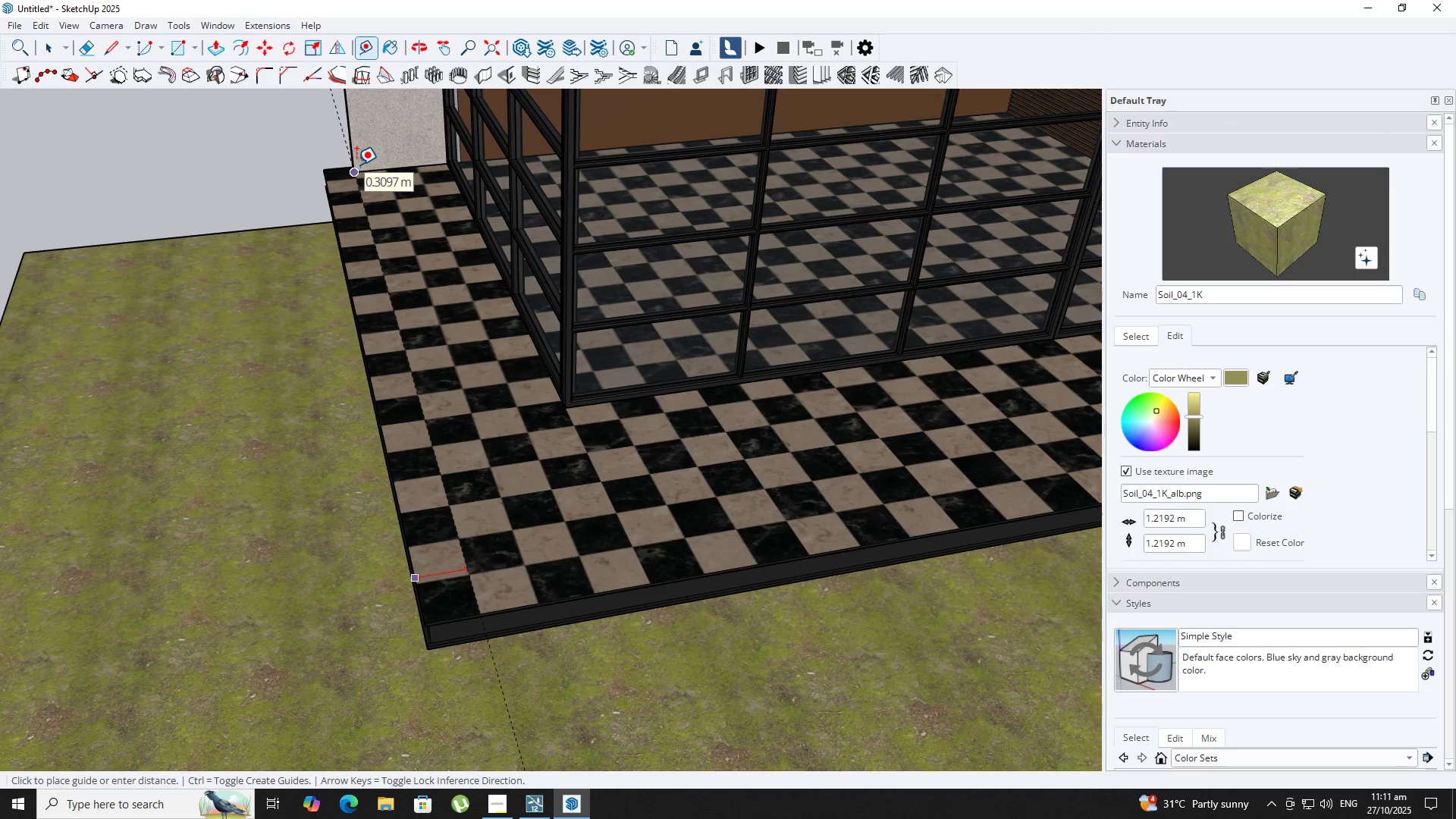 
wait(5.25)
 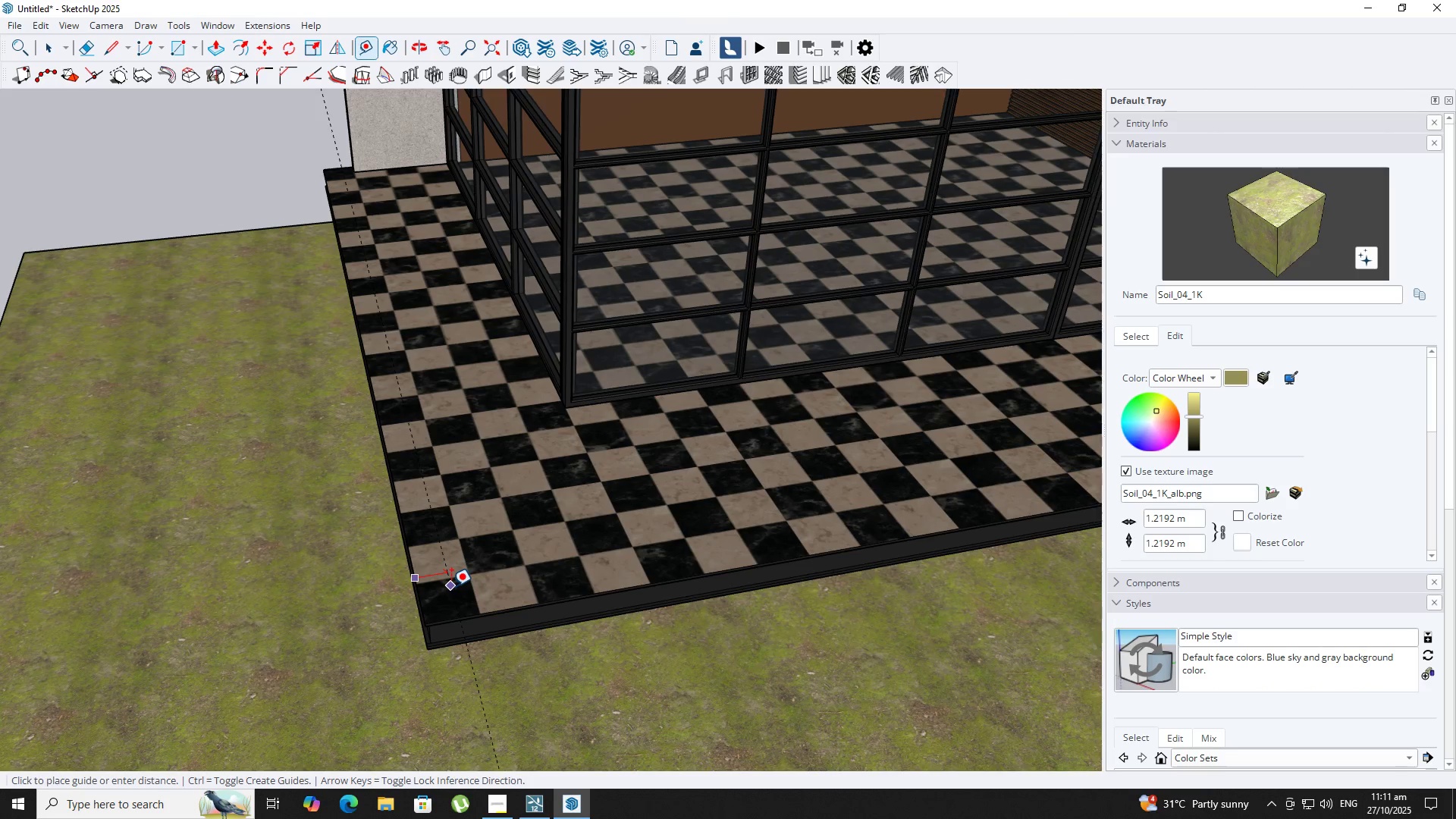 
left_click([356, 165])
 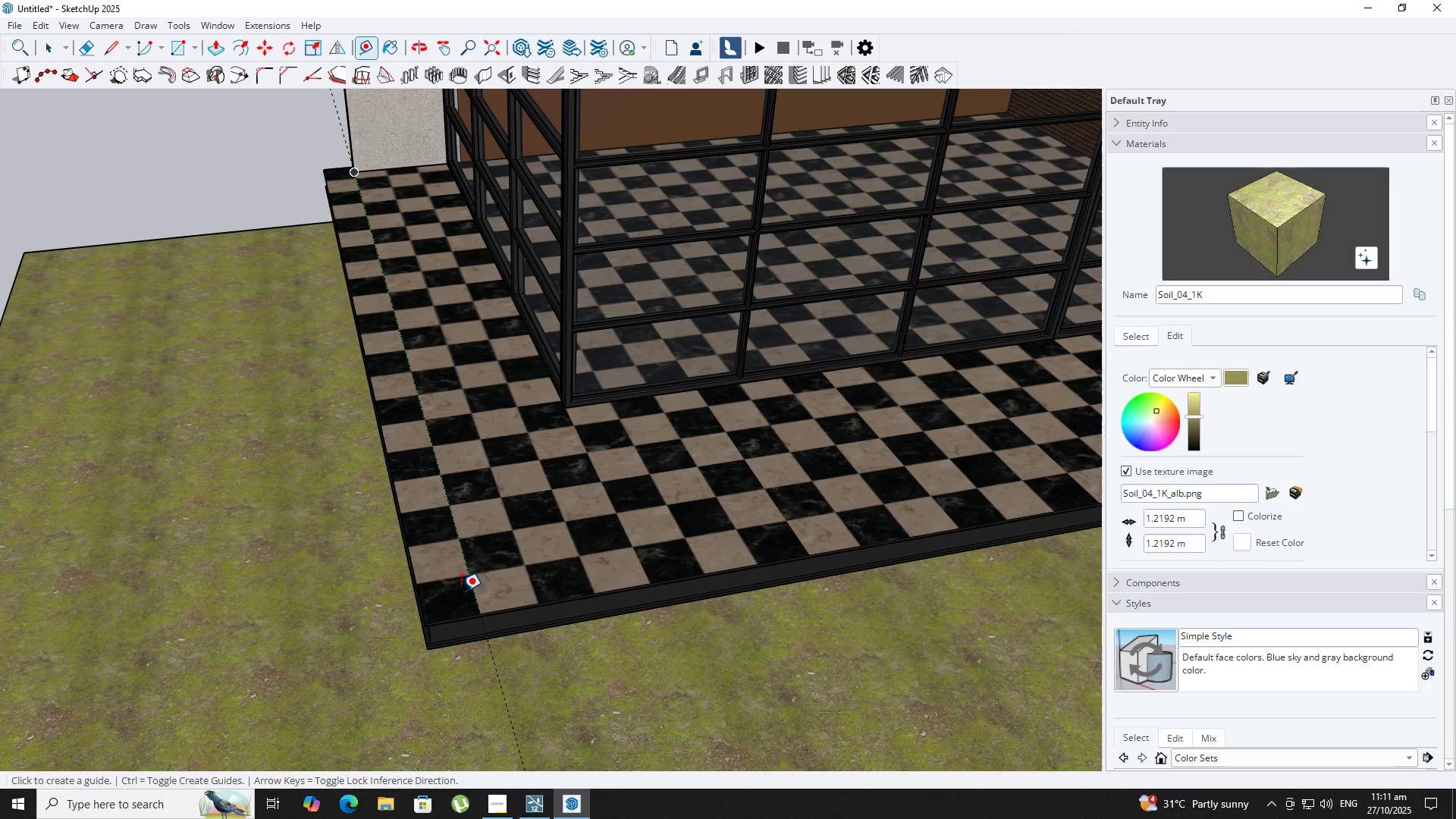 
scroll: coordinate [383, 581], scroll_direction: up, amount: 2.0
 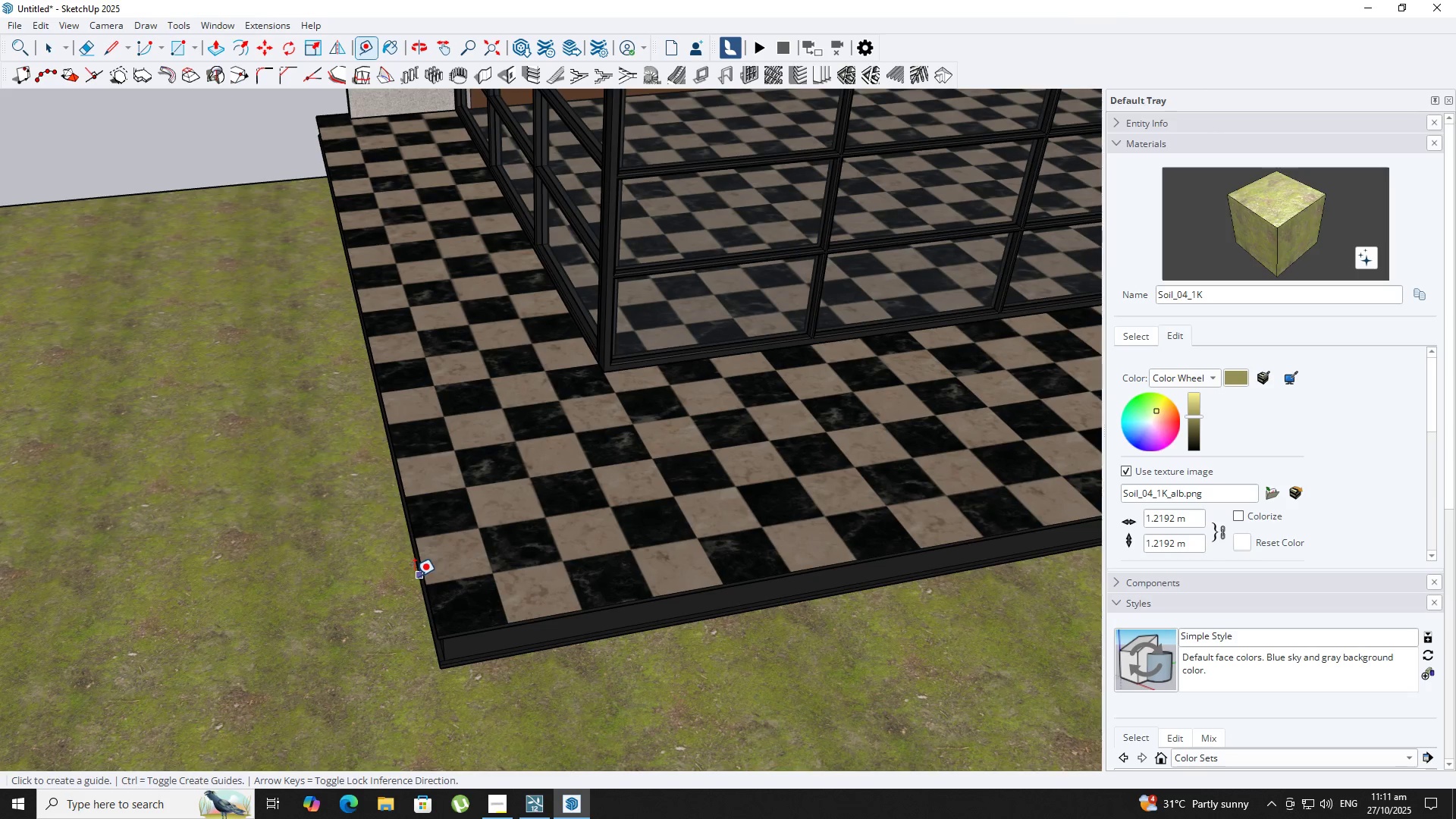 
key(Control+Z)
 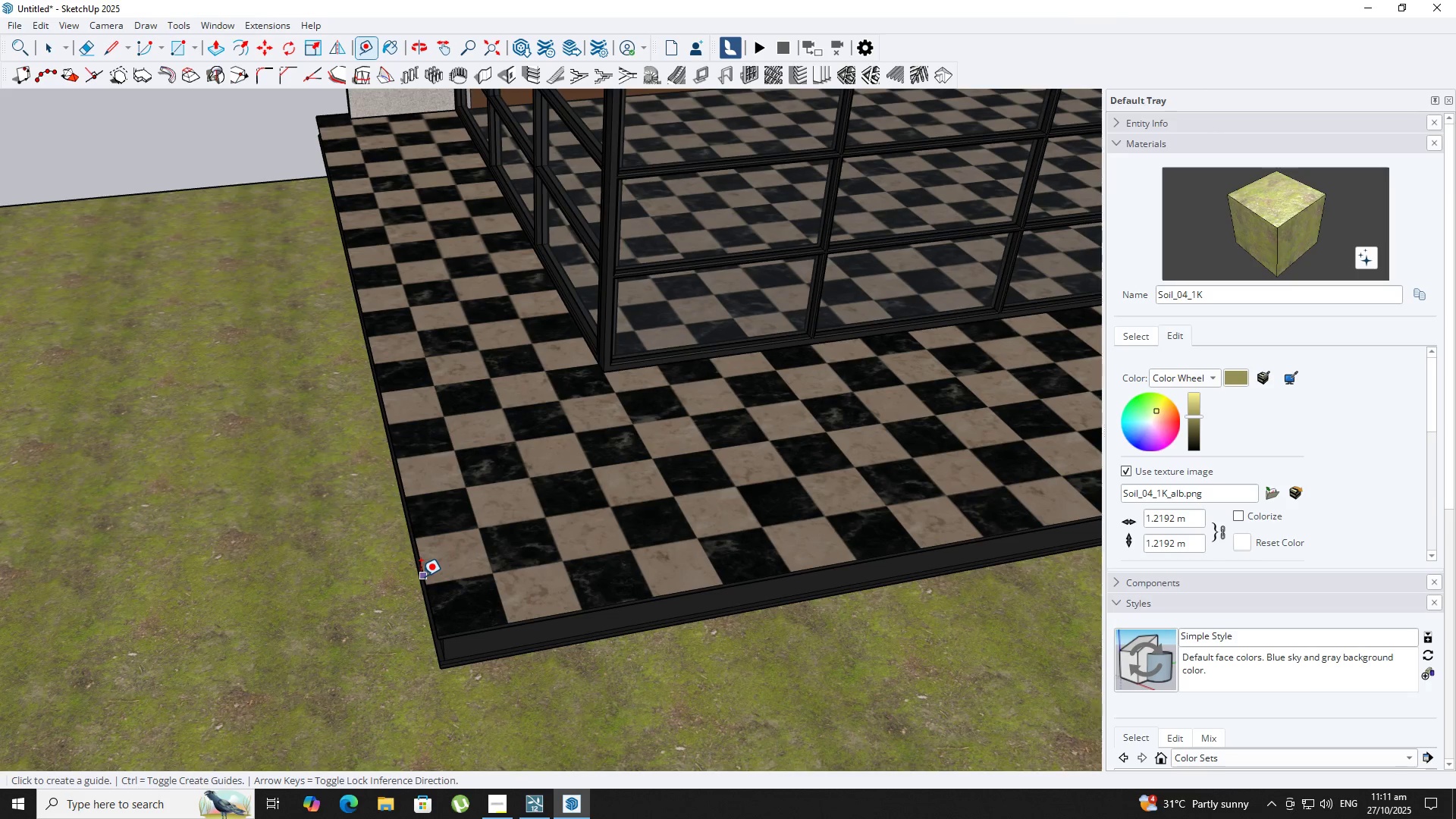 
left_click([422, 576])
 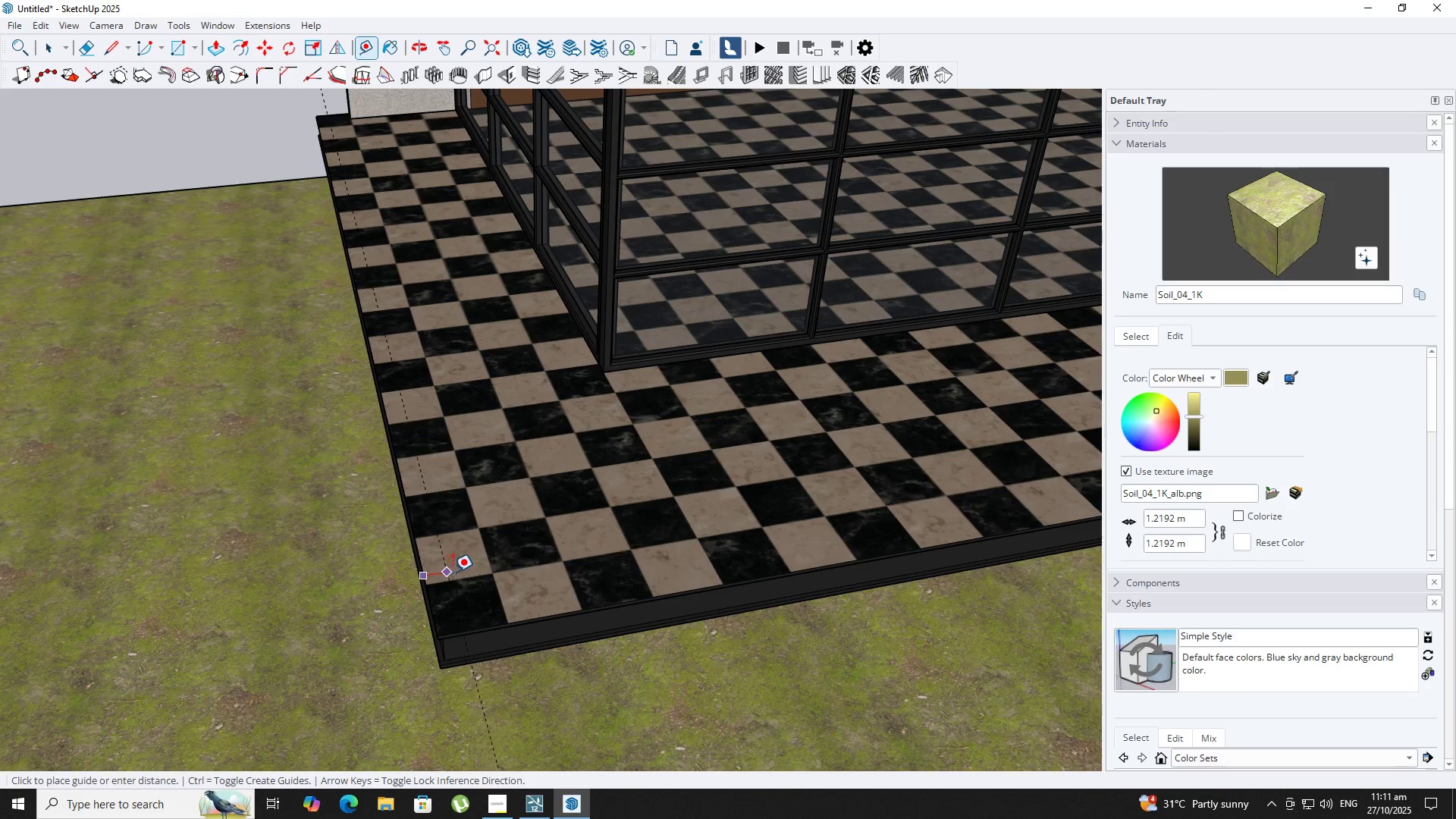 
key(Space)
 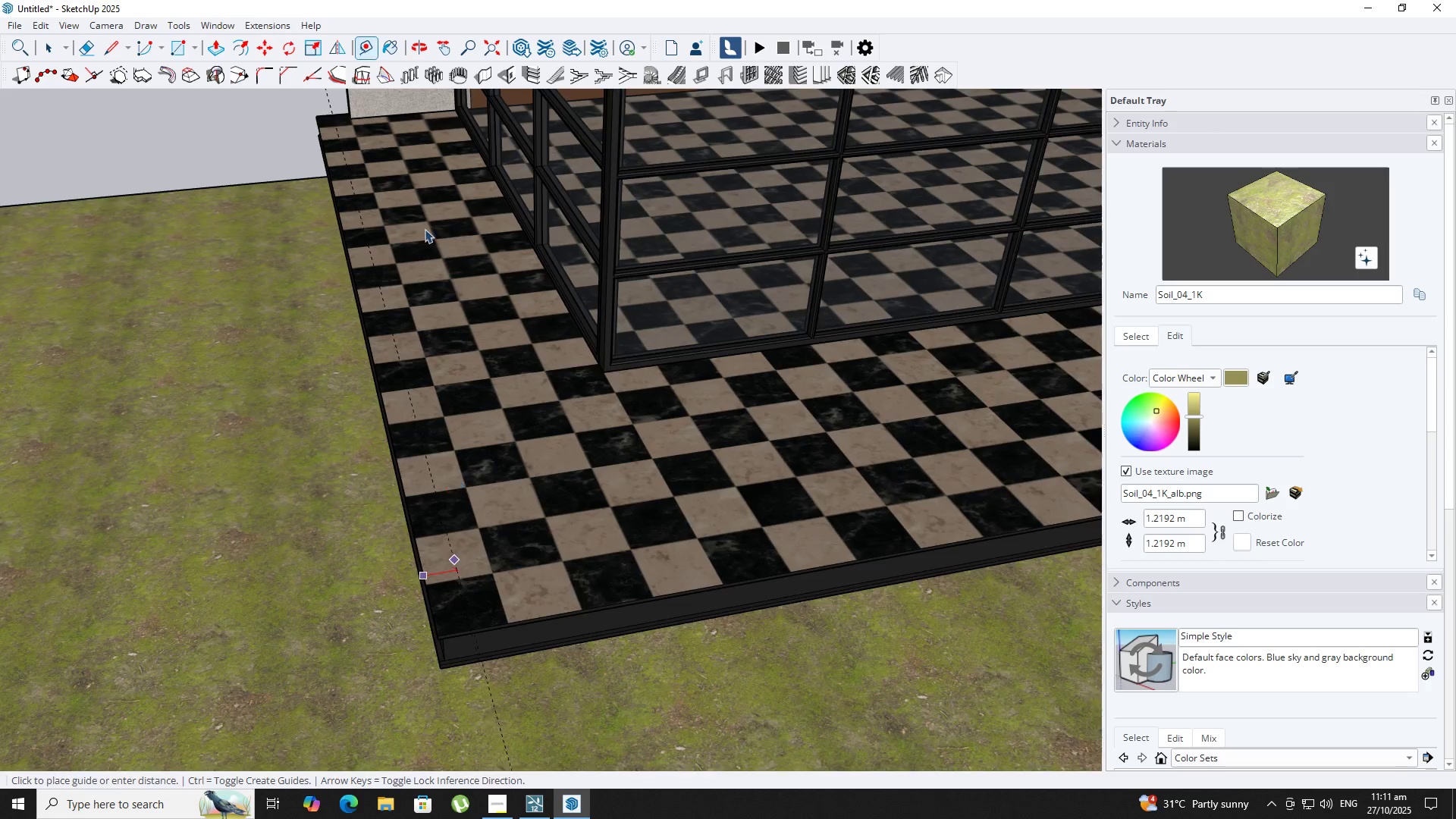 
scroll: coordinate [417, 108], scroll_direction: up, amount: 1.0
 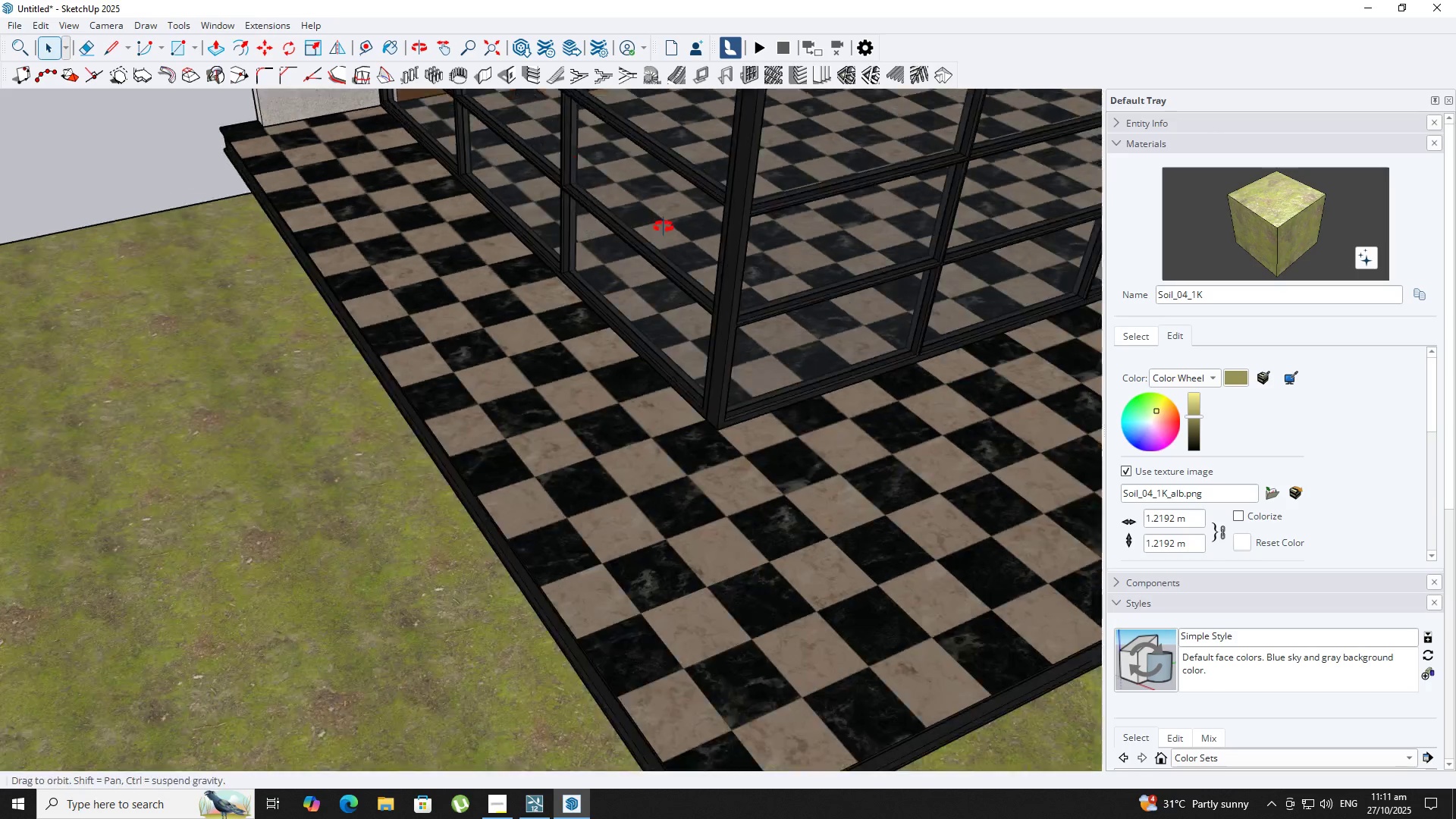 
hold_key(key=ShiftLeft, duration=0.34)
 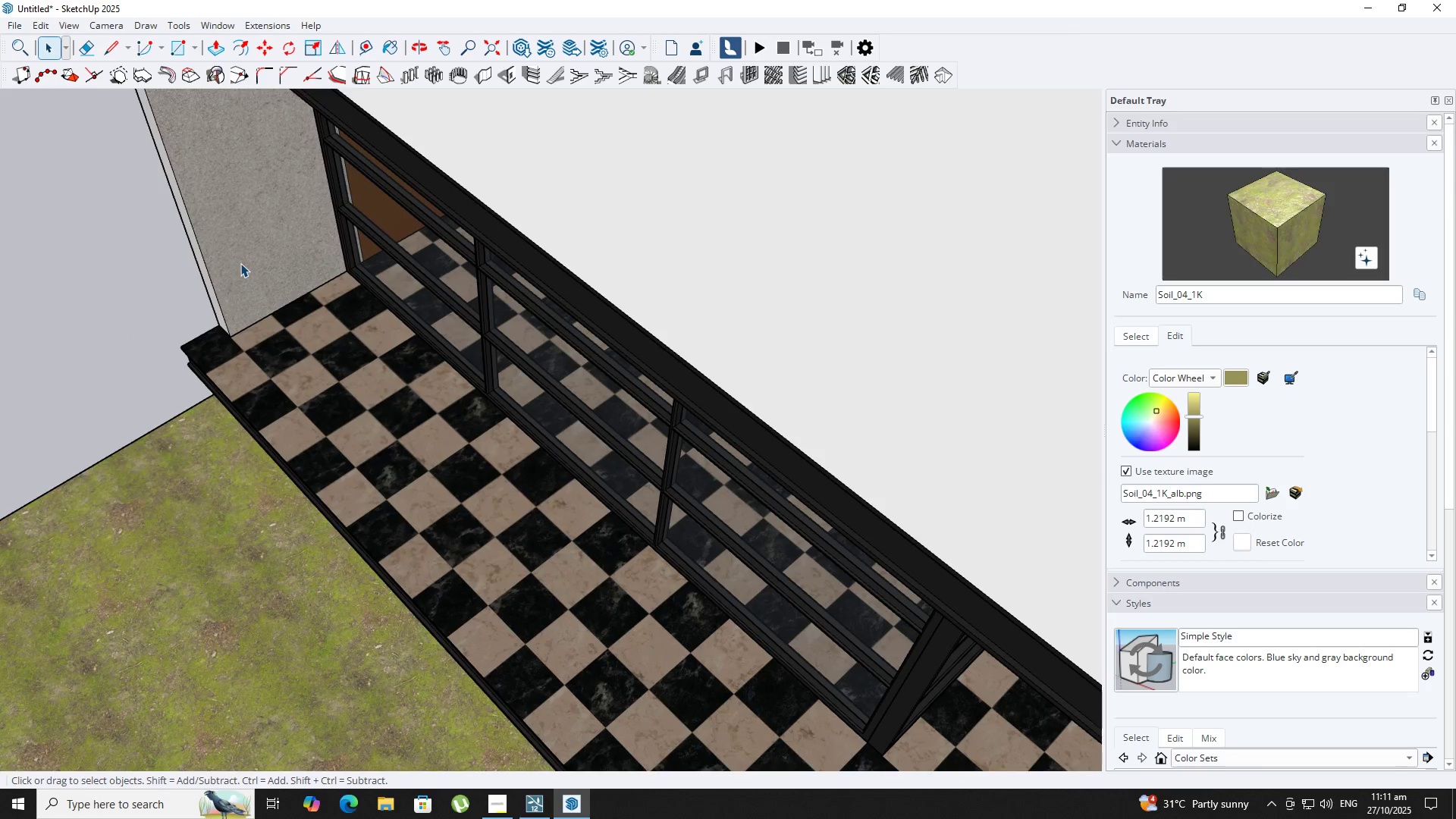 
double_click([240, 264])
 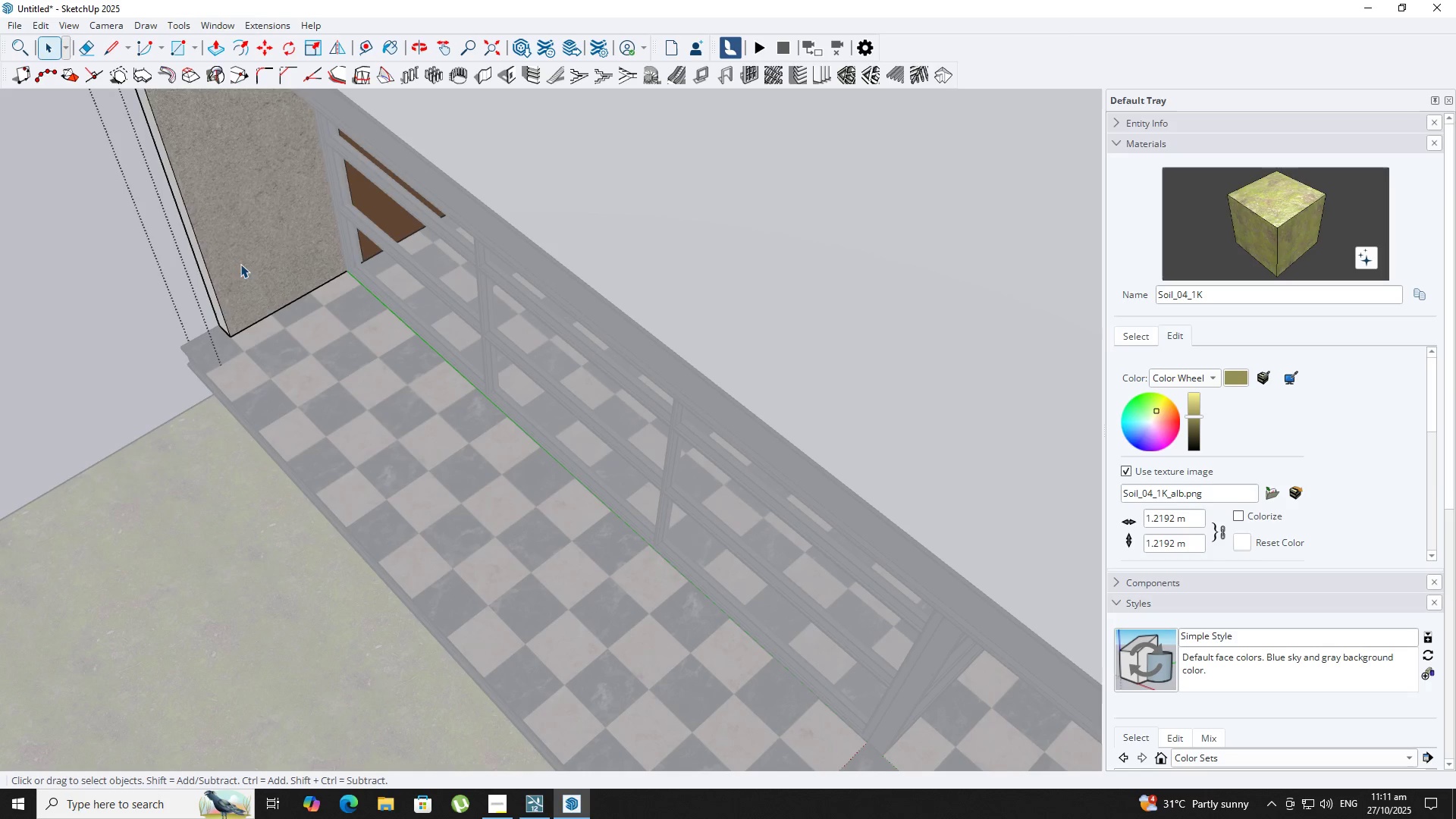 
triple_click([240, 264])
 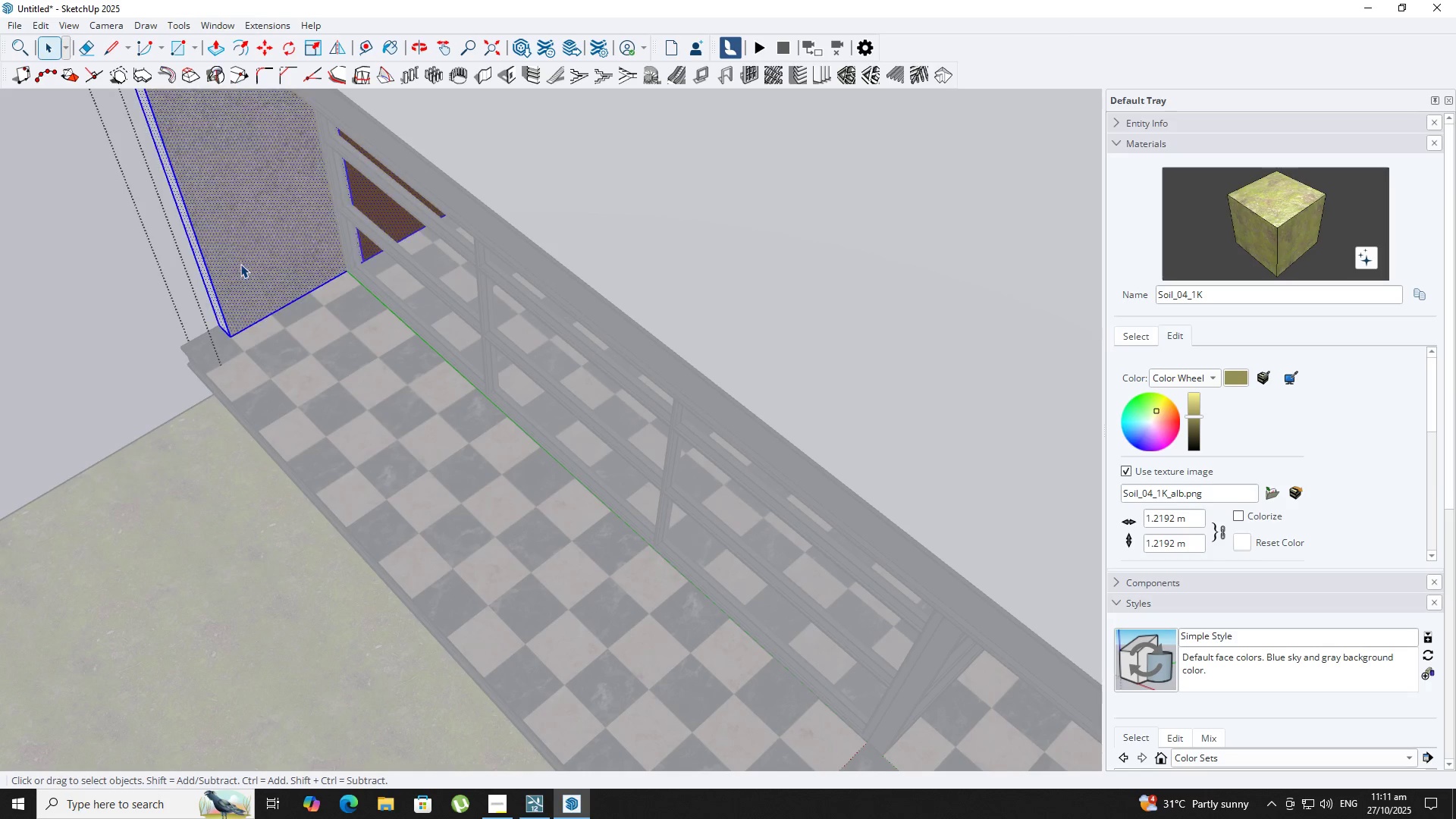 
key(BracketLeft)
 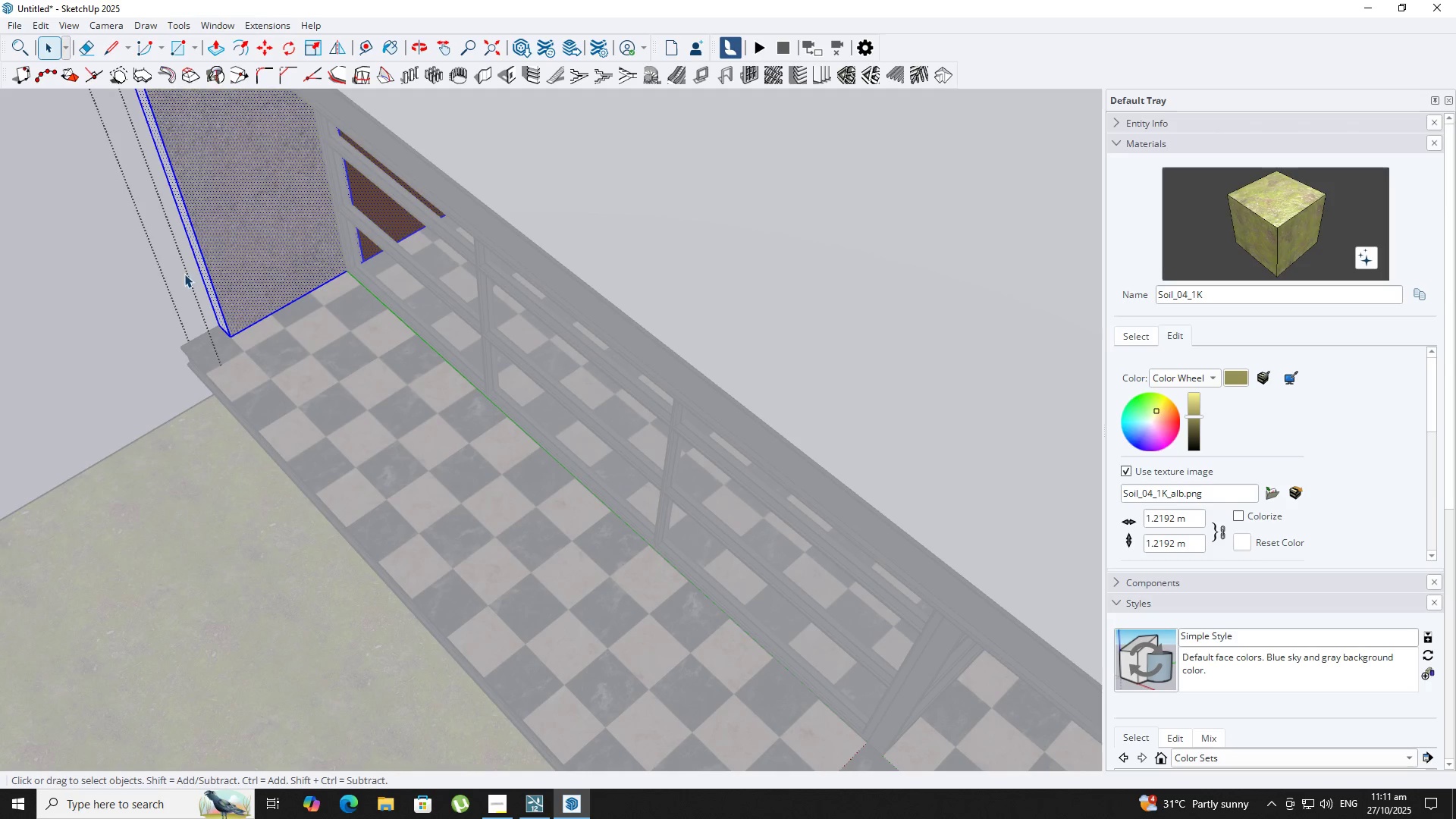 
key(P)
 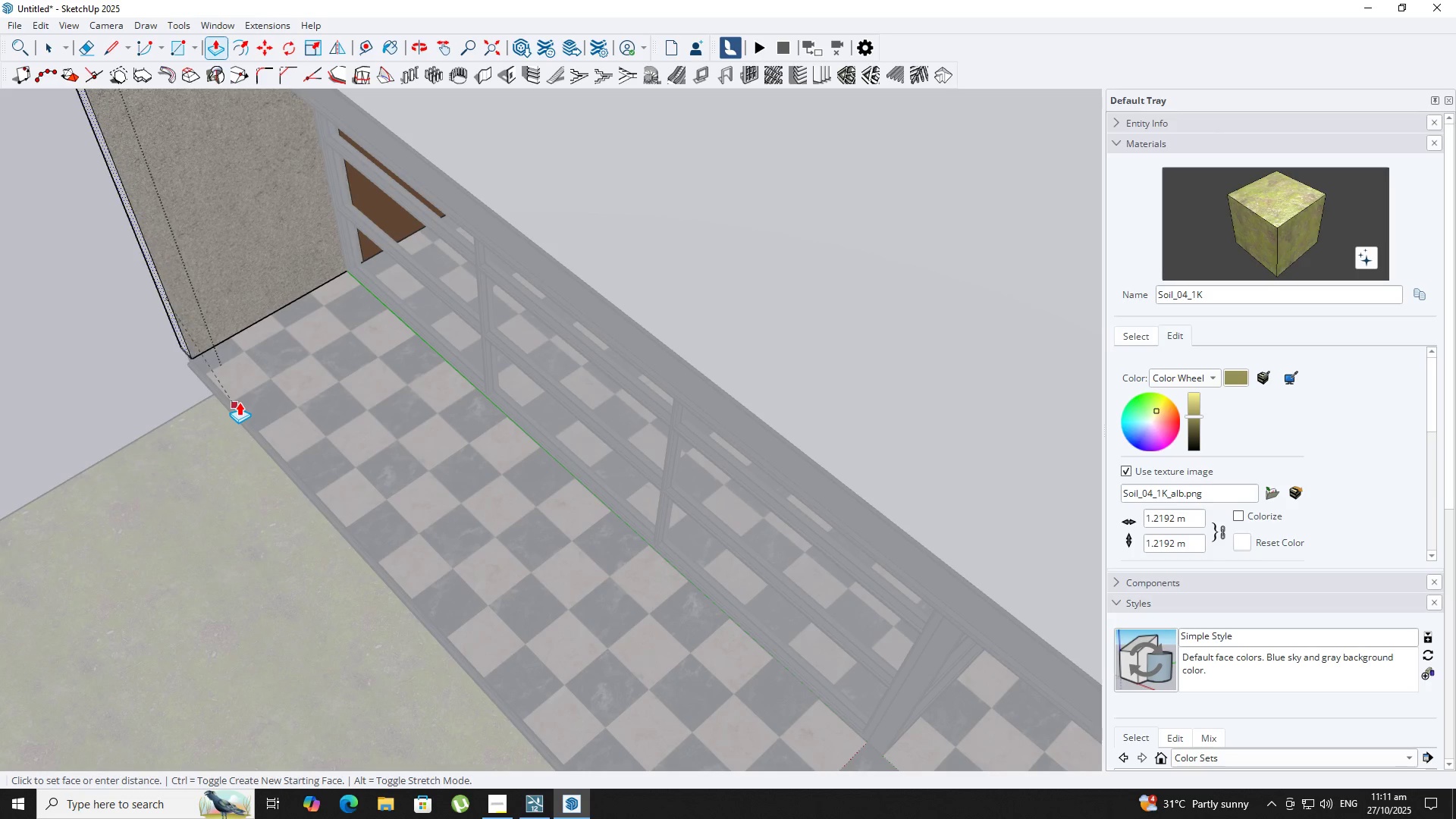 
left_click([239, 402])
 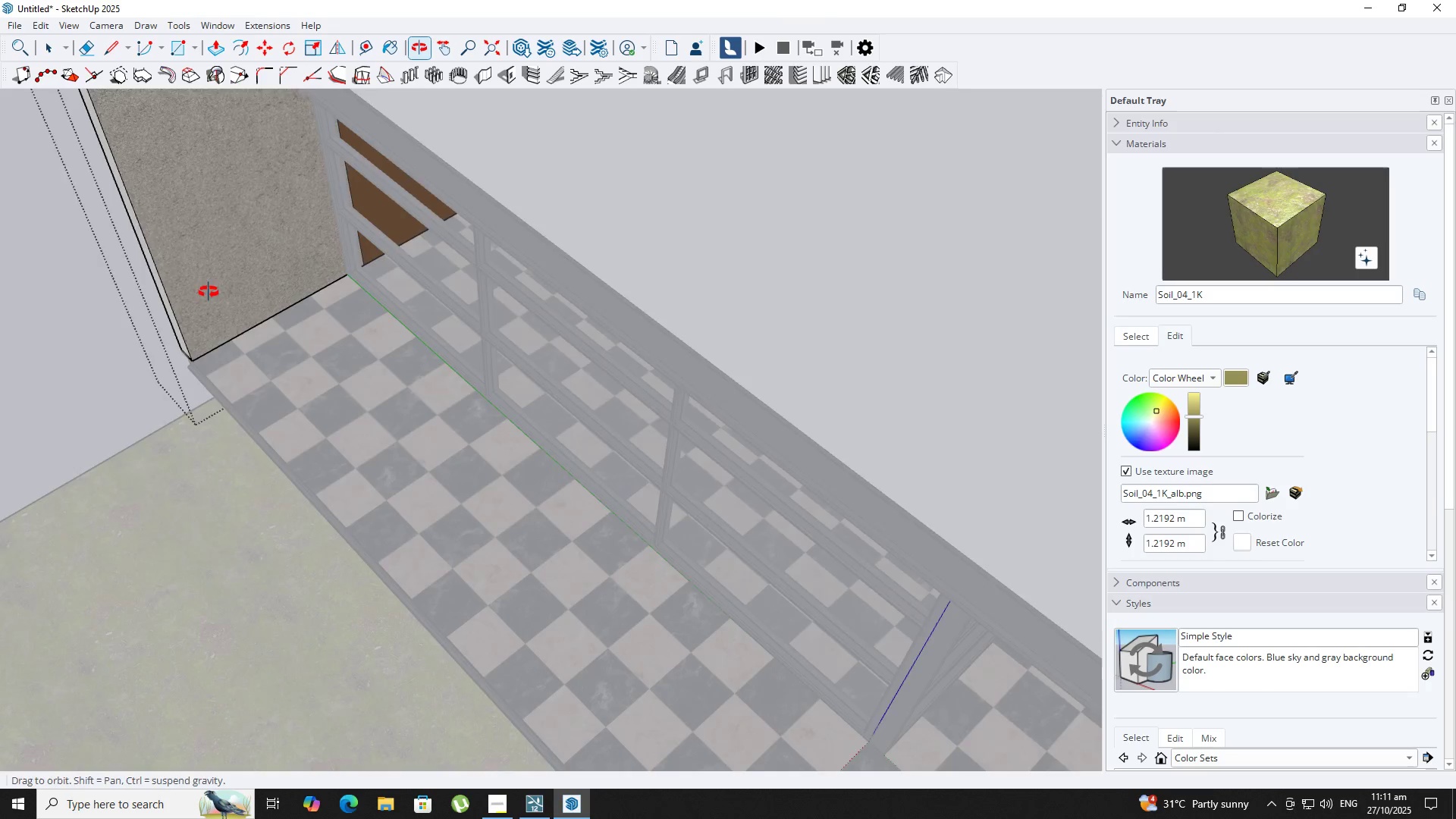 
scroll: coordinate [271, 322], scroll_direction: down, amount: 9.0
 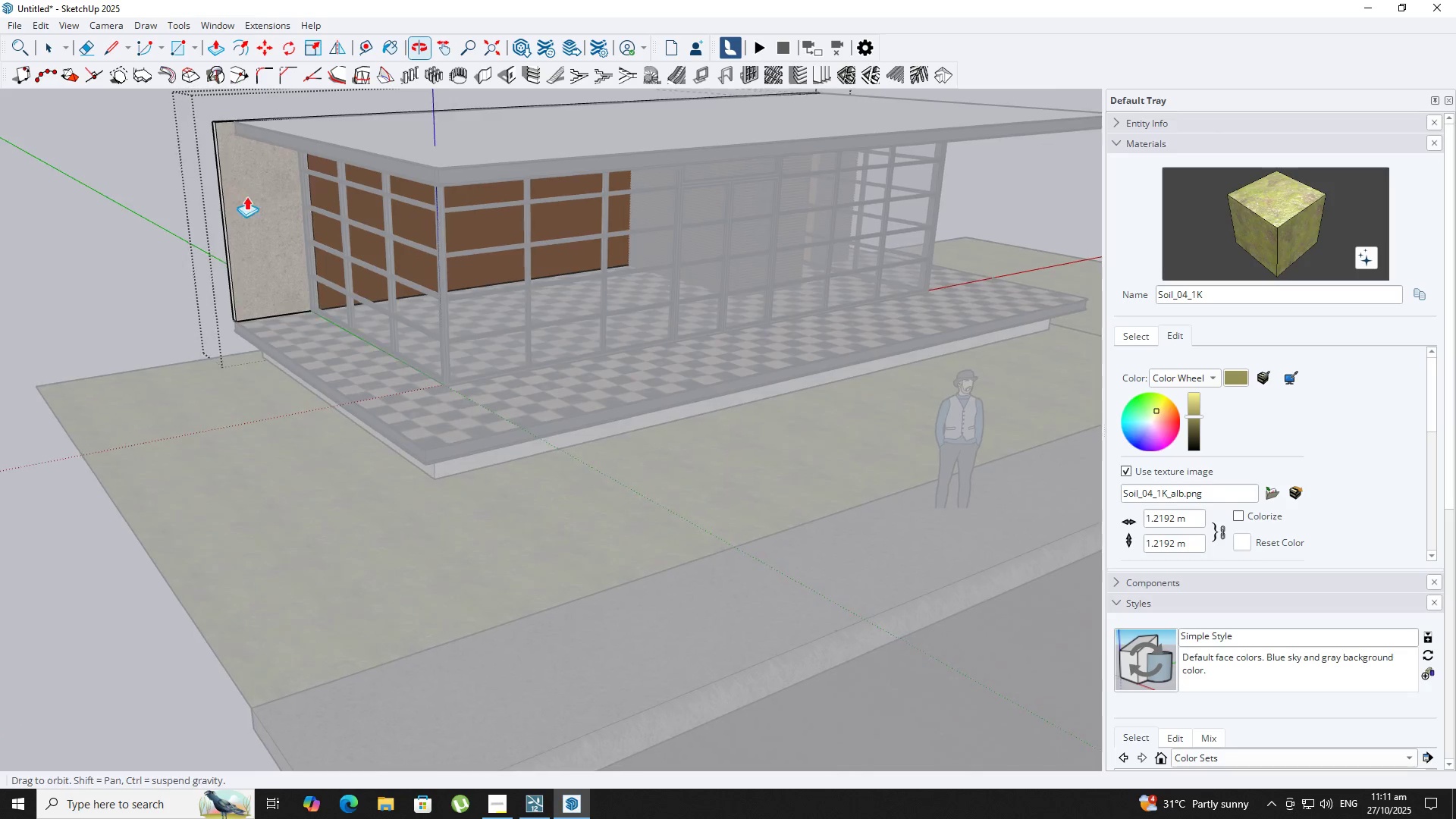 
key(Space)
 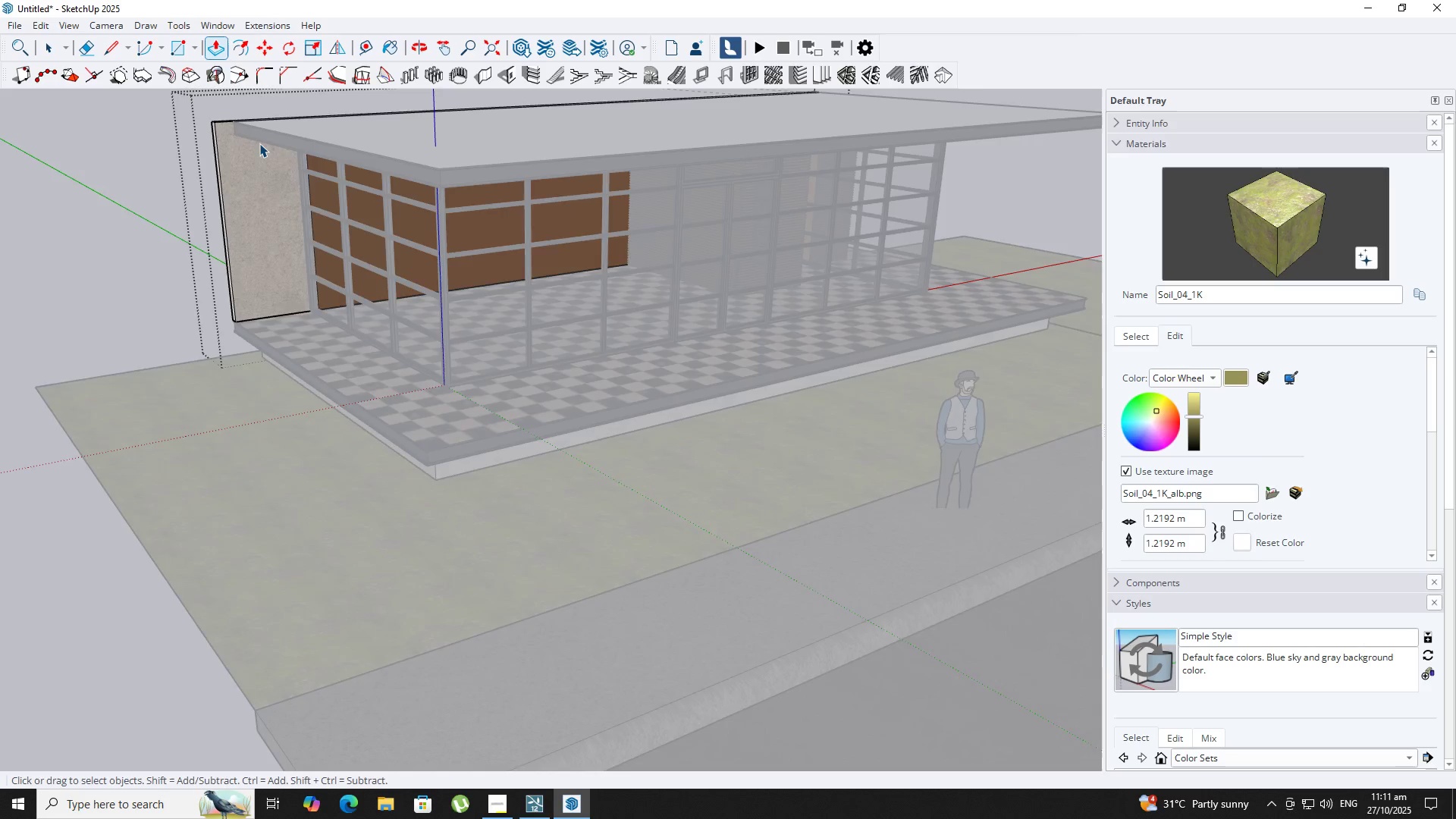 
key(Escape)
 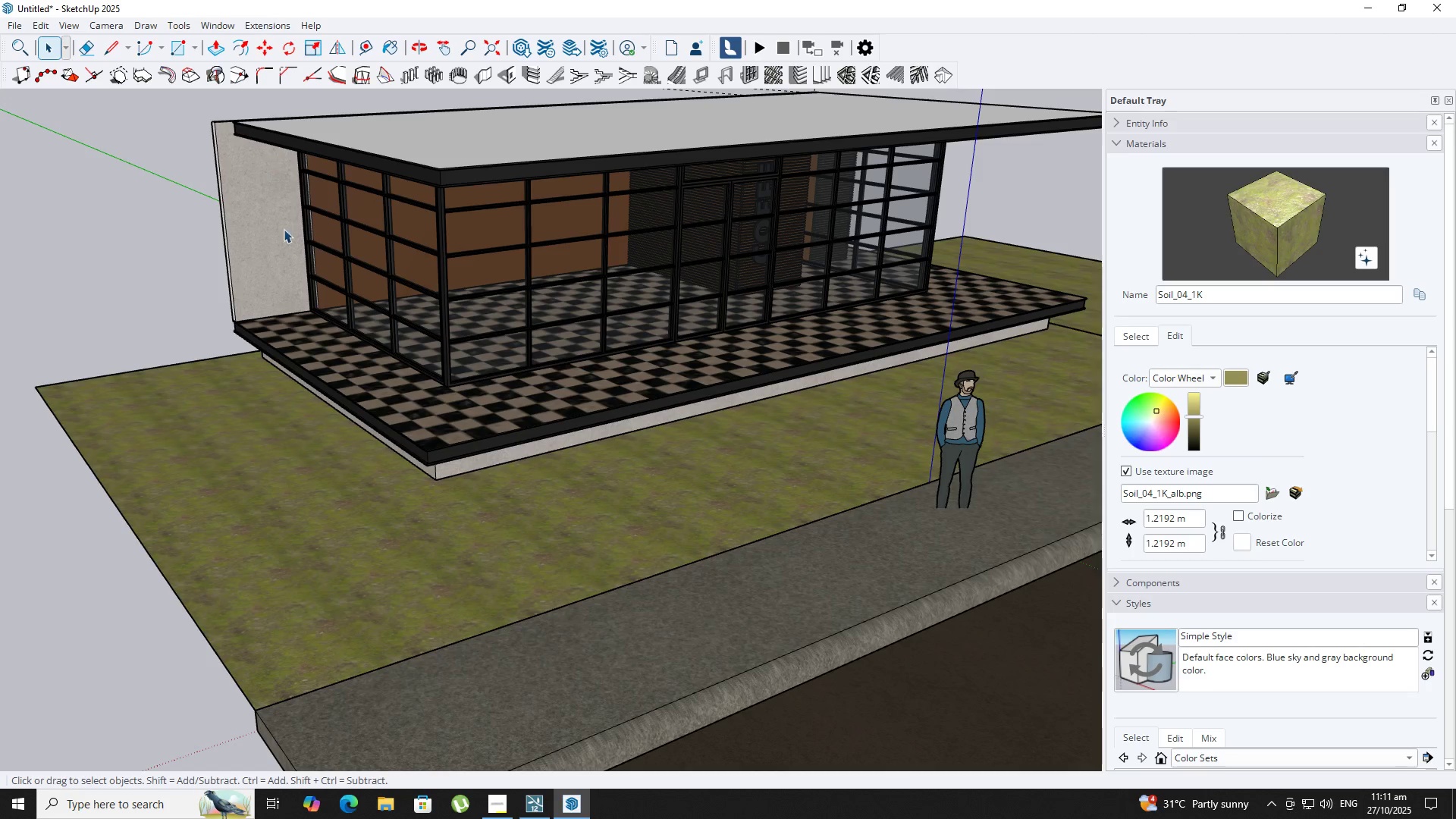 
key(Escape)
 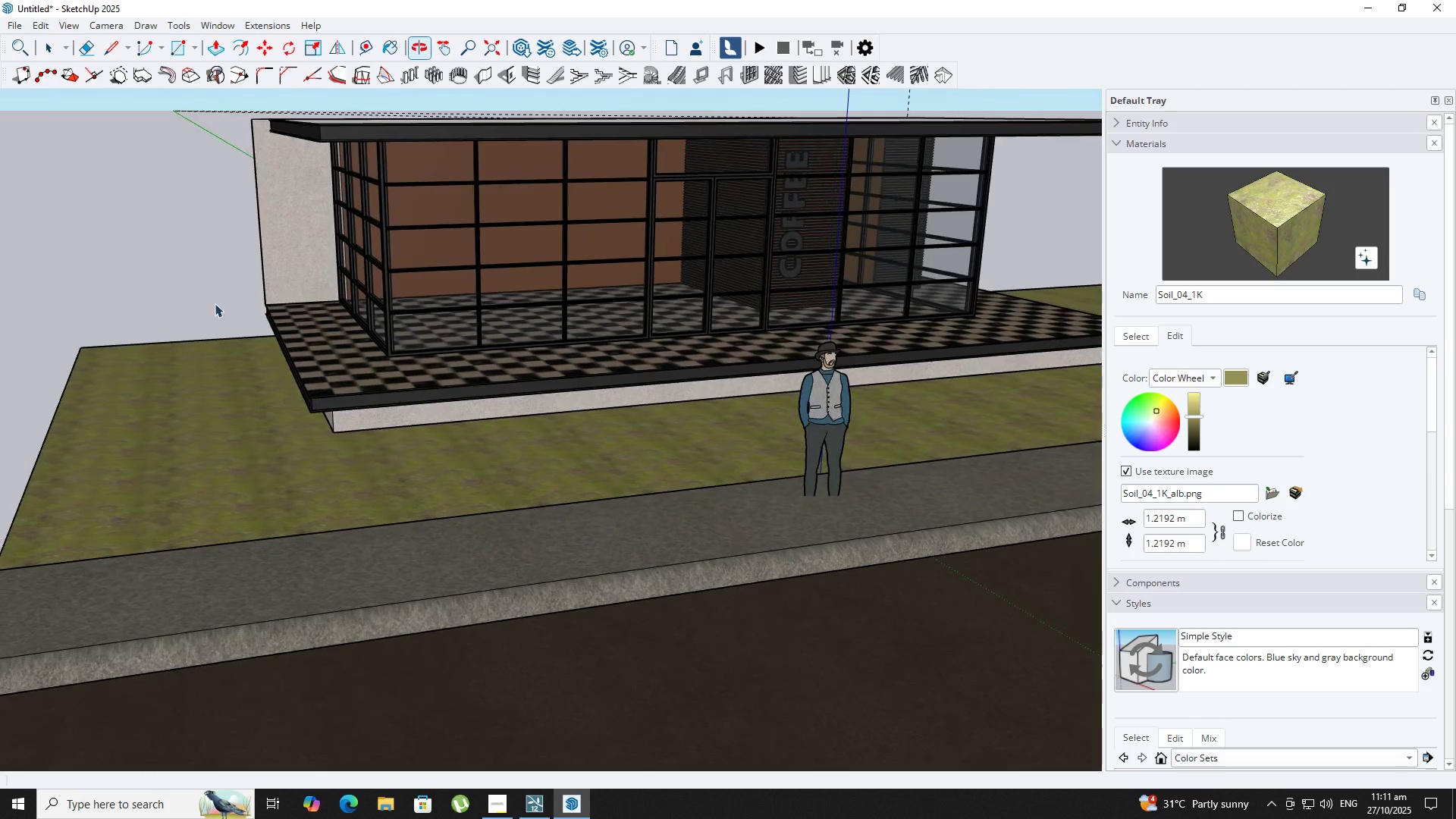 
key(Space)
 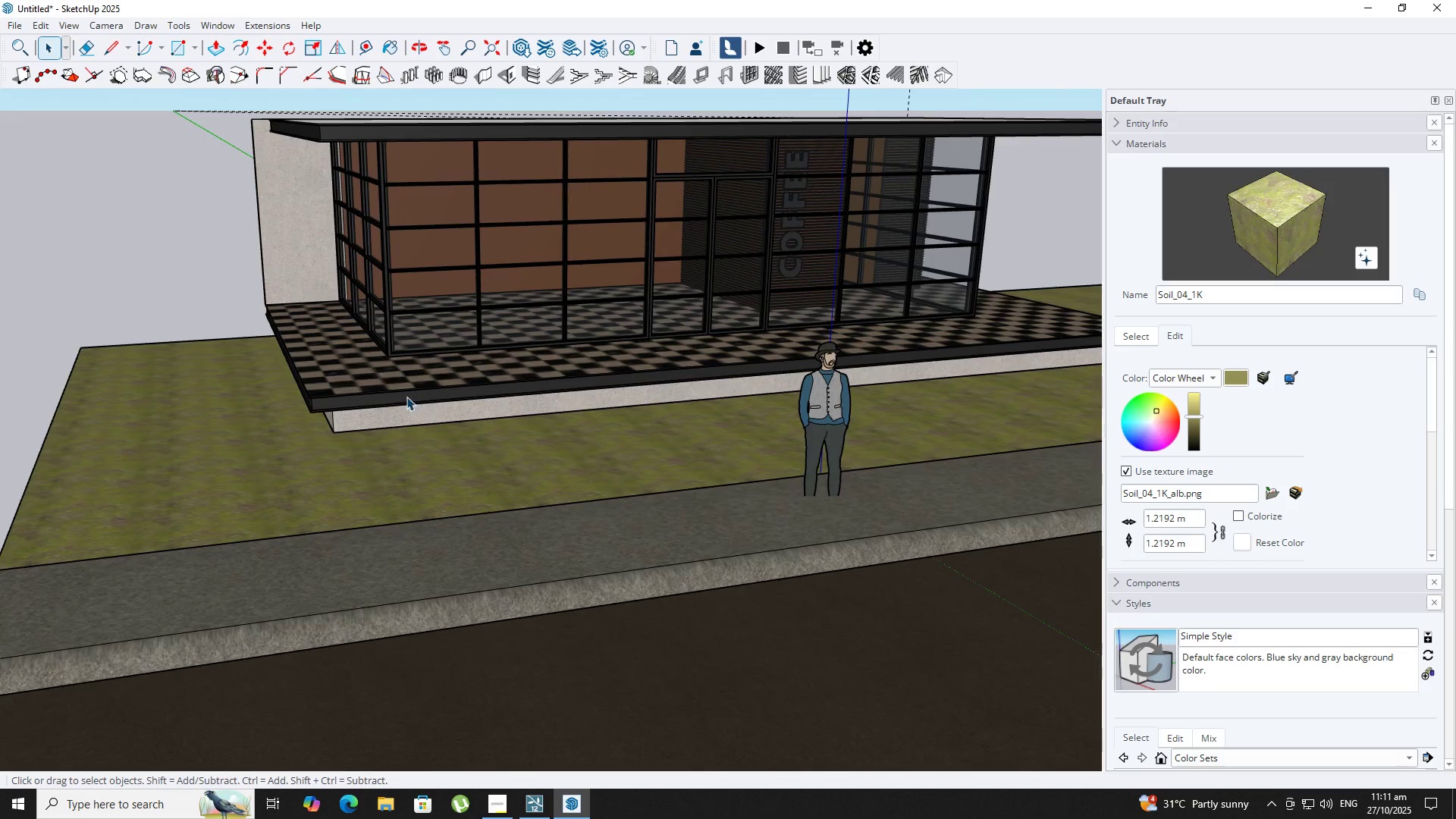 
scroll: coordinate [251, 388], scroll_direction: up, amount: 8.0
 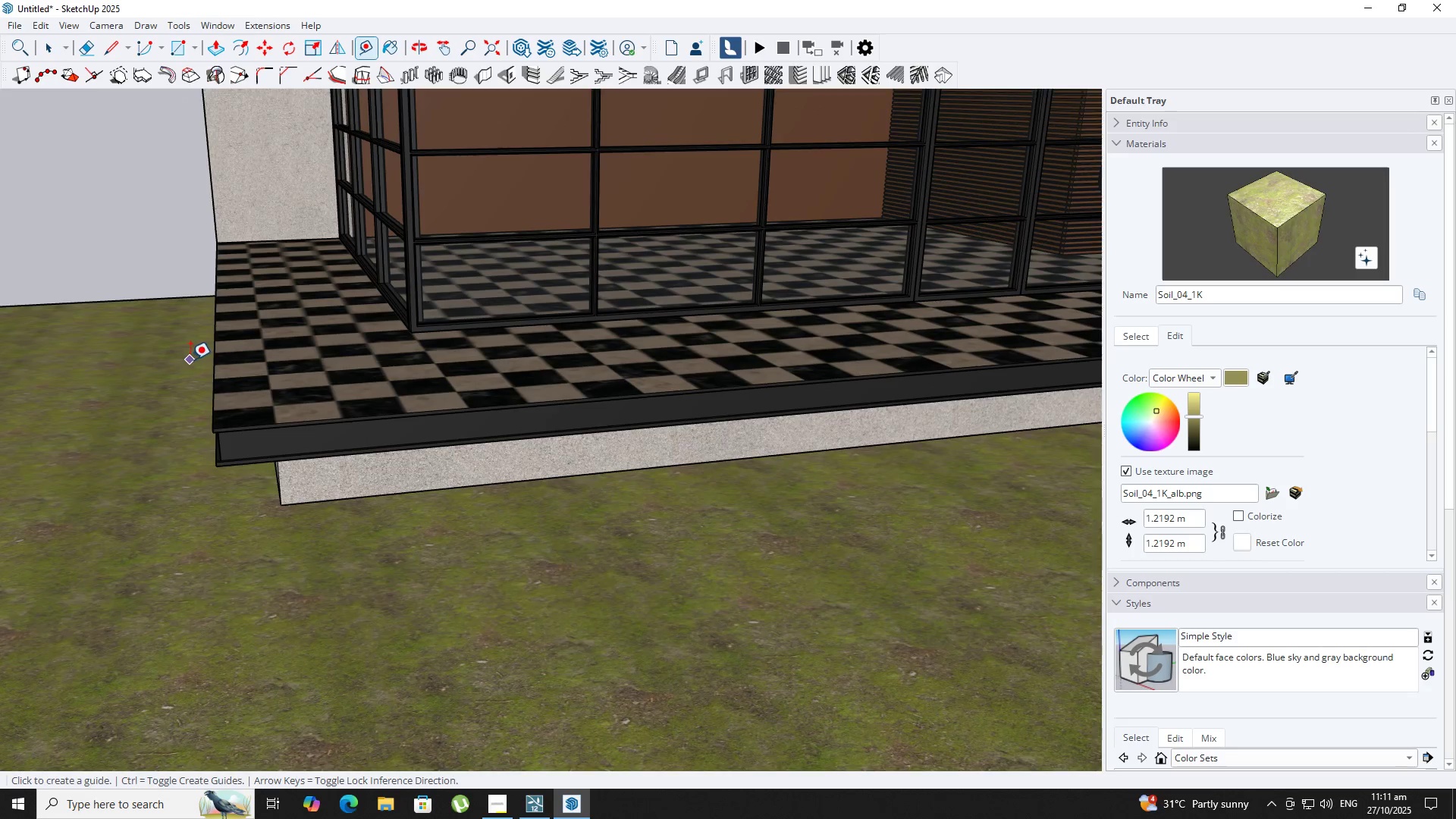 
key(T)
 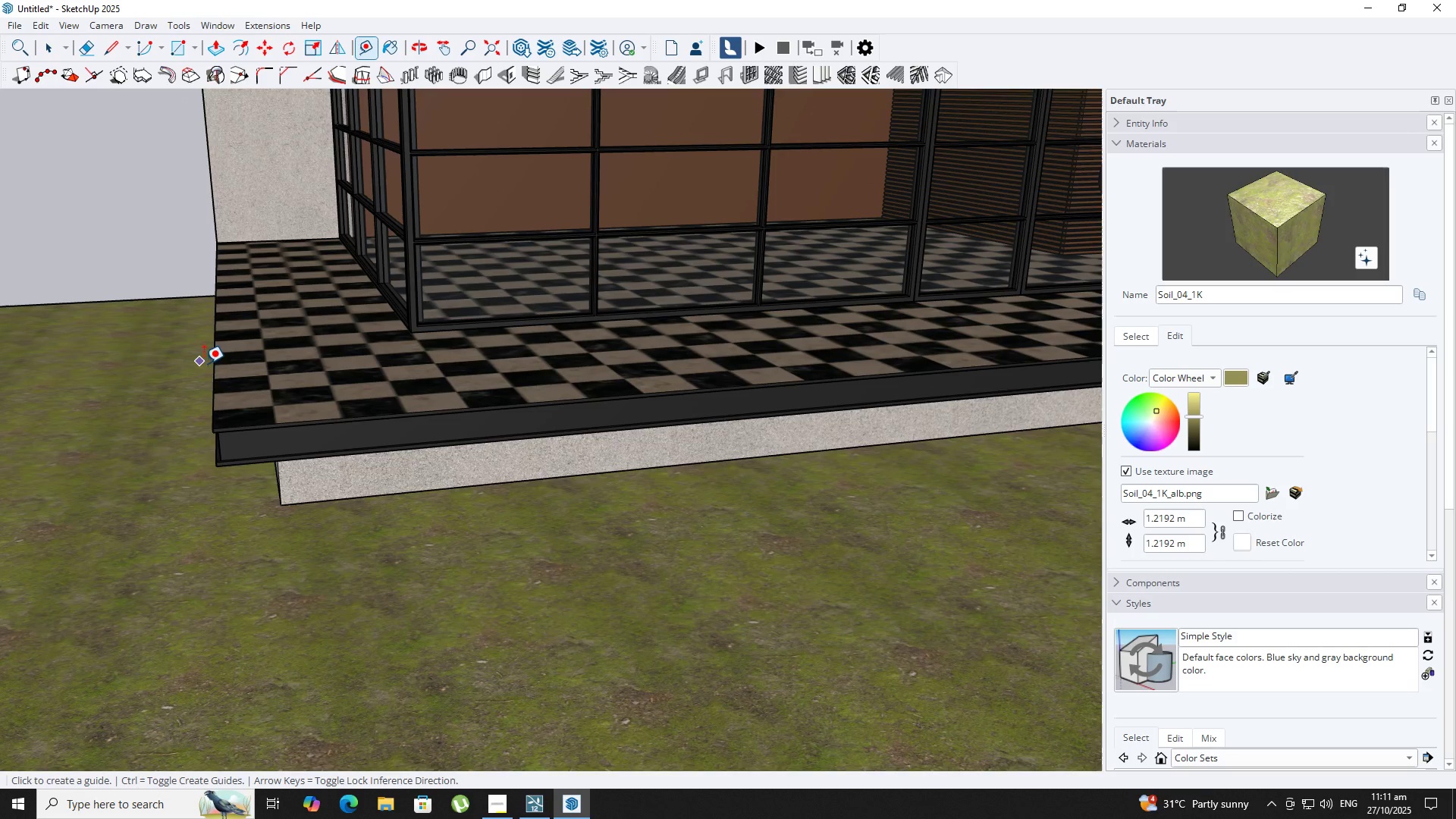 
scroll: coordinate [388, 610], scroll_direction: down, amount: 10.0
 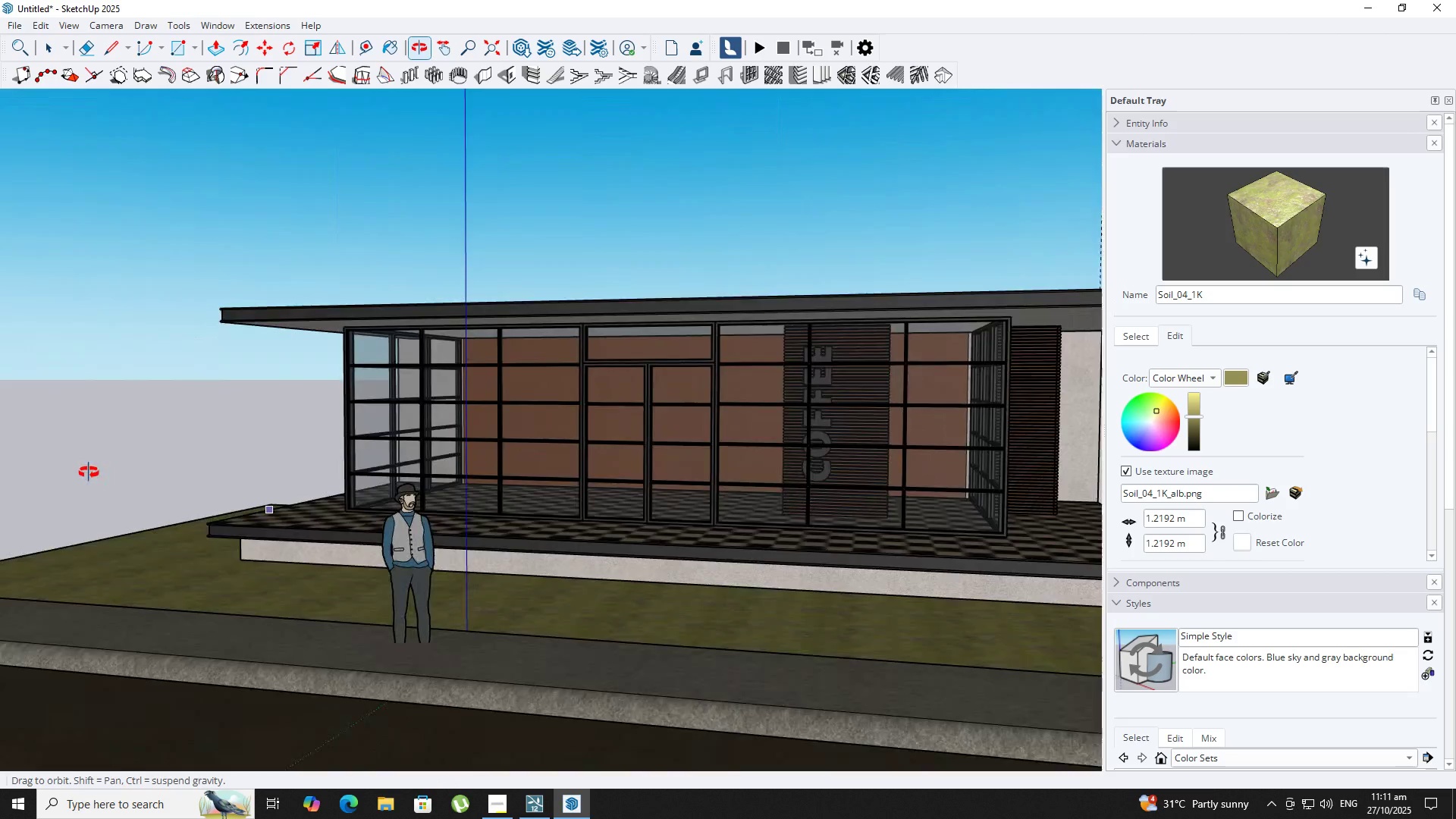 
hold_key(key=ShiftLeft, duration=0.35)
 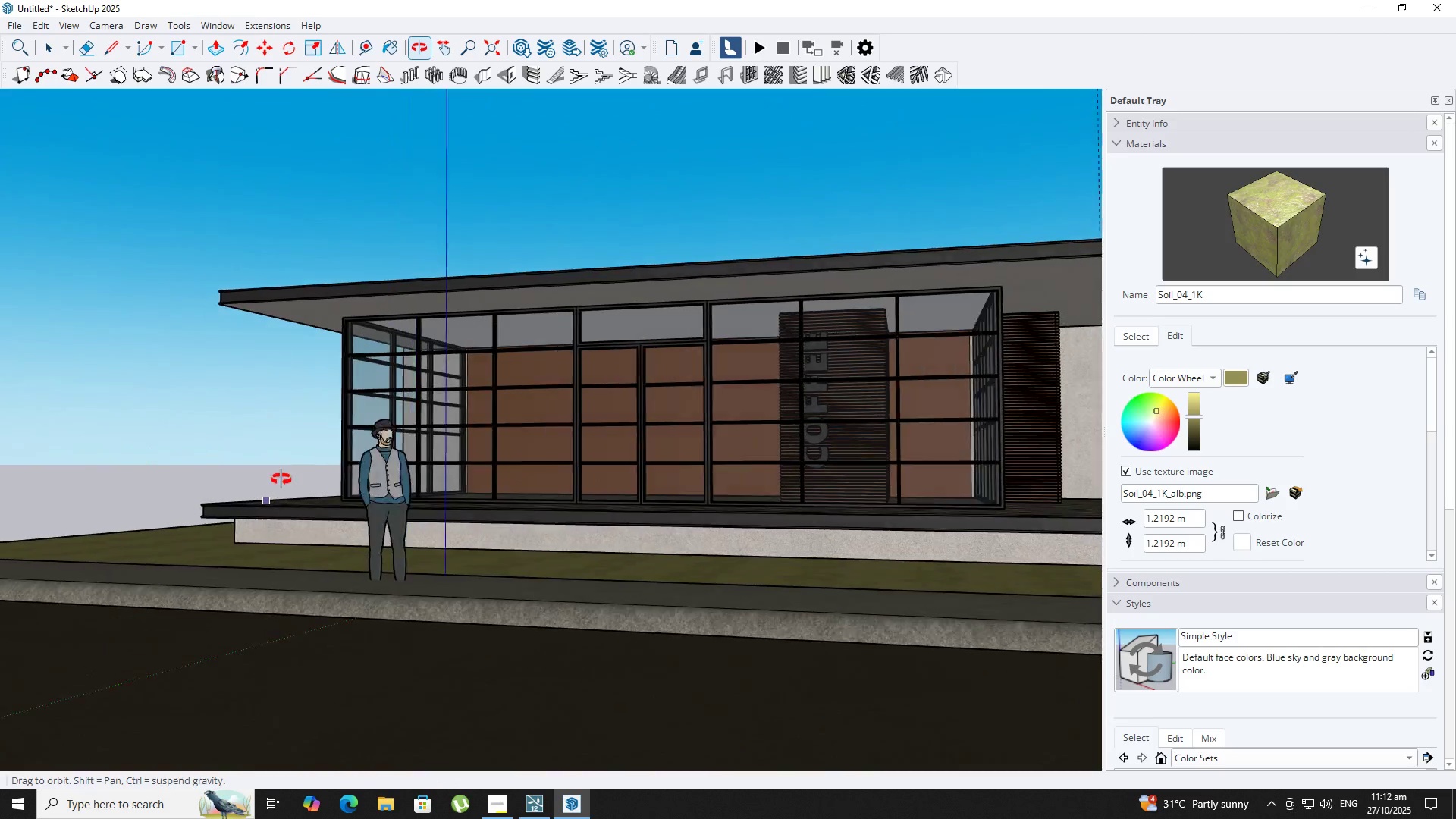 
key(Space)
 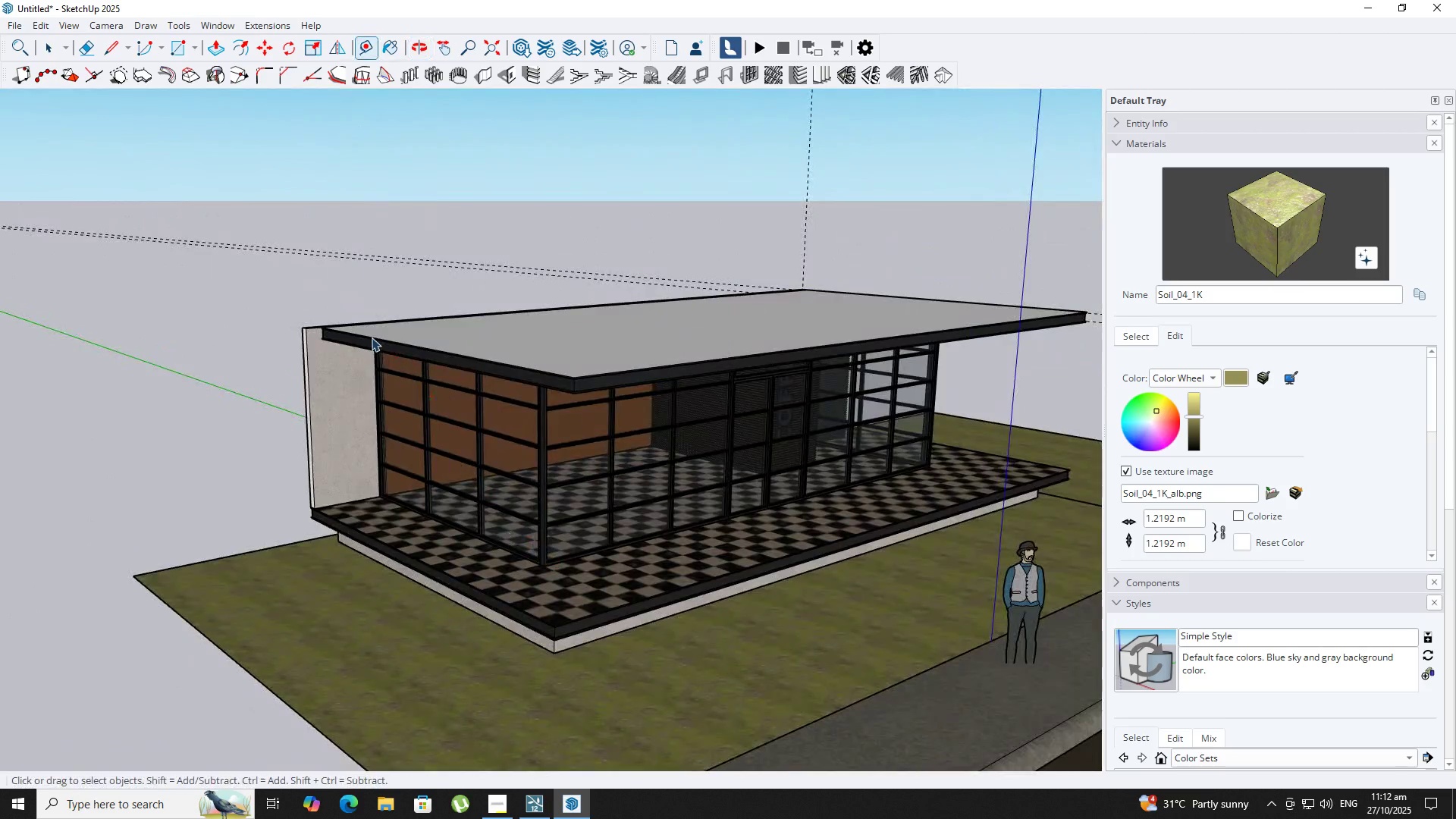 
scroll: coordinate [371, 338], scroll_direction: up, amount: 3.0
 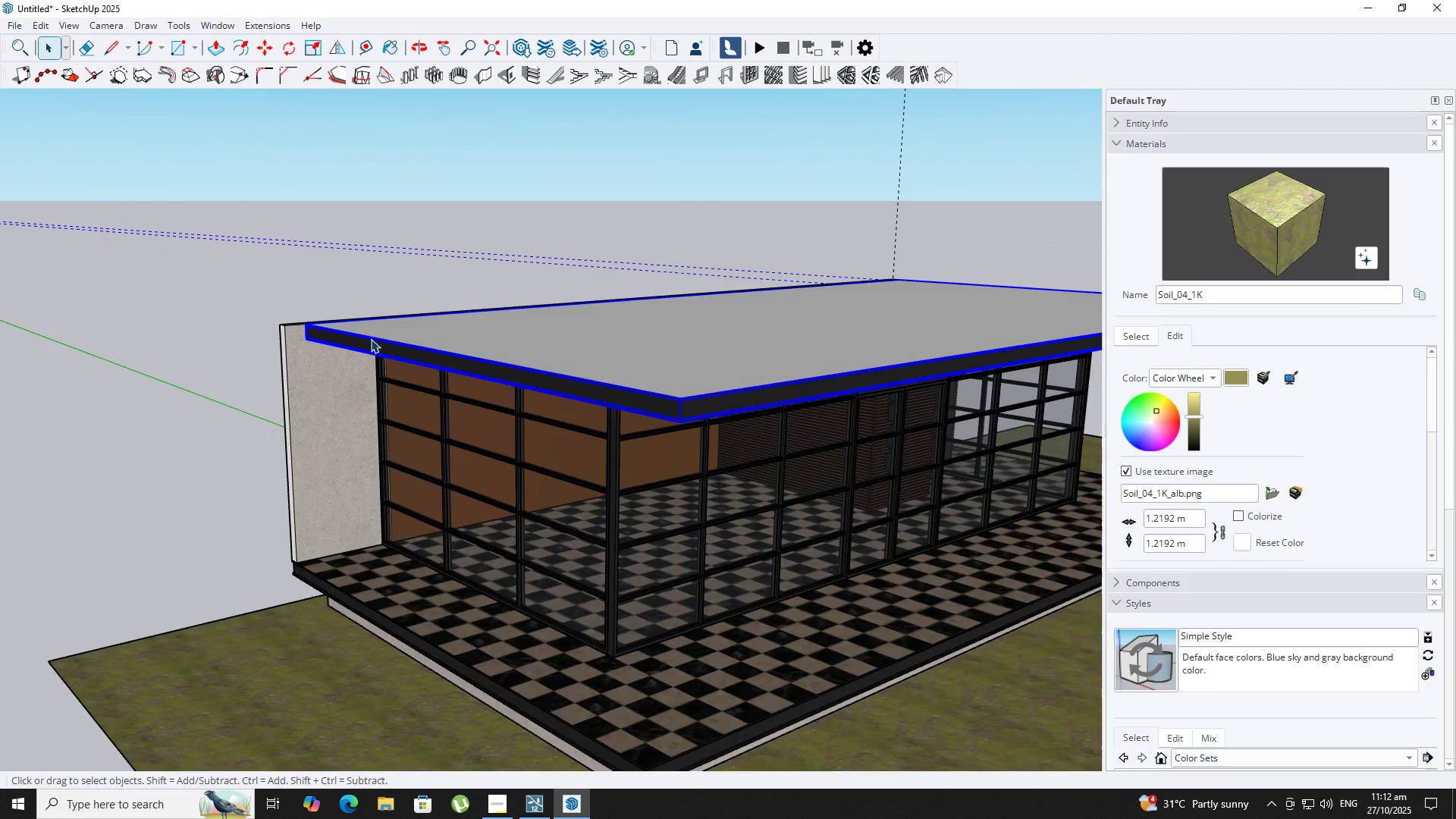 
double_click([371, 339])
 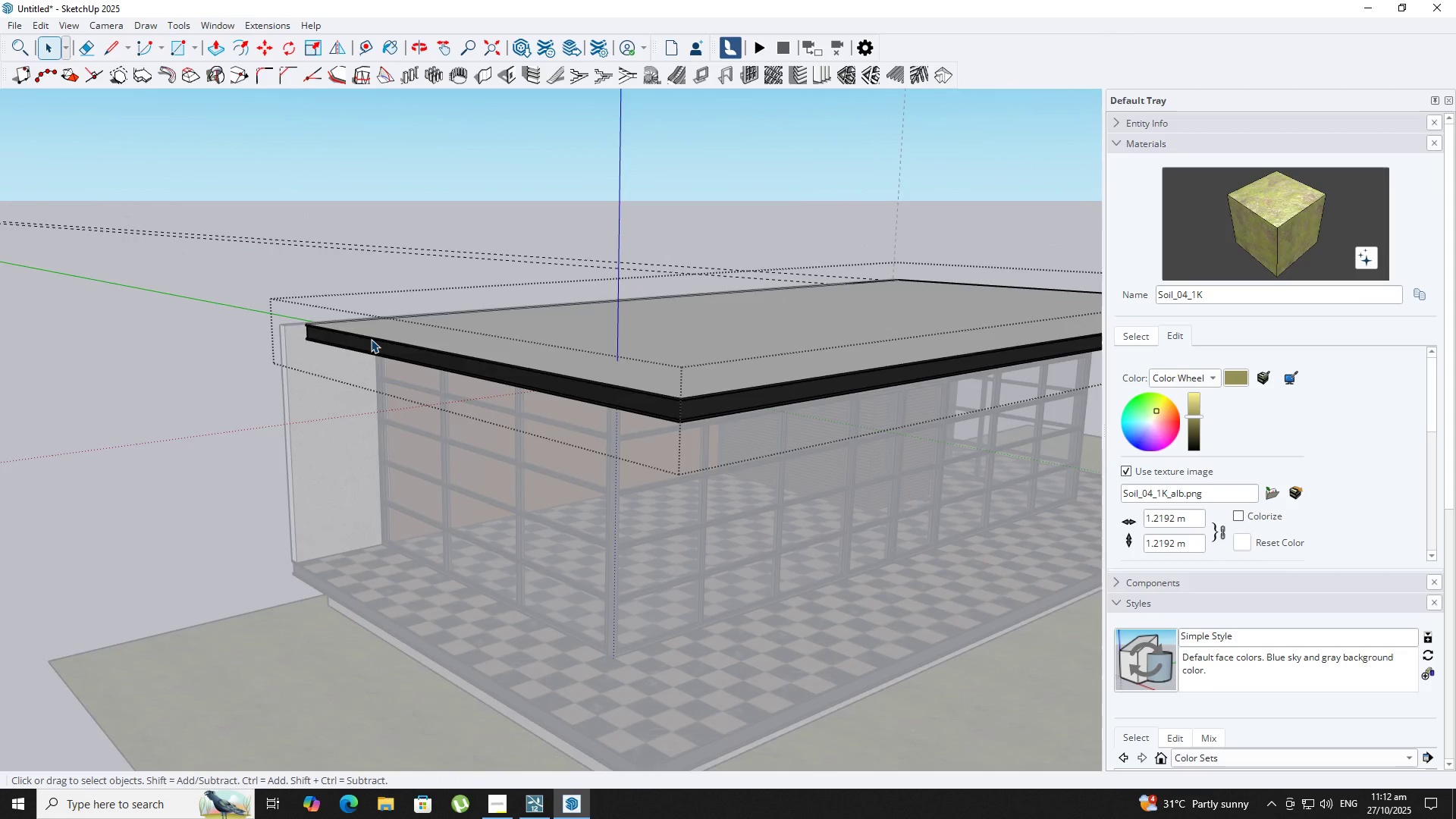 
triple_click([371, 339])
 